 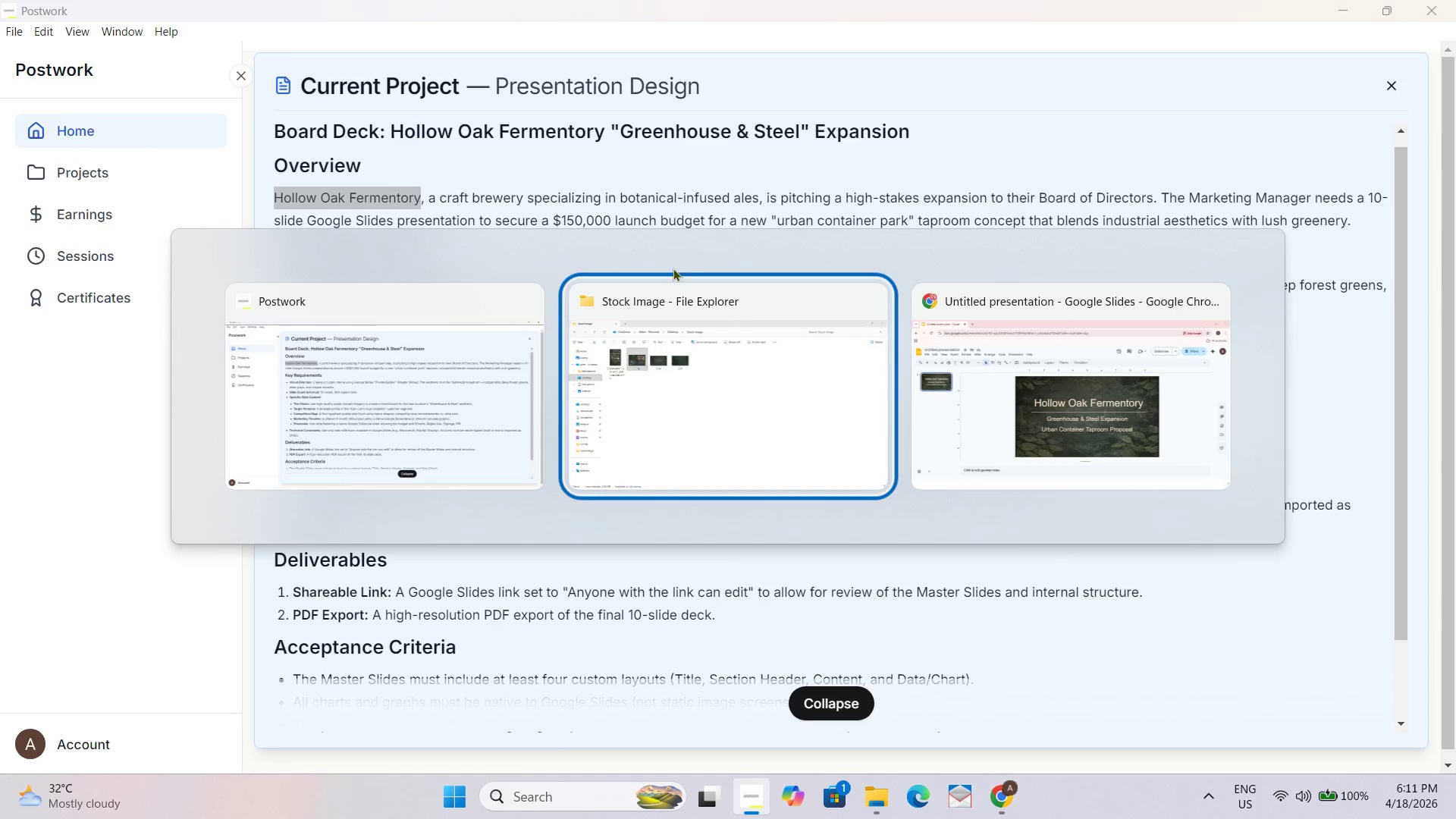 
key(Alt+Tab)
 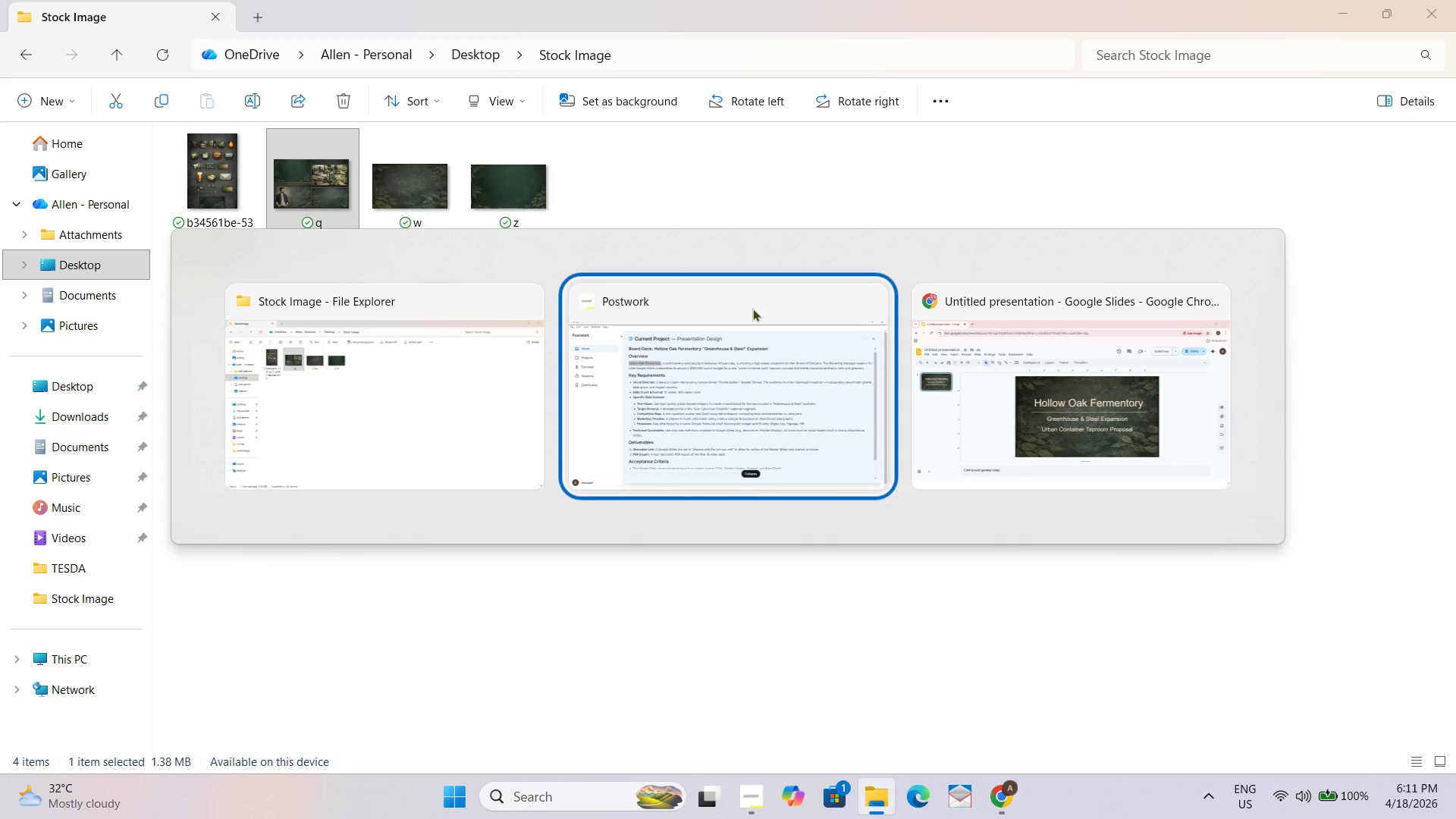 
key(Alt+Tab)
 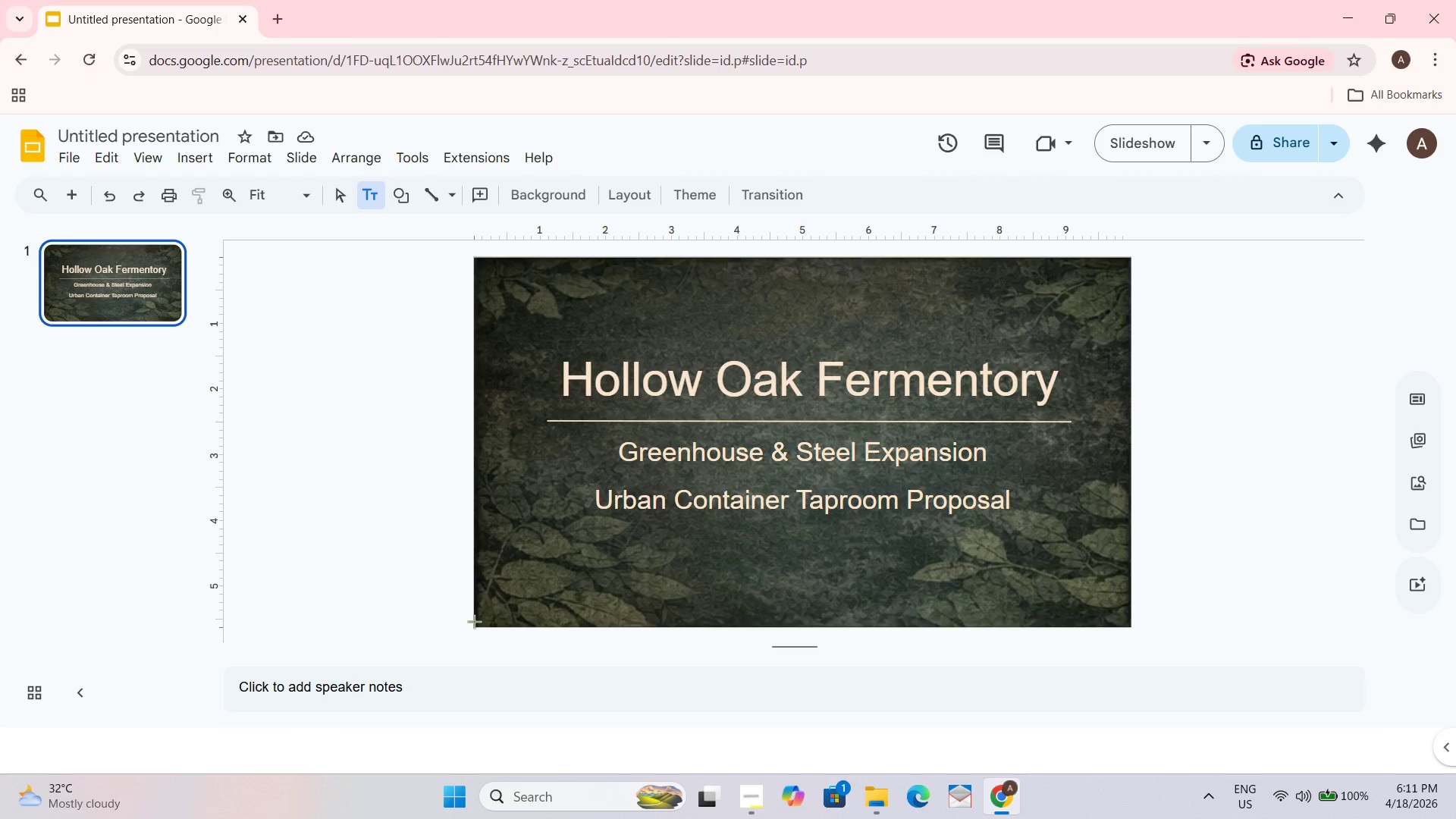 
left_click_drag(start_coordinate=[475, 625], to_coordinate=[1129, 599])
 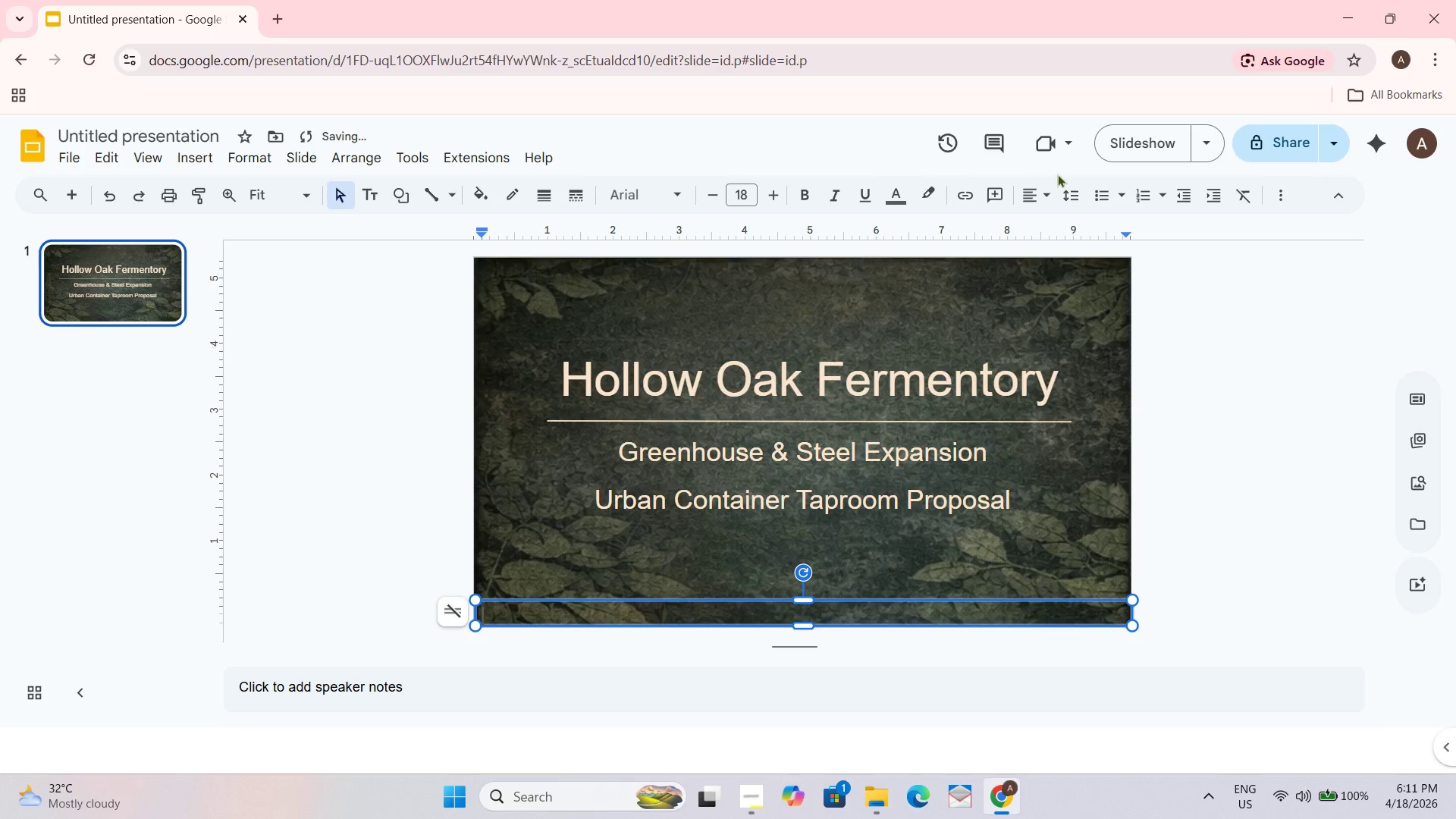 
left_click([1038, 195])
 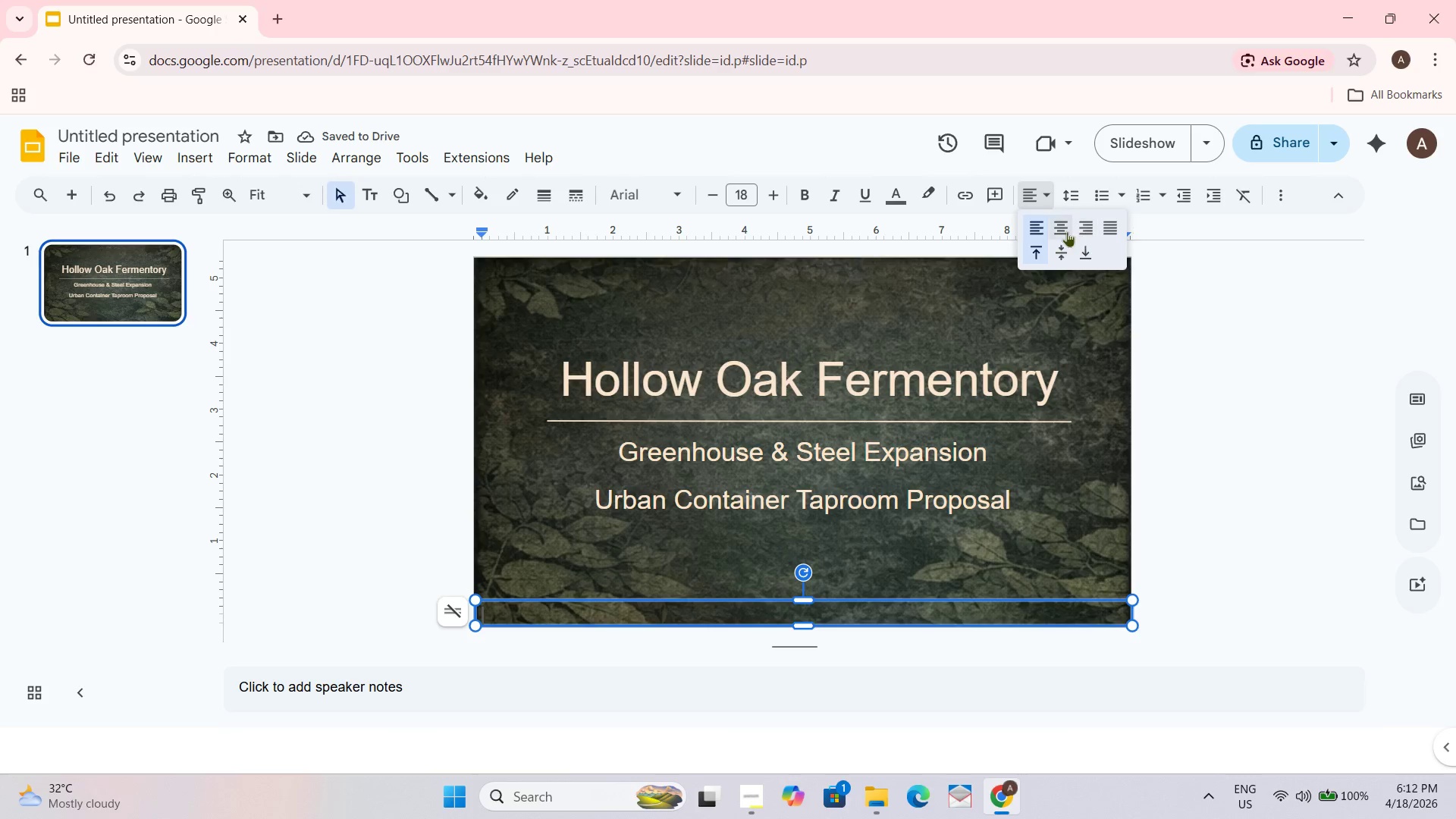 
left_click([1063, 228])
 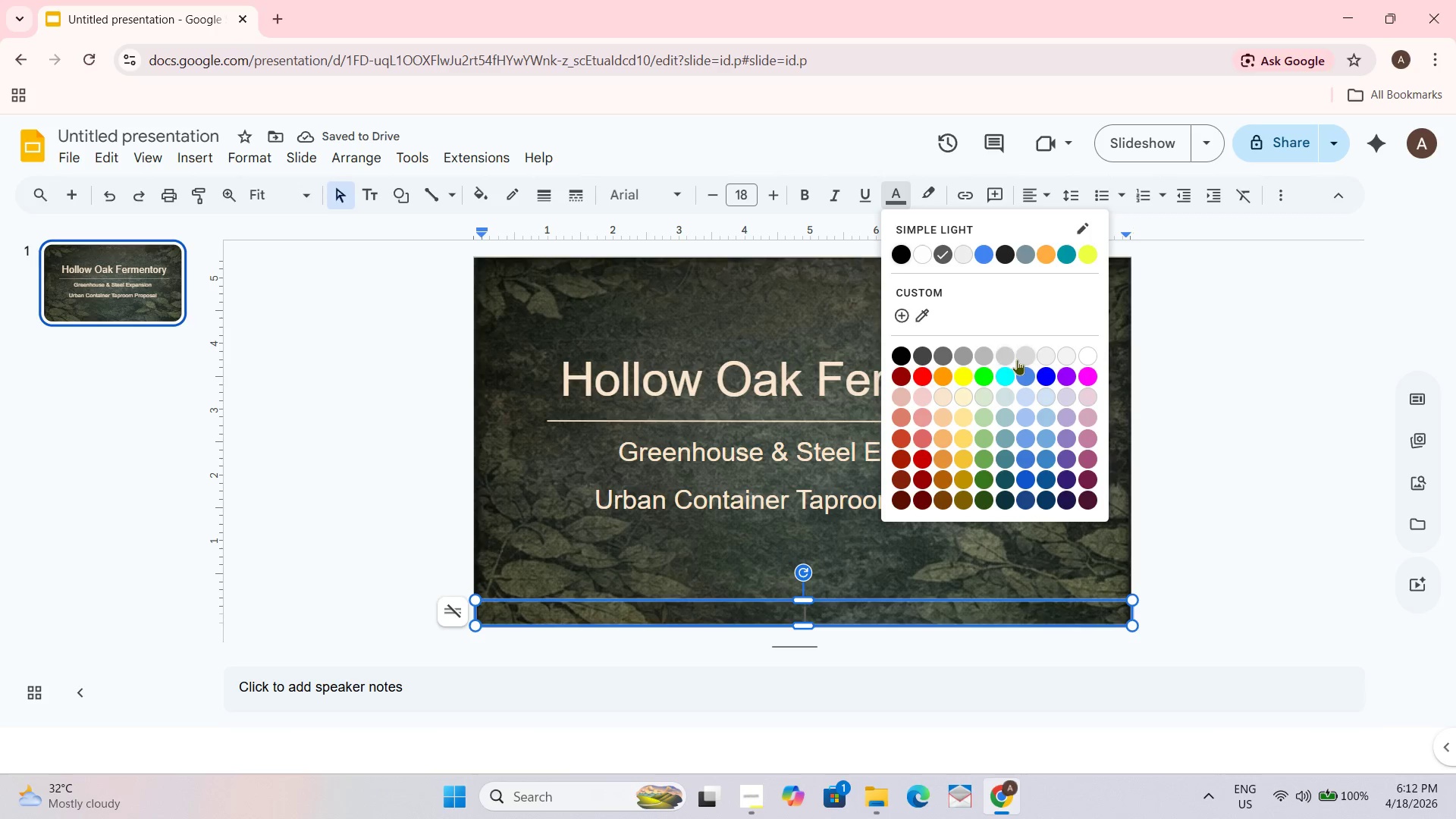 
left_click([916, 255])
 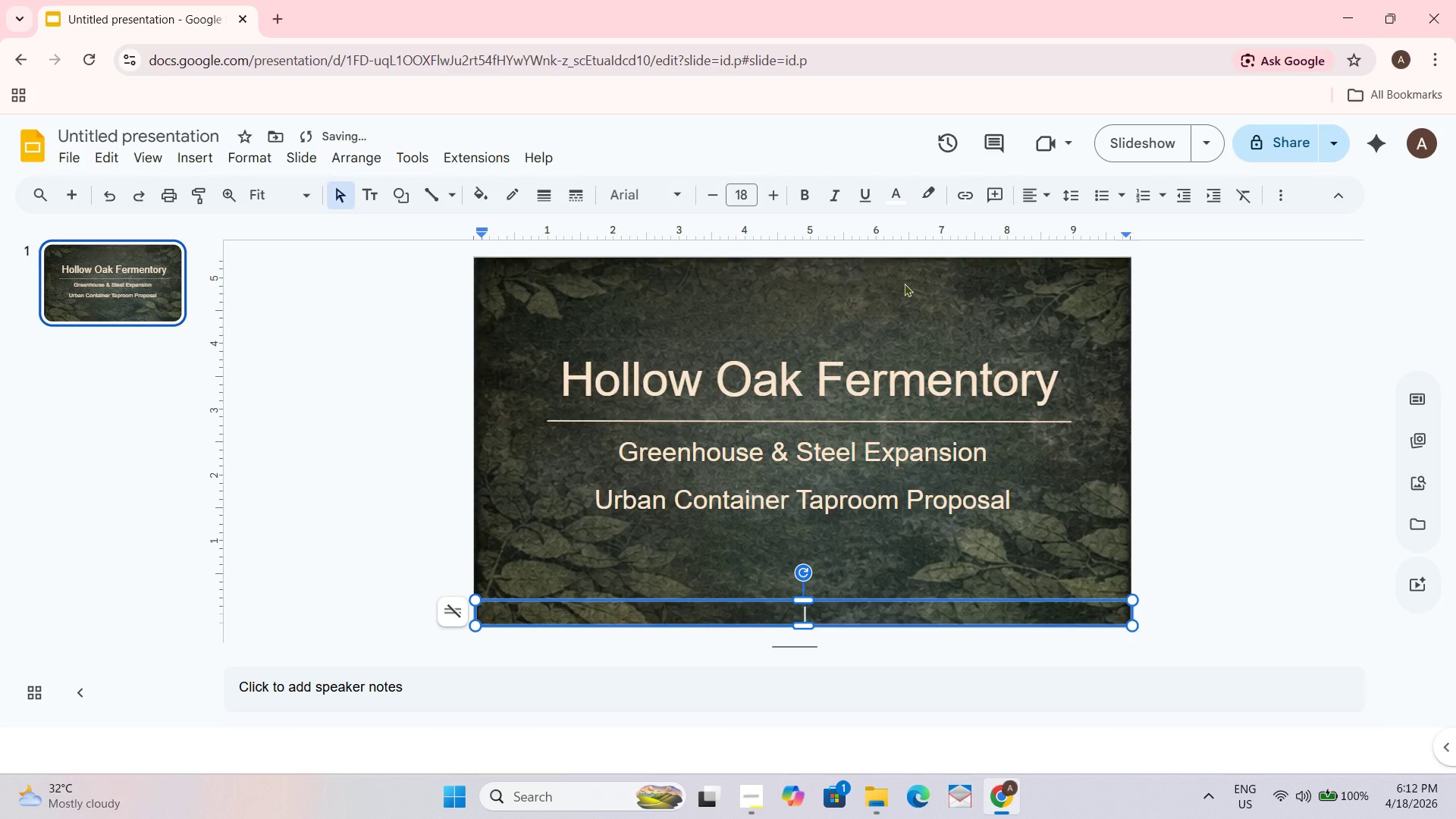 
key(Control+V)
 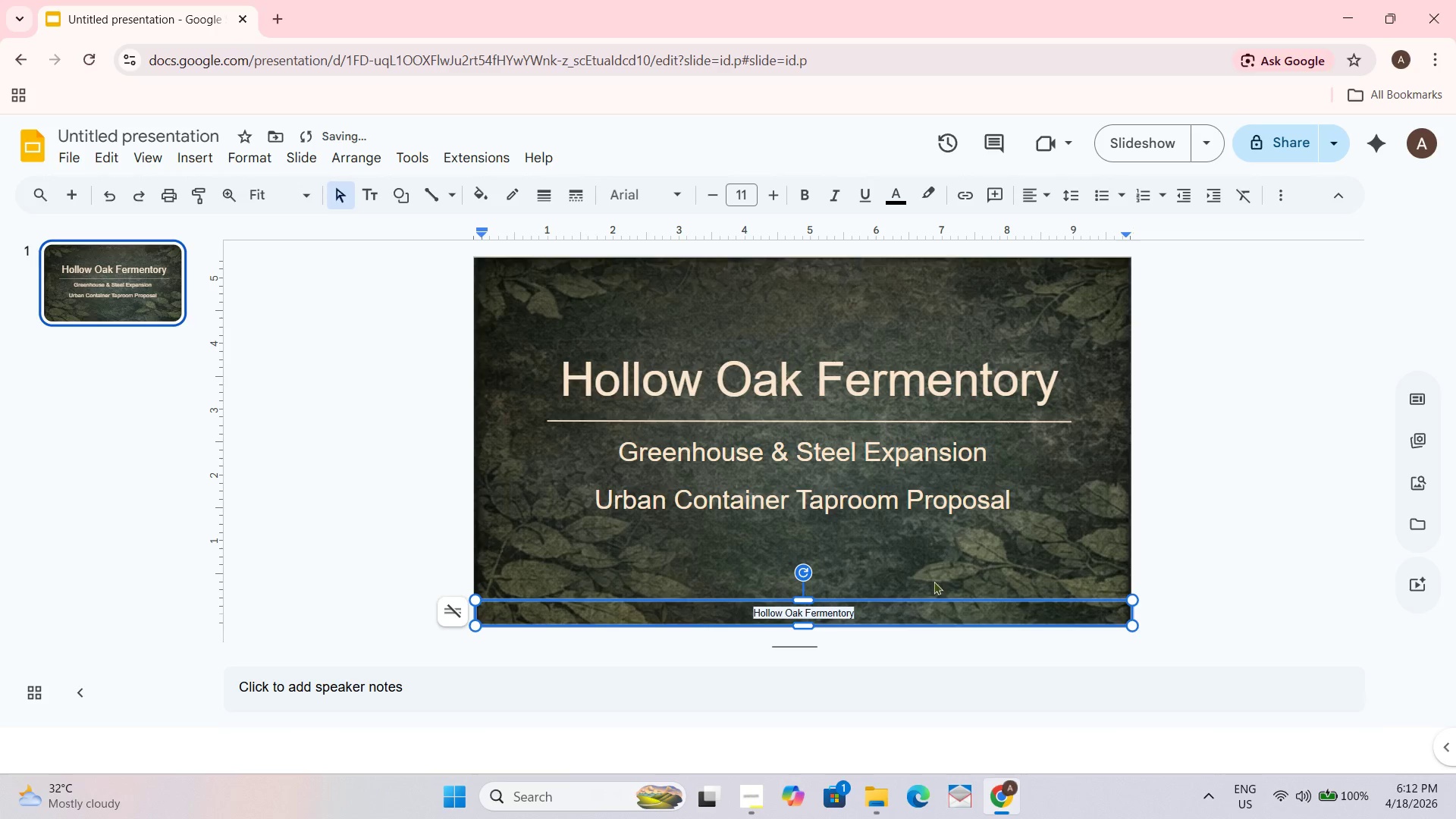 
left_click([924, 625])
 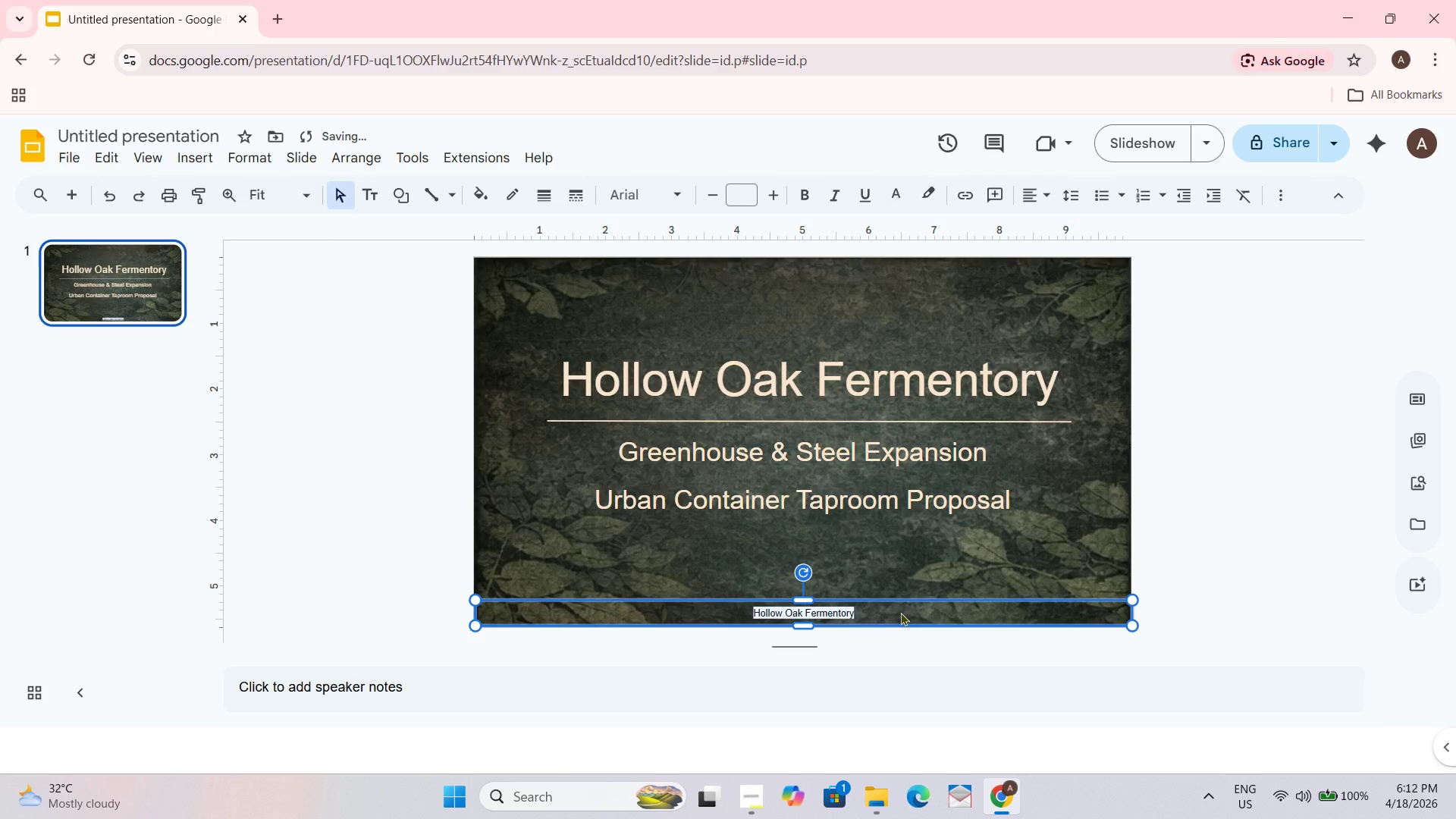 
left_click([899, 612])
 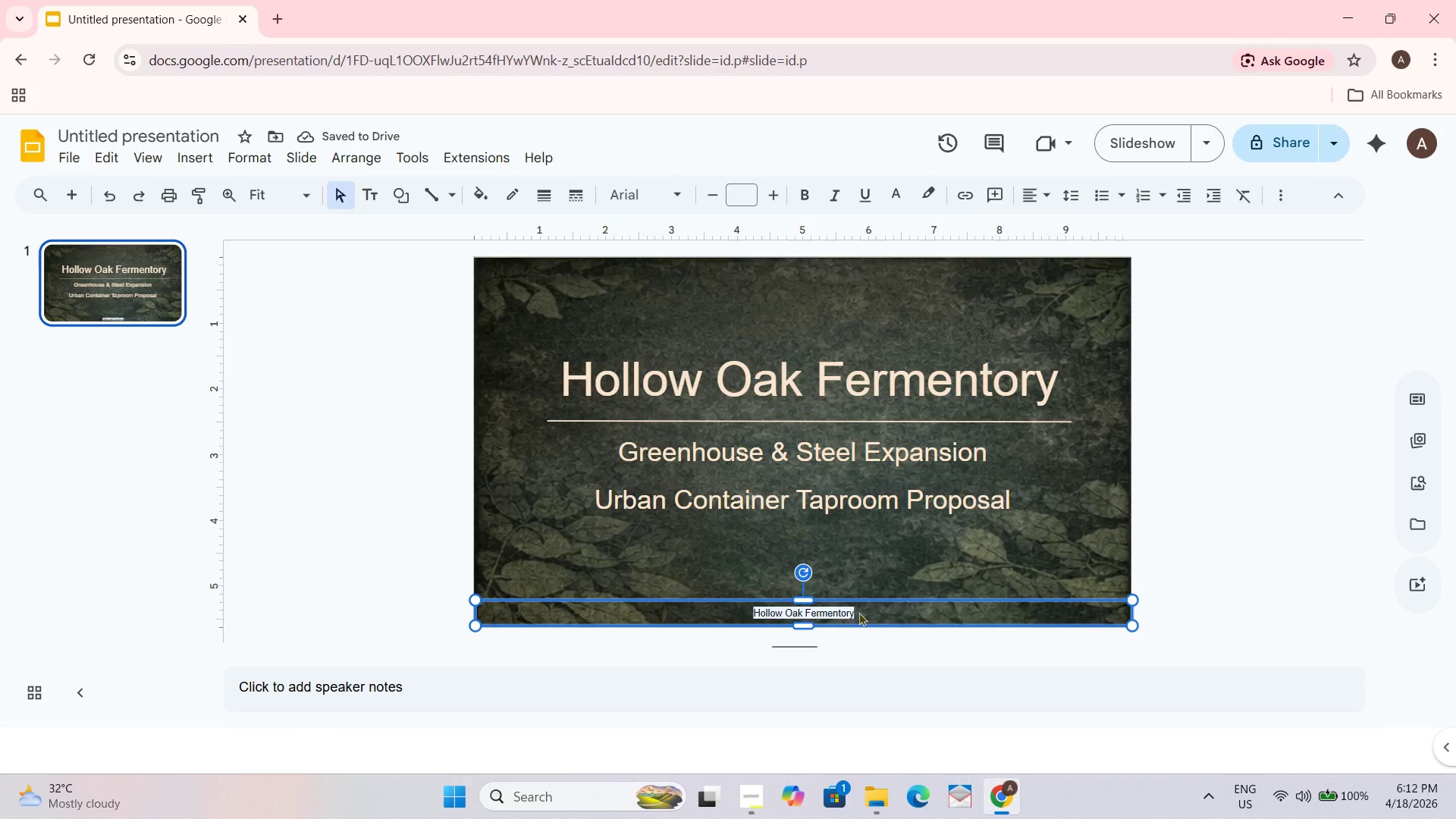 
double_click([858, 612])
 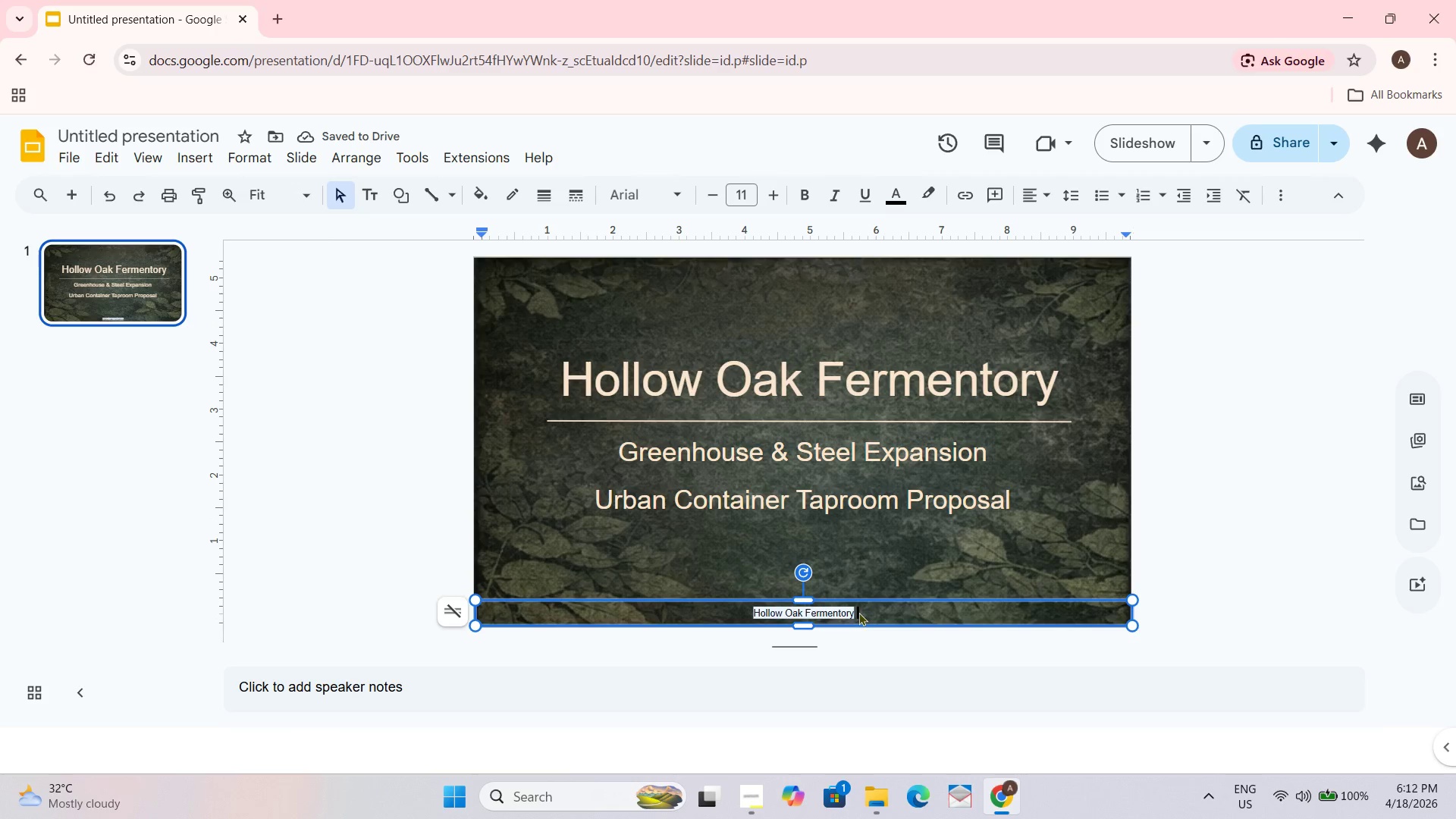 
left_click_drag(start_coordinate=[858, 612], to_coordinate=[750, 617])
 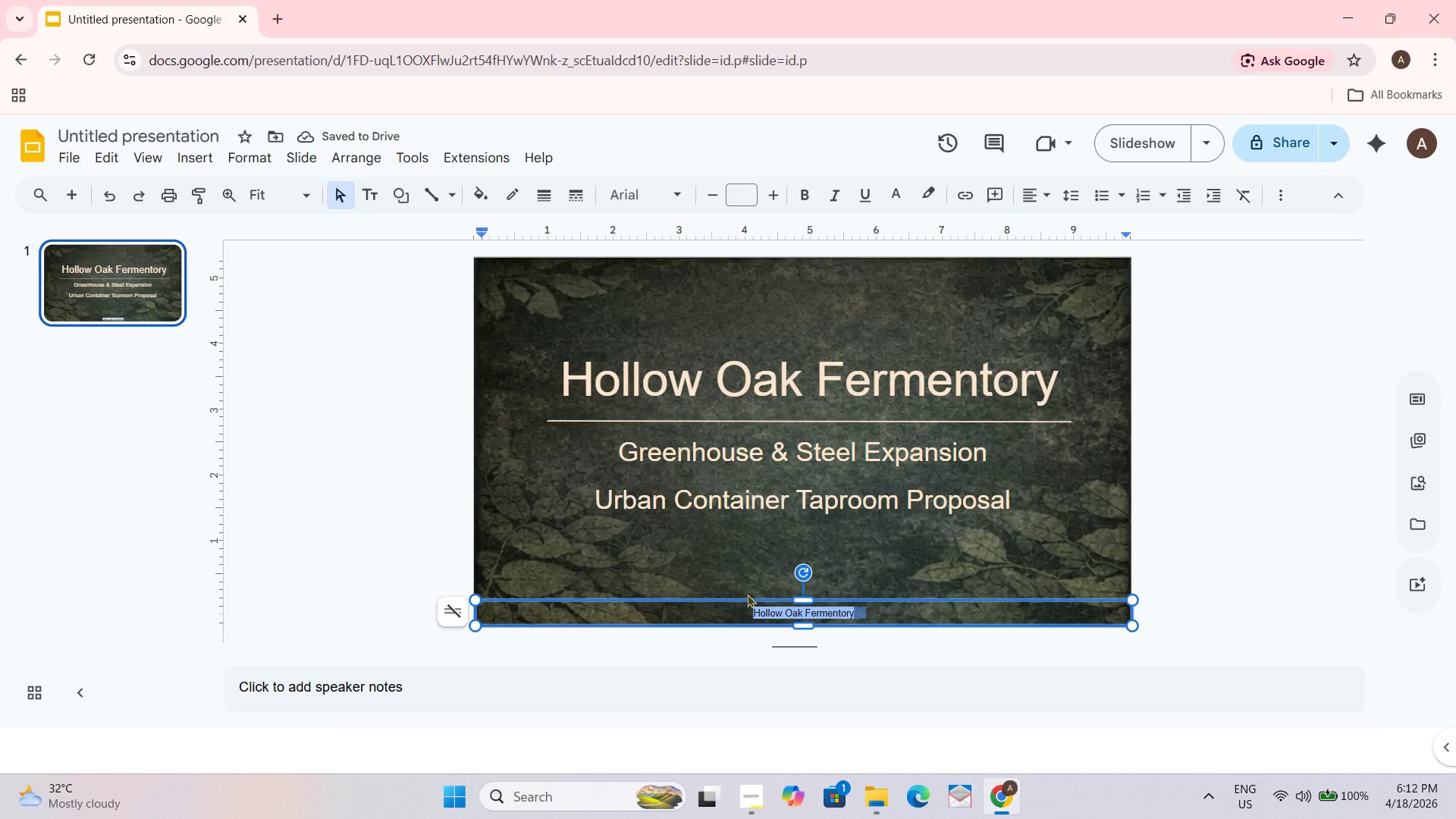 
type(Hollow Oak Fermentory)
 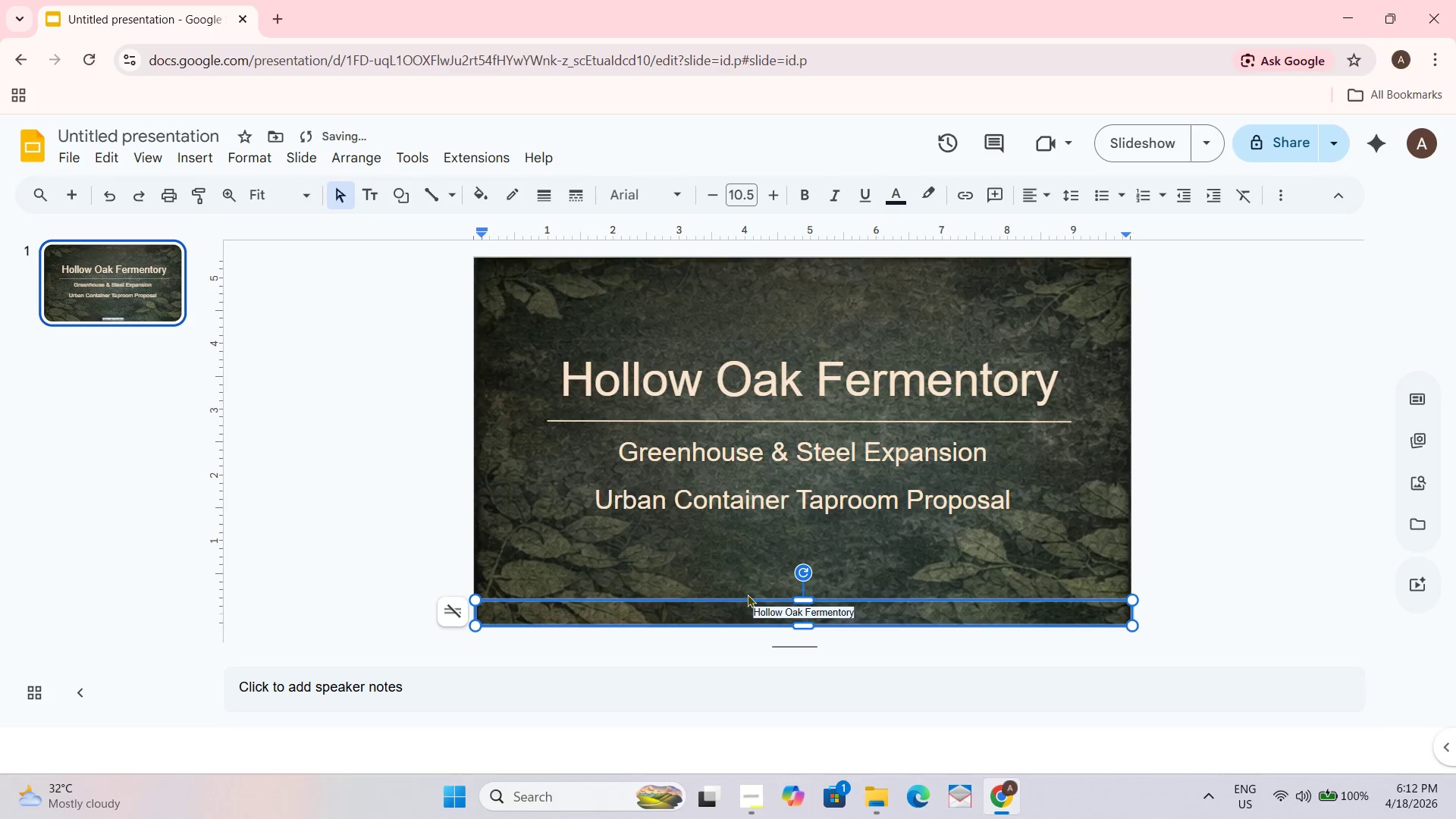 
left_click([837, 608])
 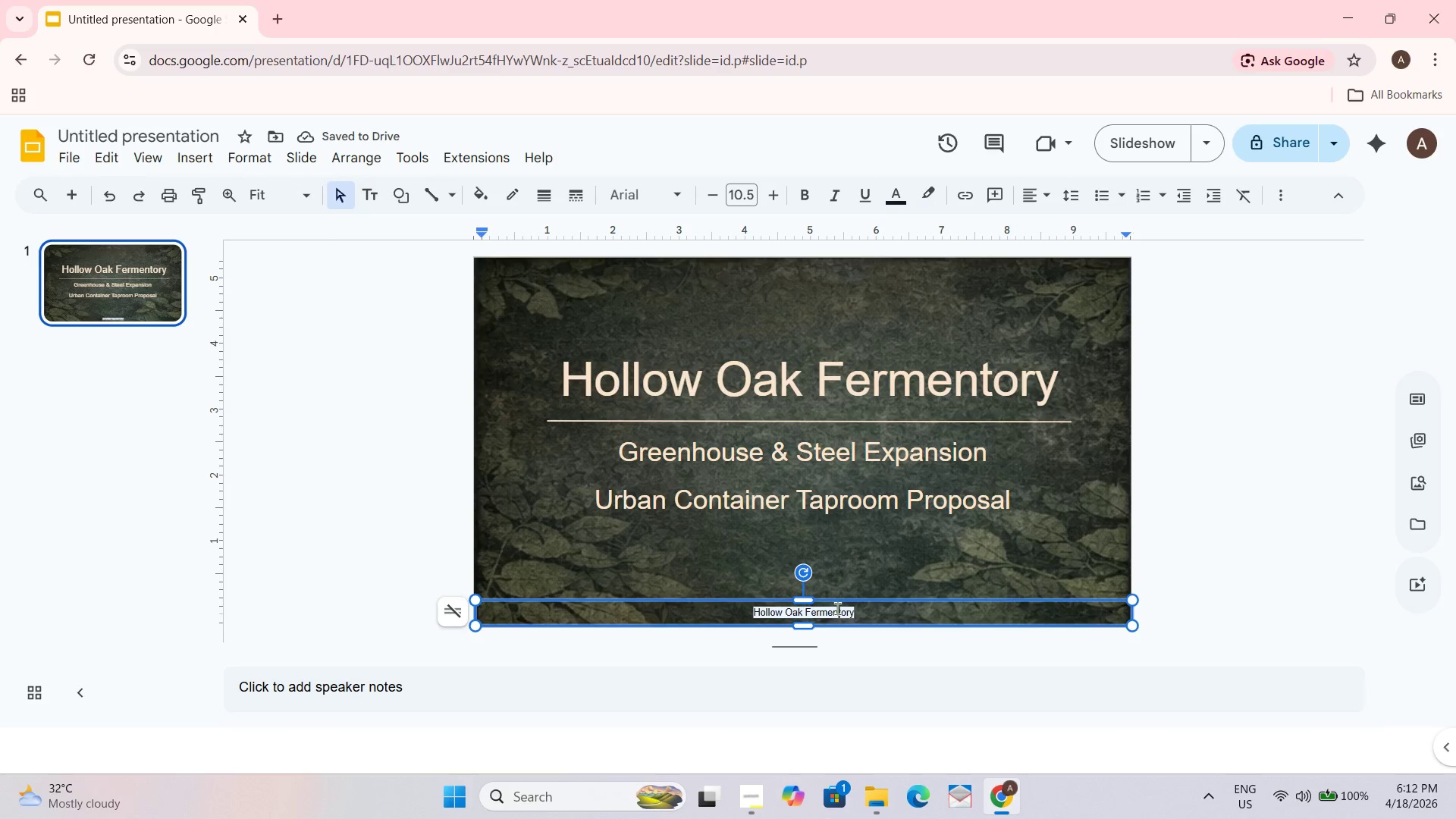 
key(Control+A)
 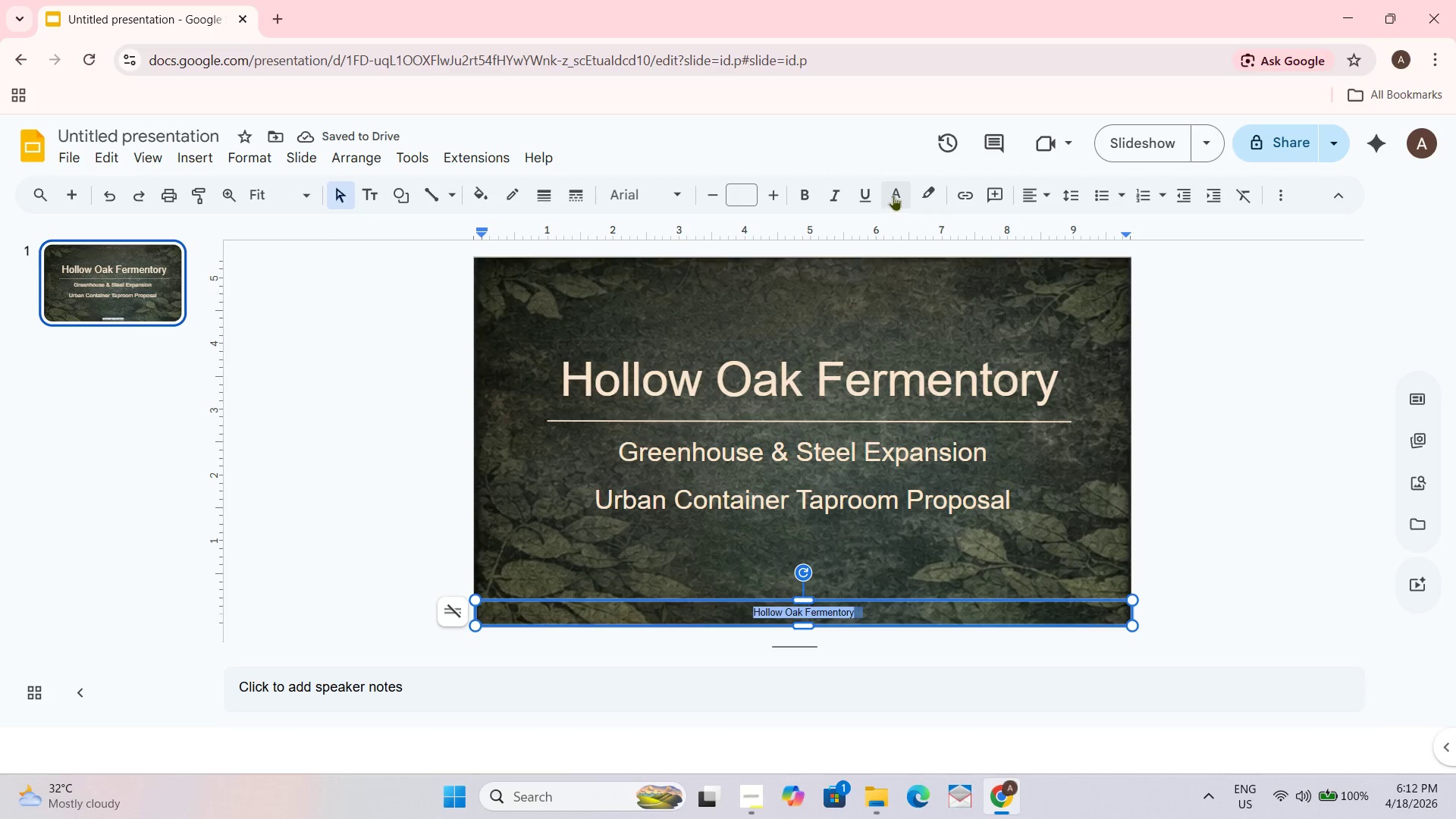 
left_click([932, 187])
 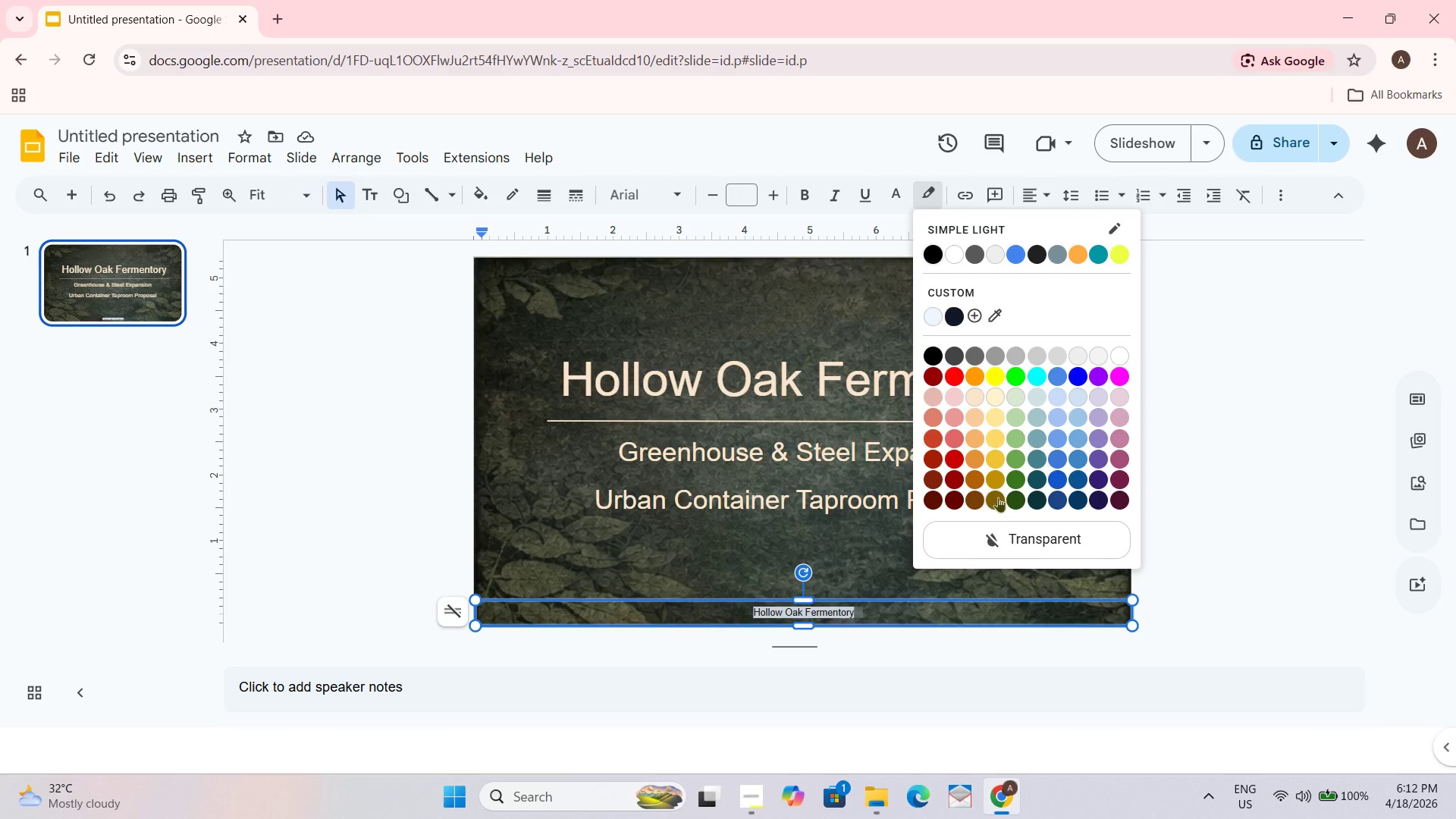 
left_click([1008, 535])
 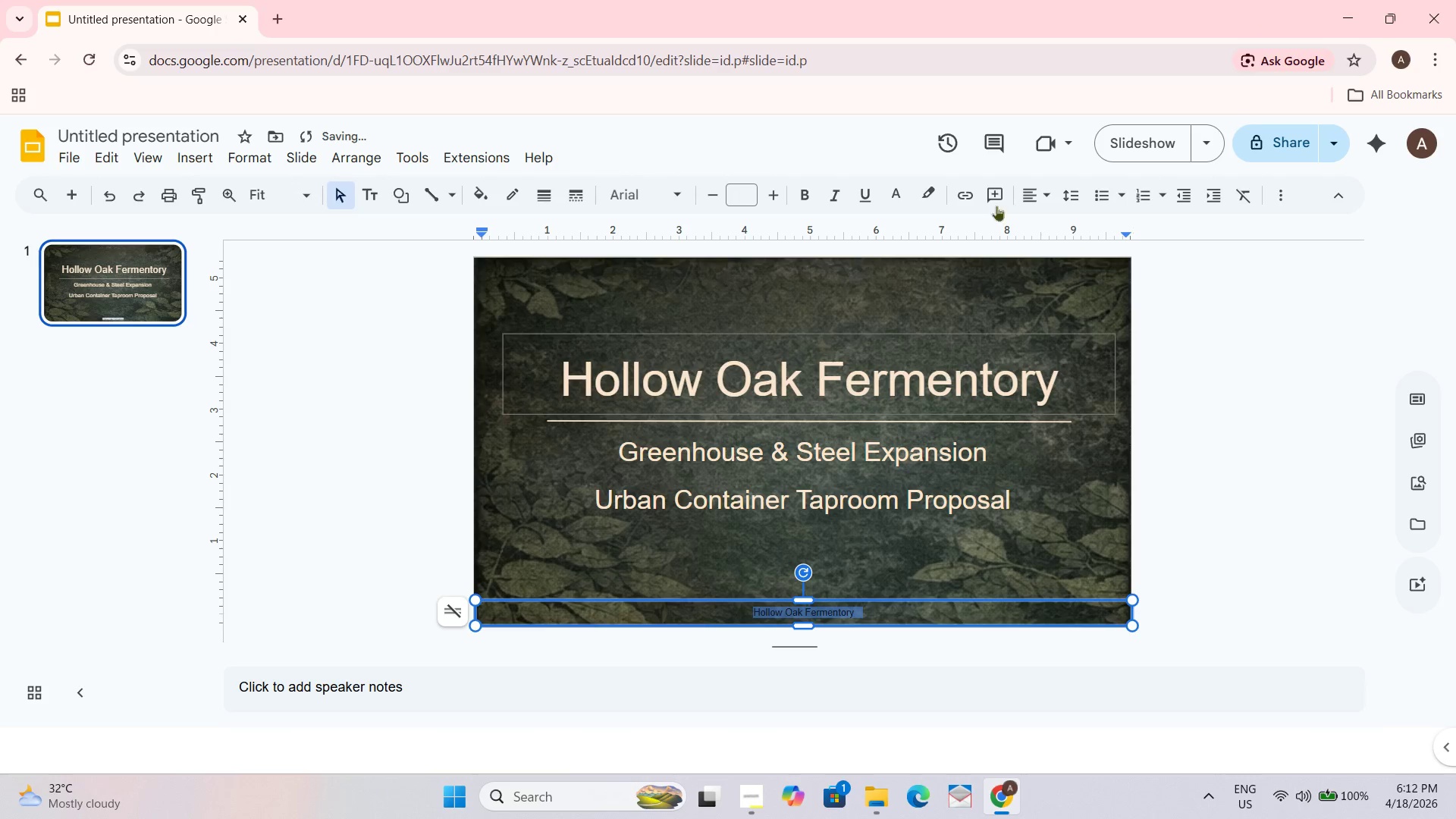 
left_click([962, 454])
 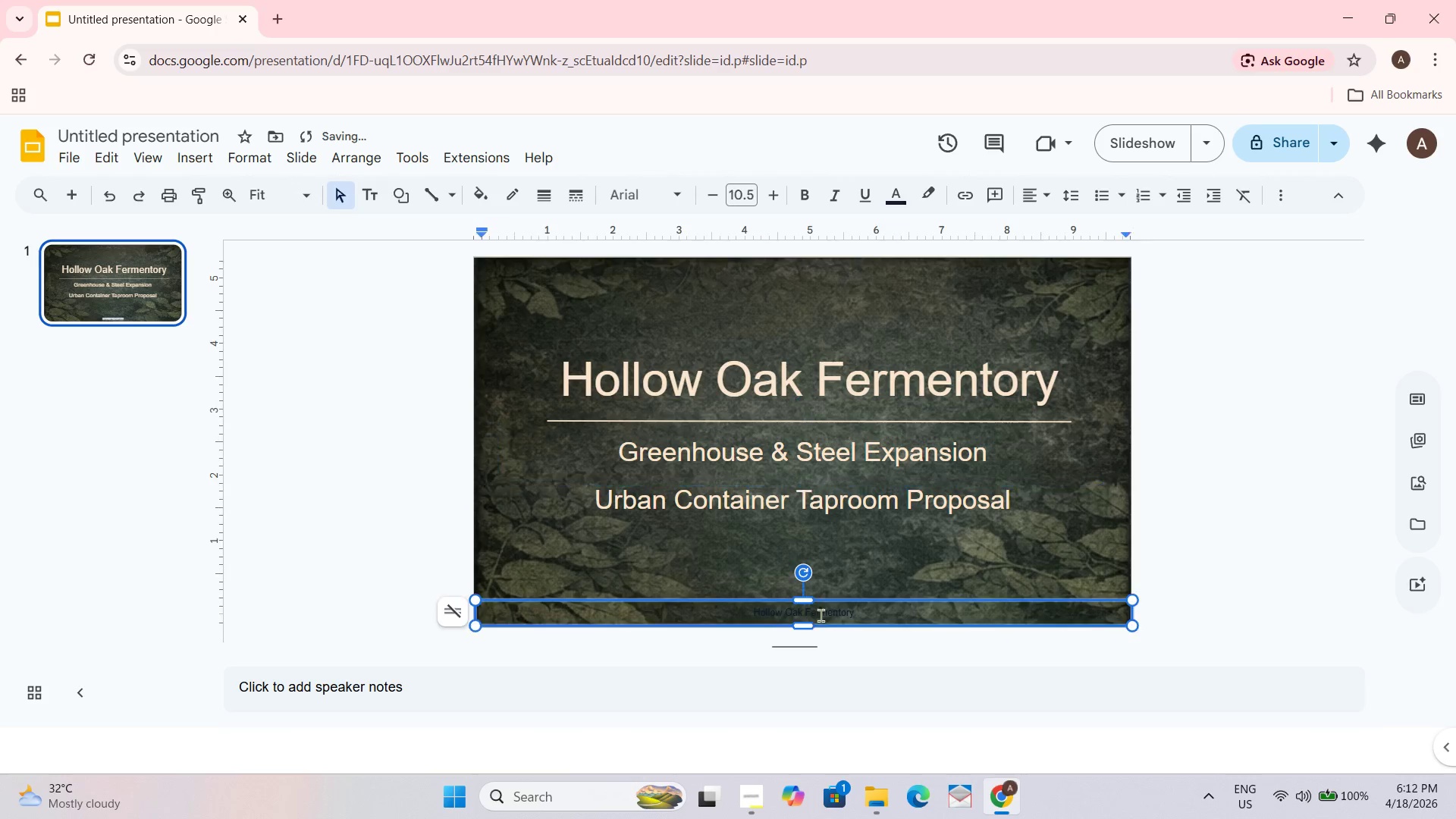 
key(Control+A)
 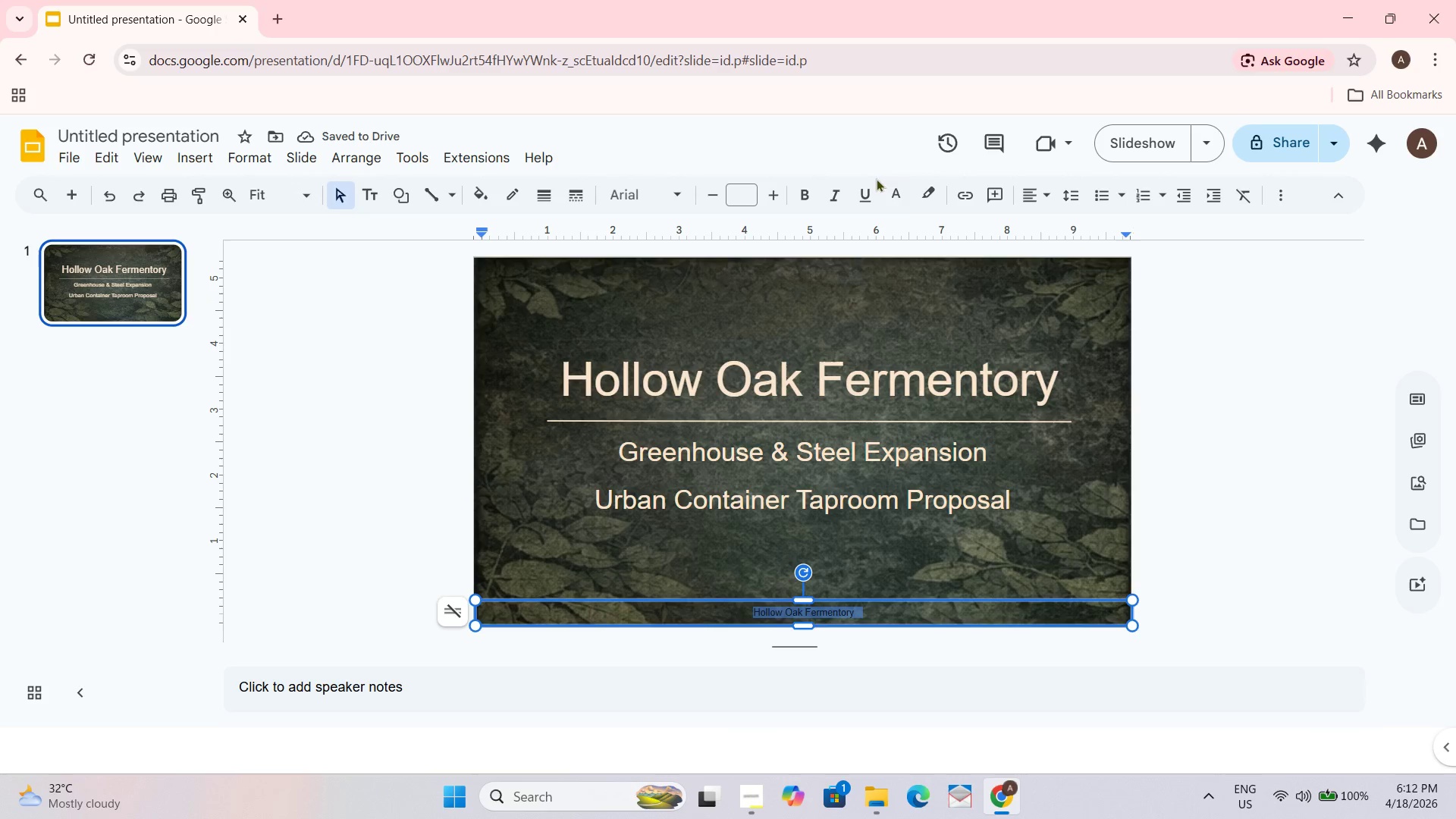 
left_click([888, 187])
 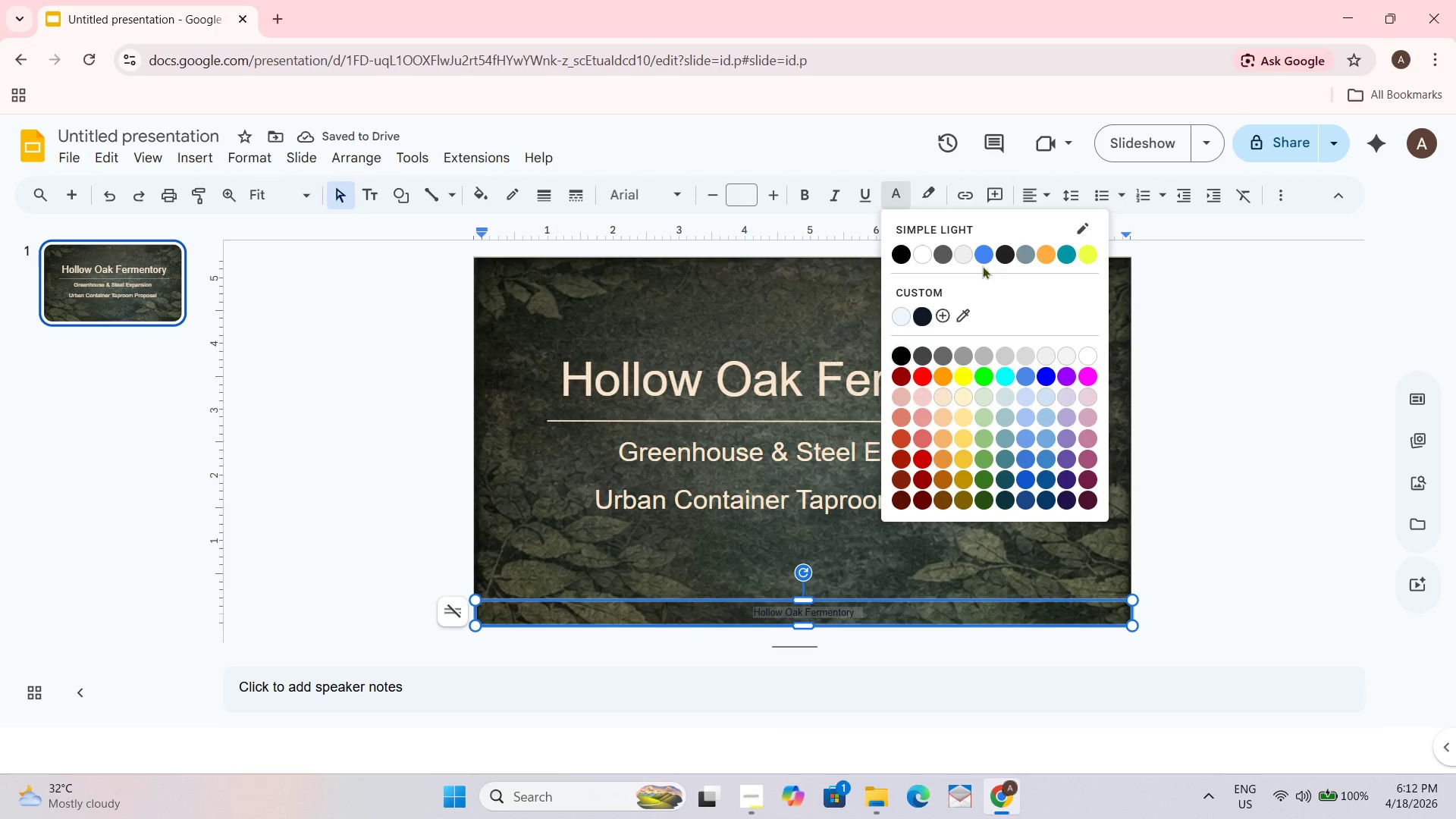 
left_click([923, 256])
 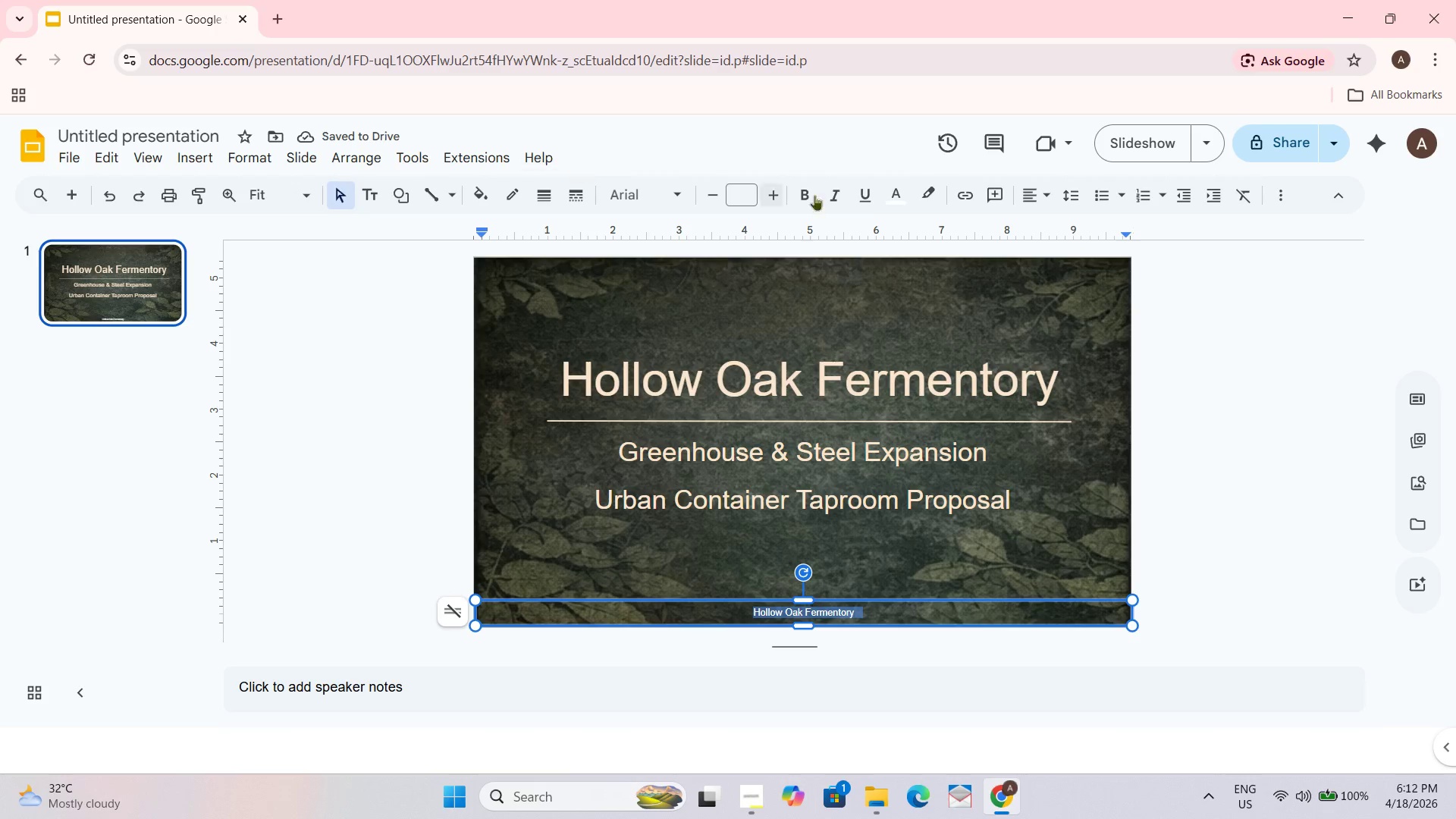 
wait(5.86)
 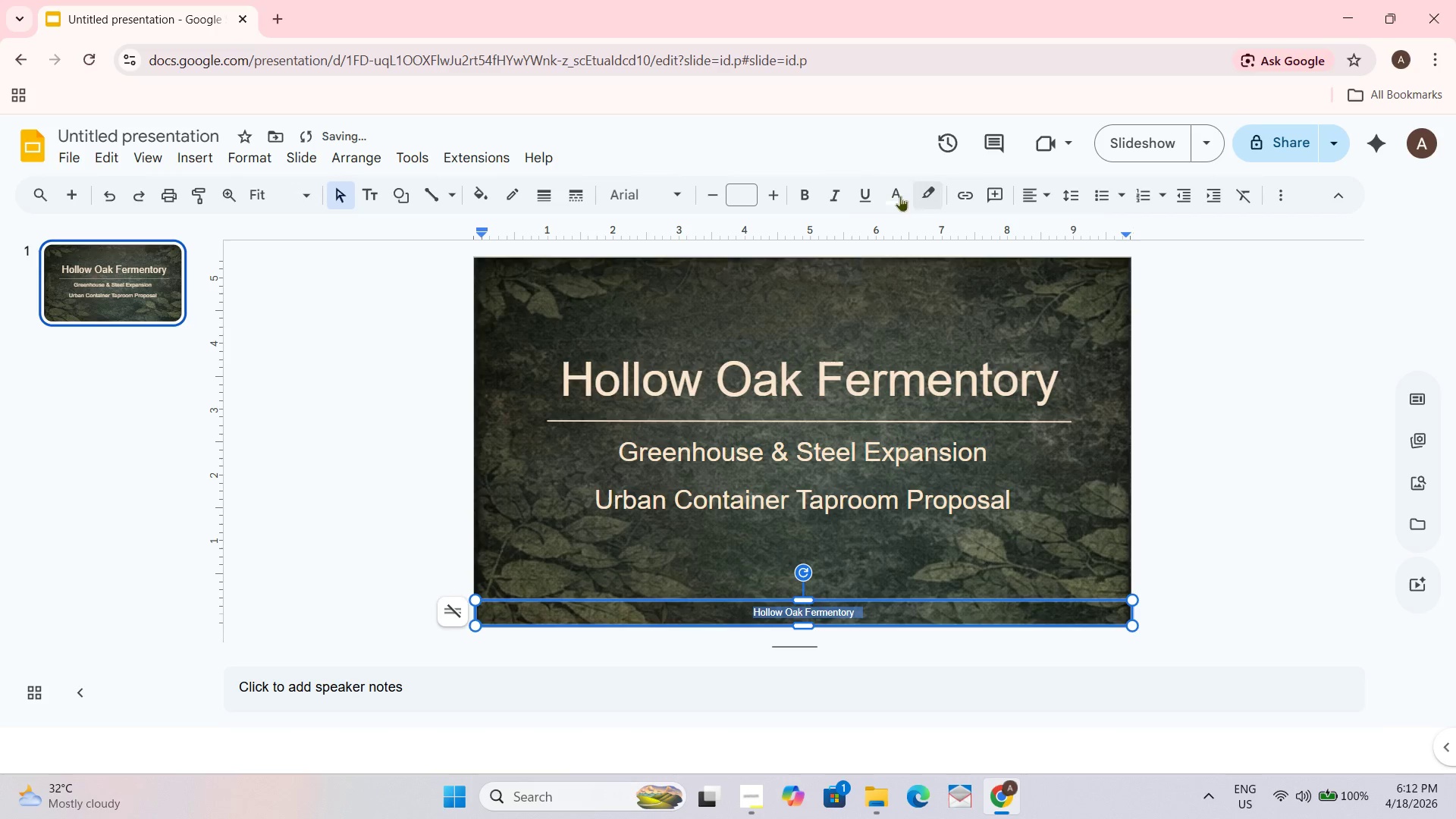 
double_click([783, 190])
 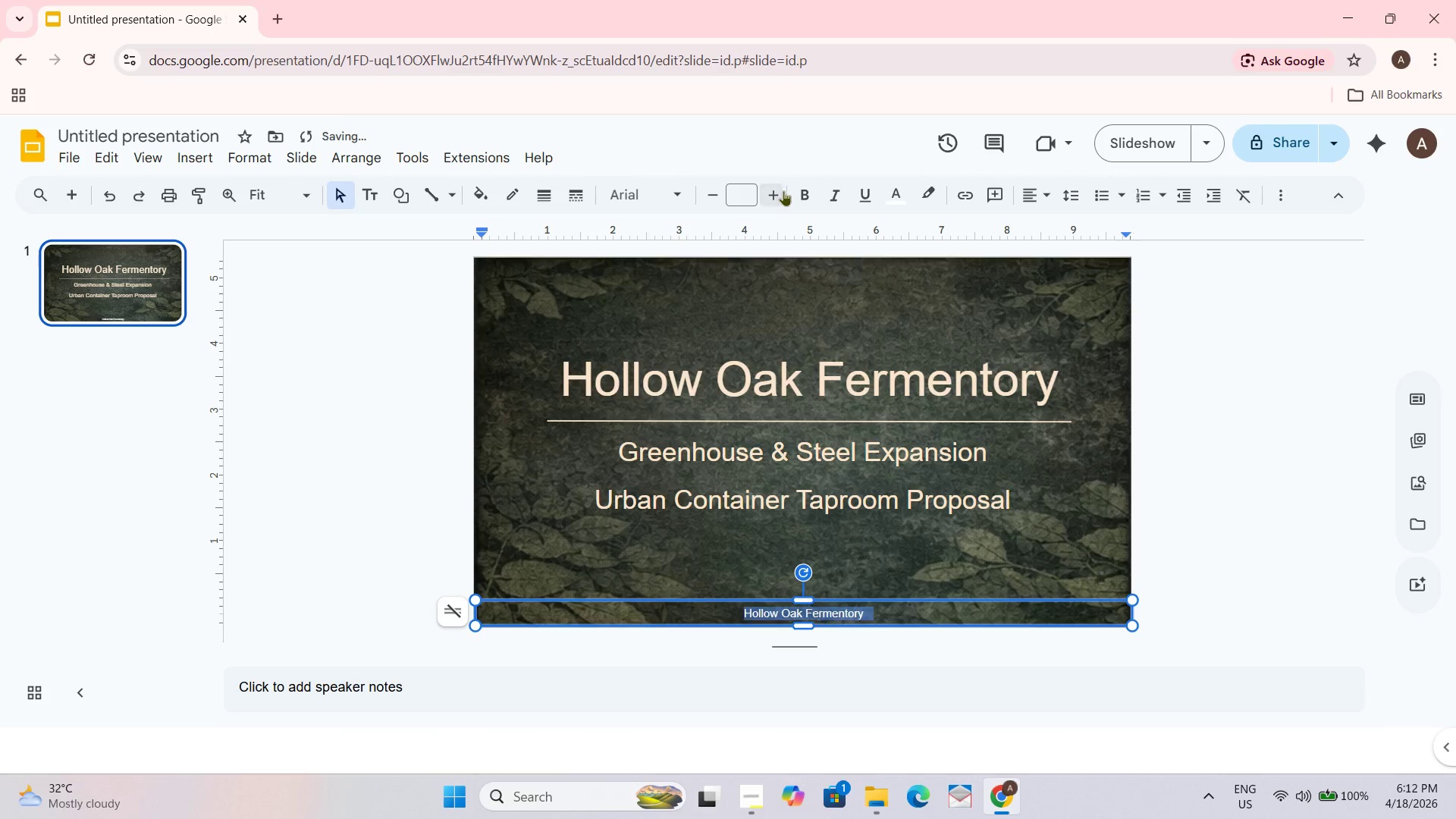 
triple_click([783, 190])
 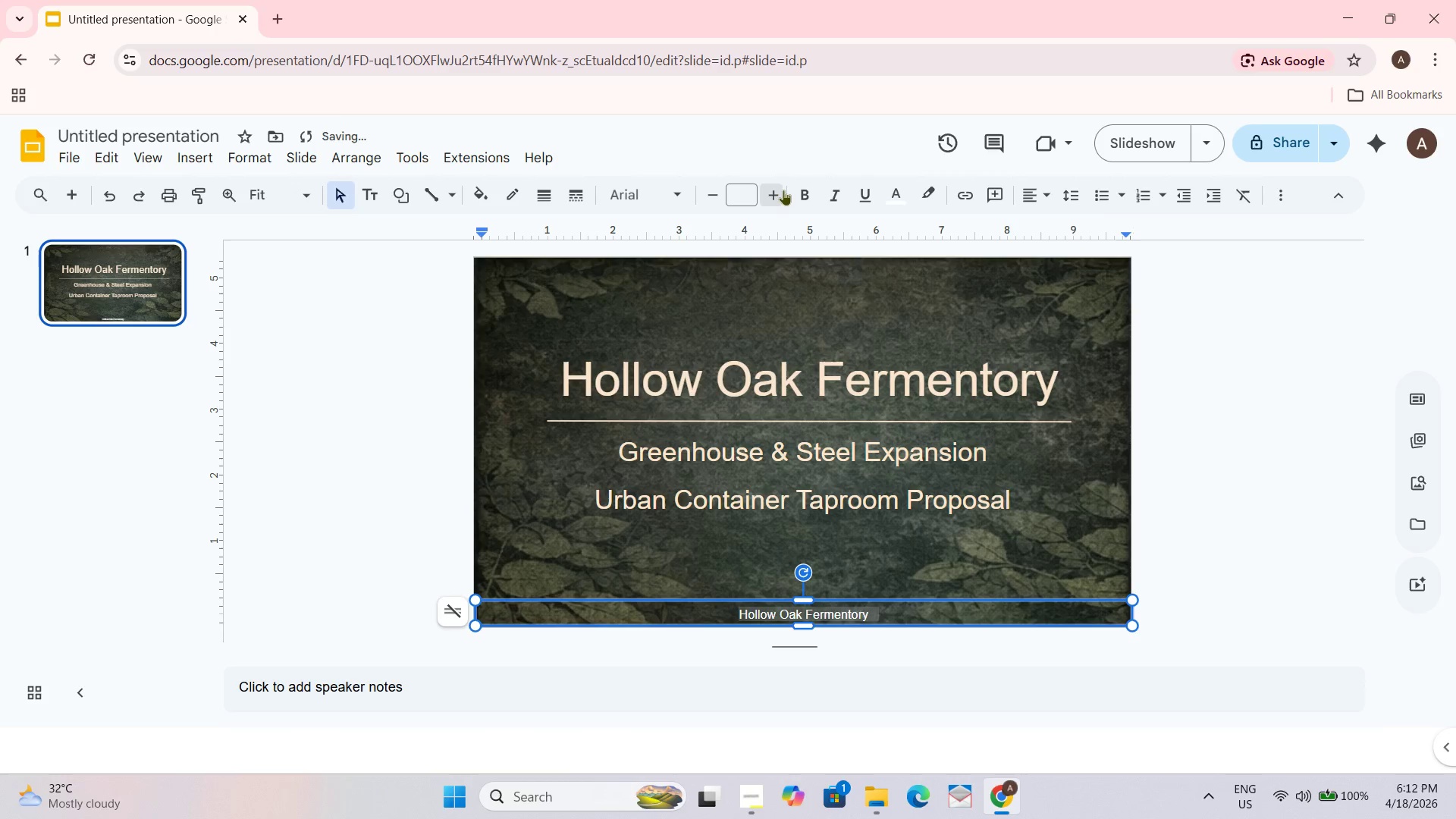 
triple_click([783, 190])
 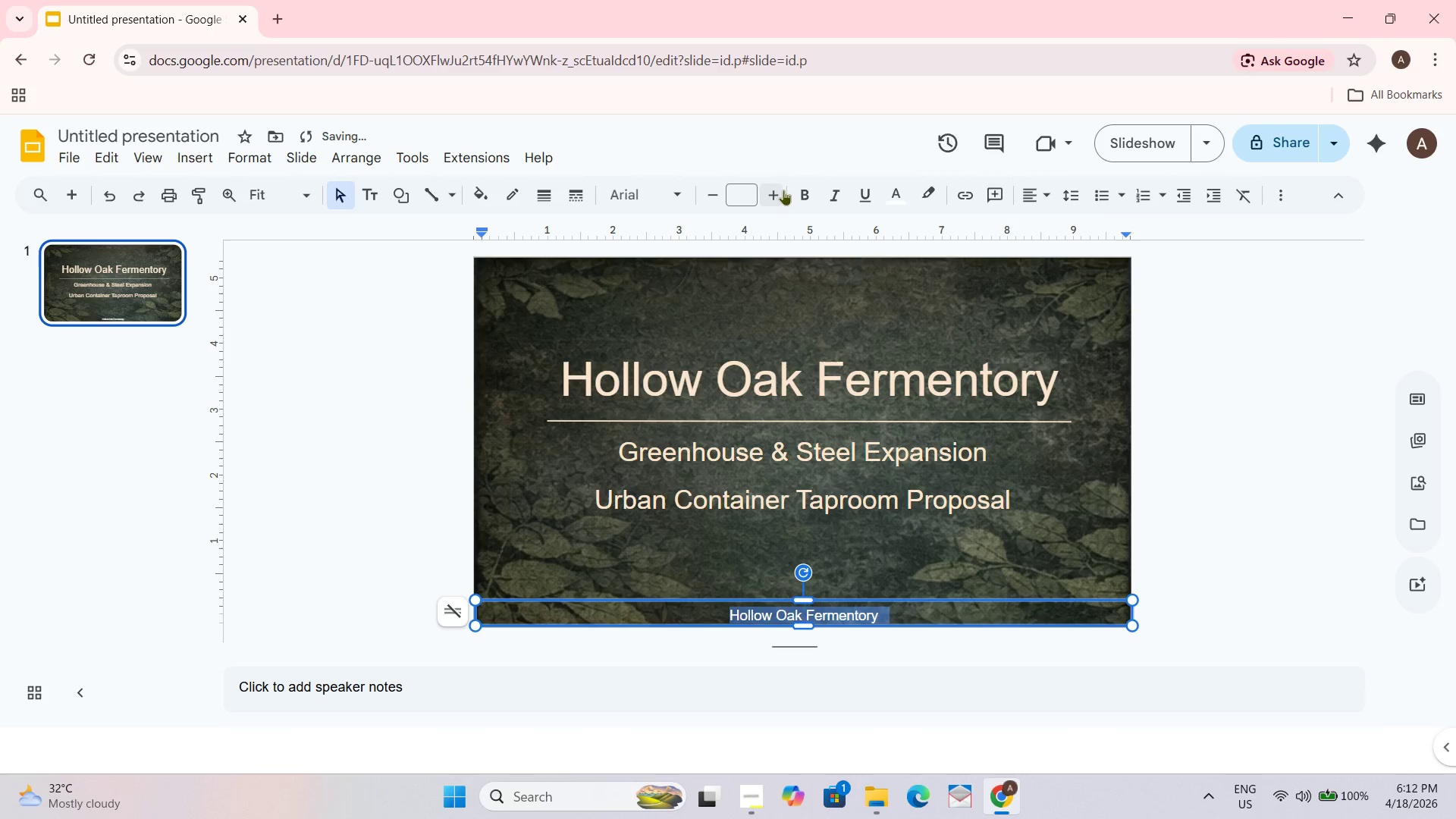 
triple_click([783, 190])
 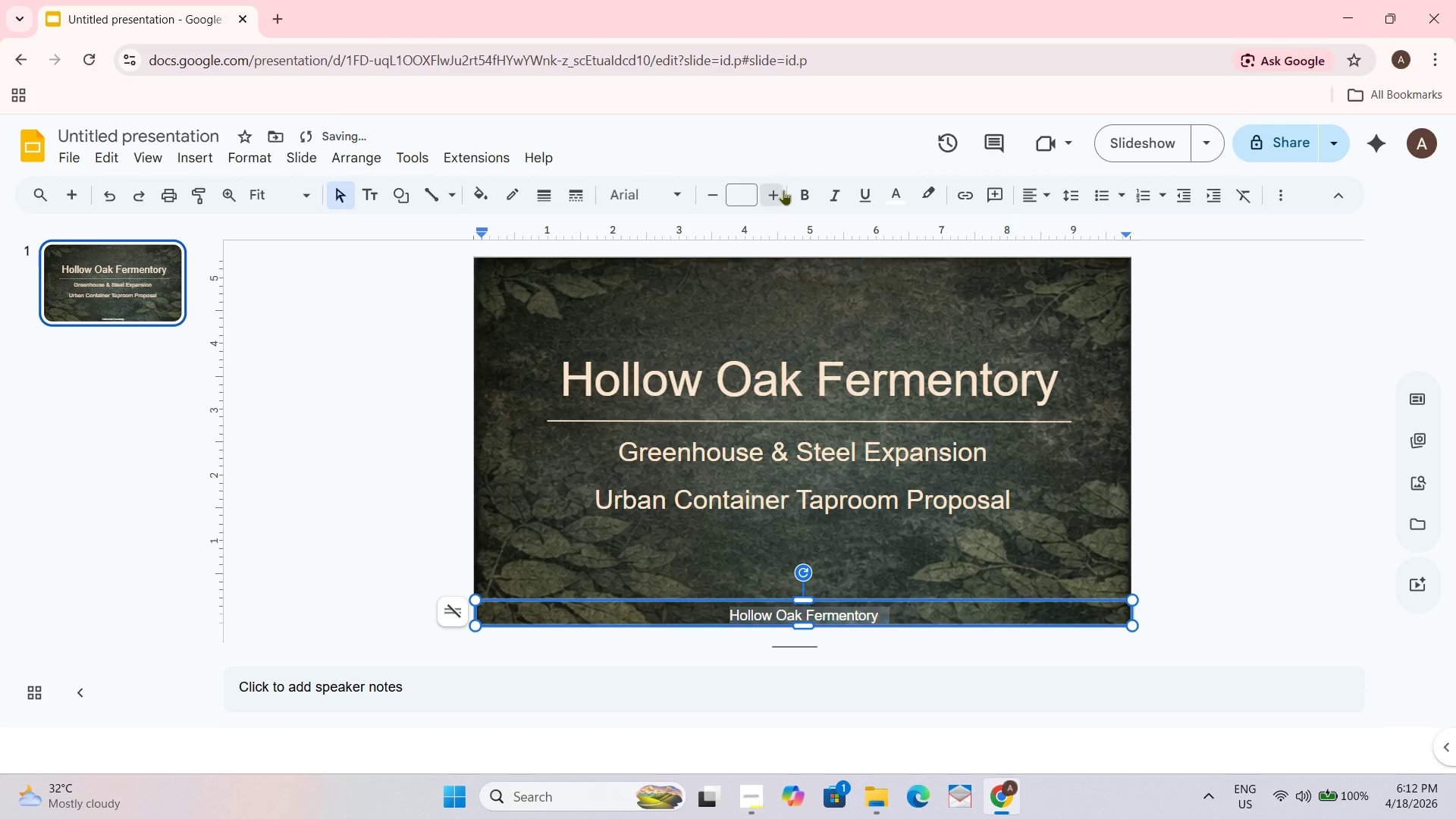 
triple_click([783, 190])
 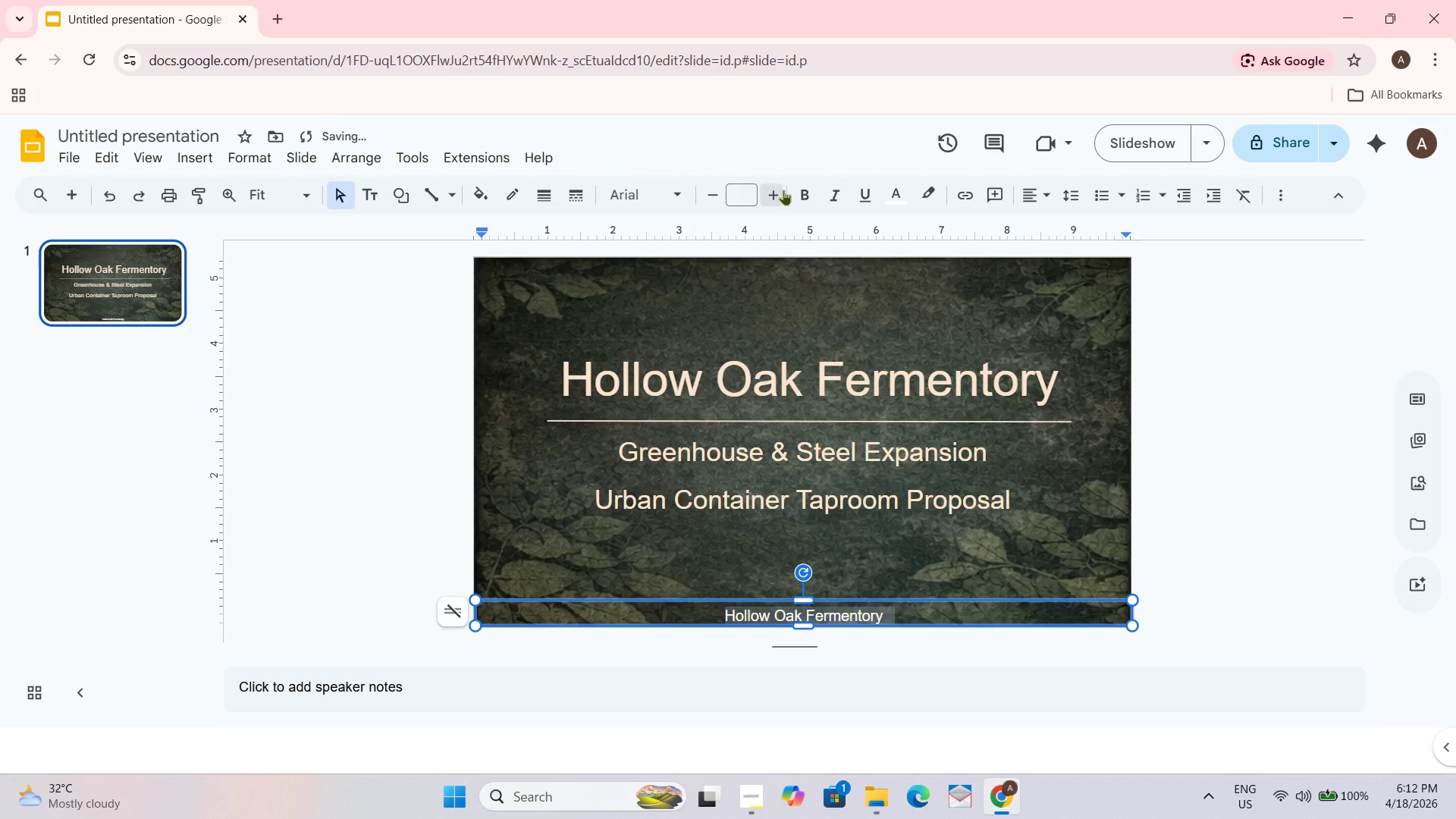 
triple_click([783, 190])
 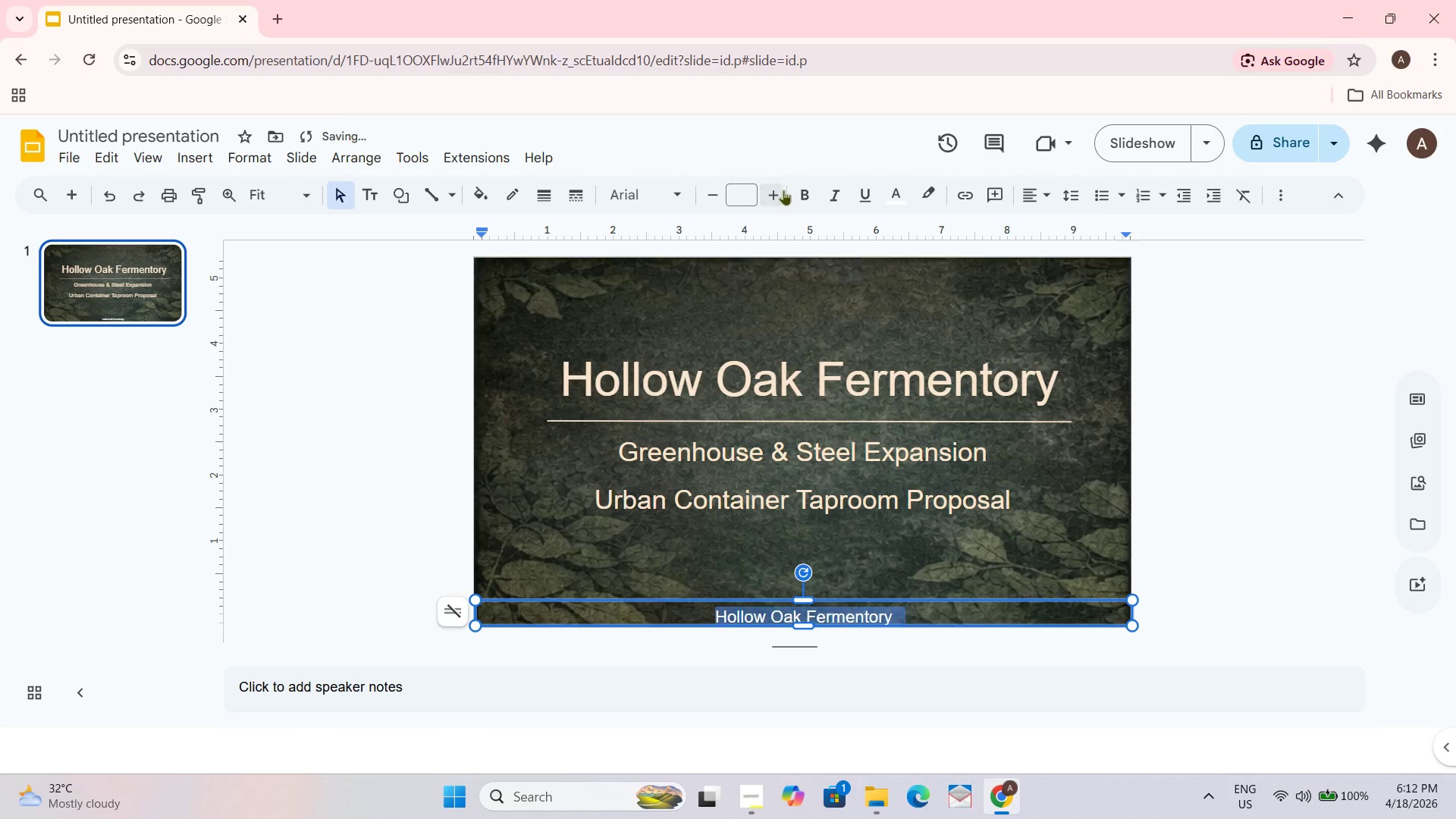 
triple_click([783, 190])
 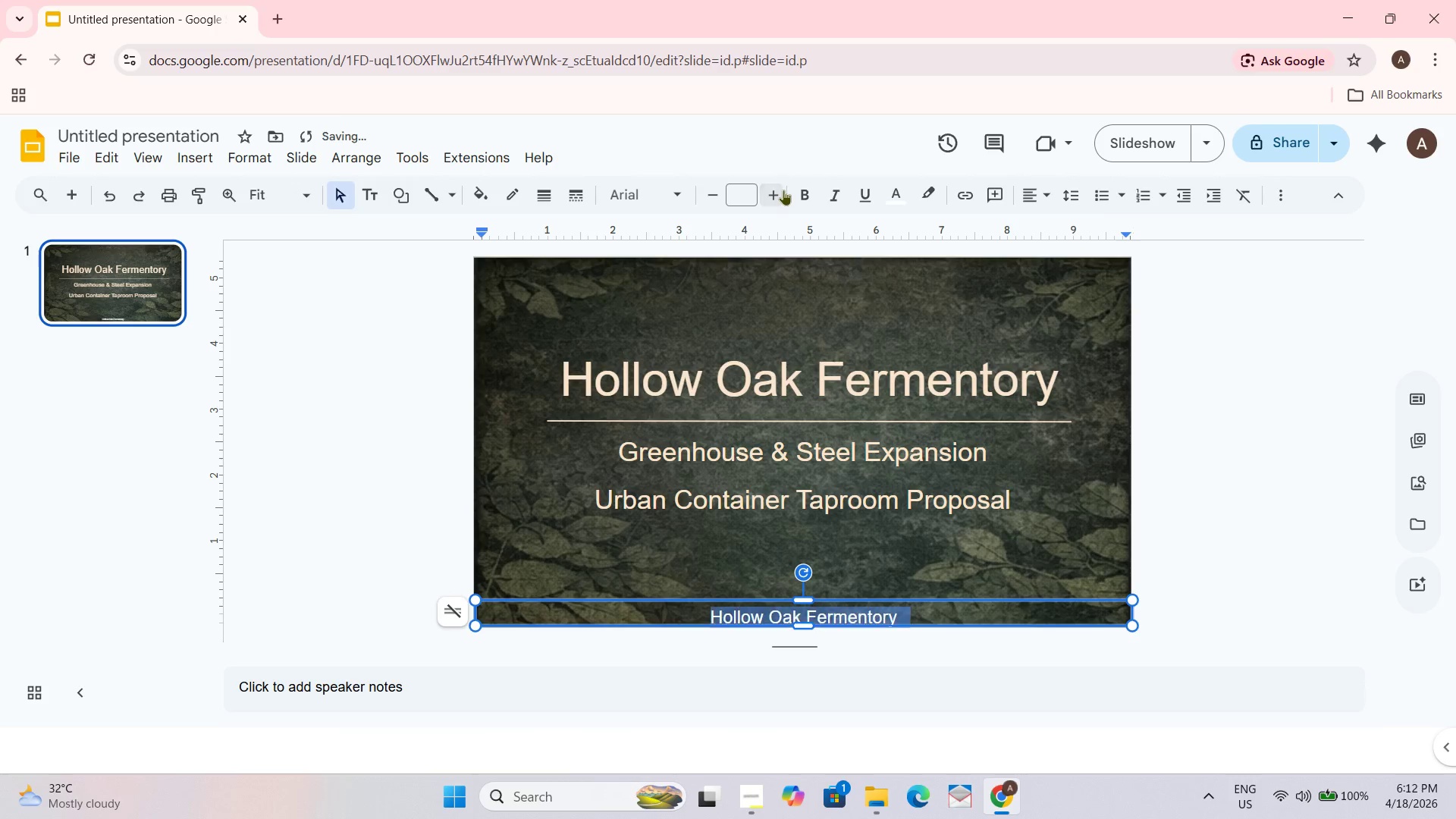 
triple_click([783, 190])
 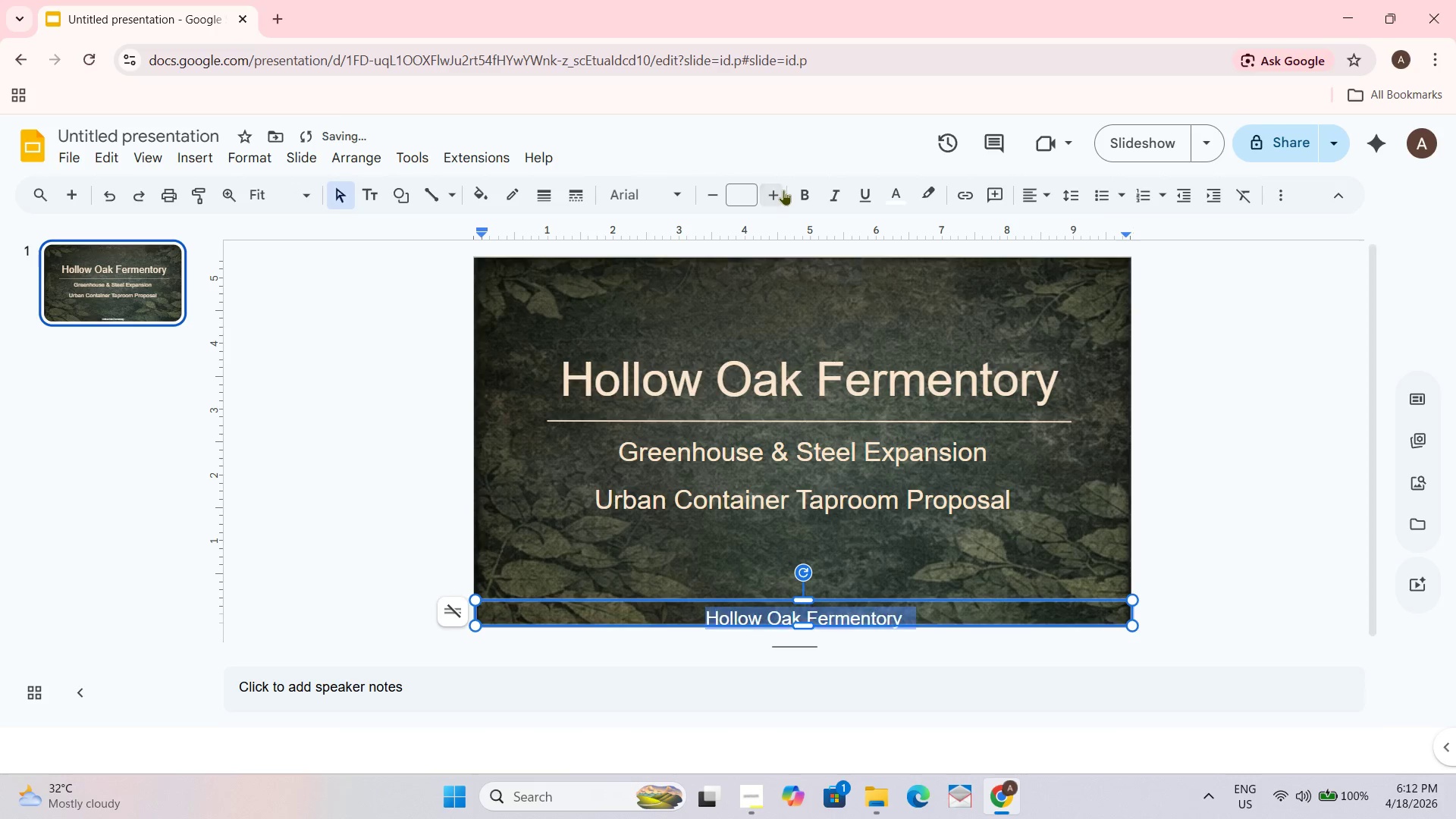 
triple_click([783, 190])
 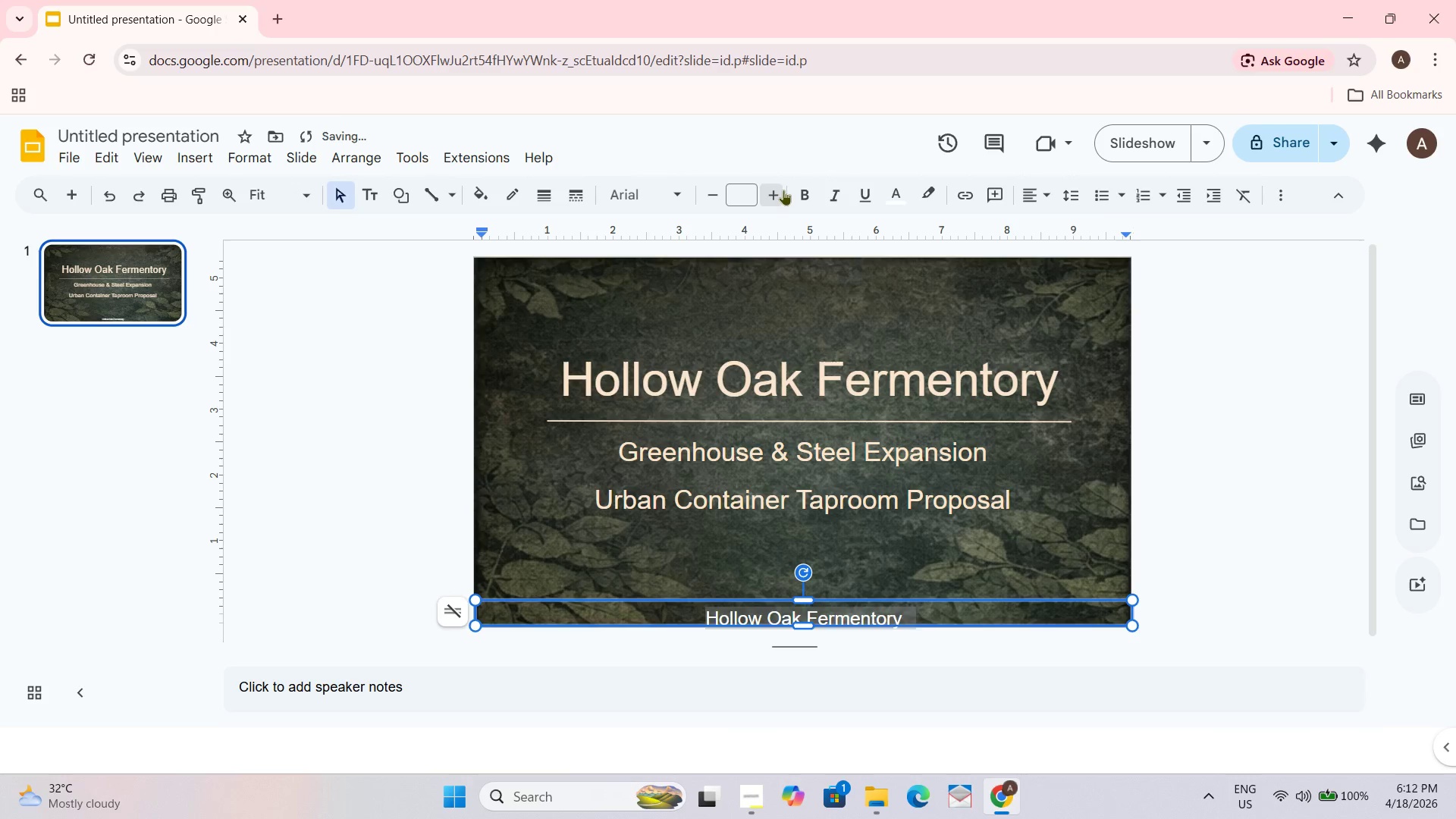 
triple_click([783, 190])
 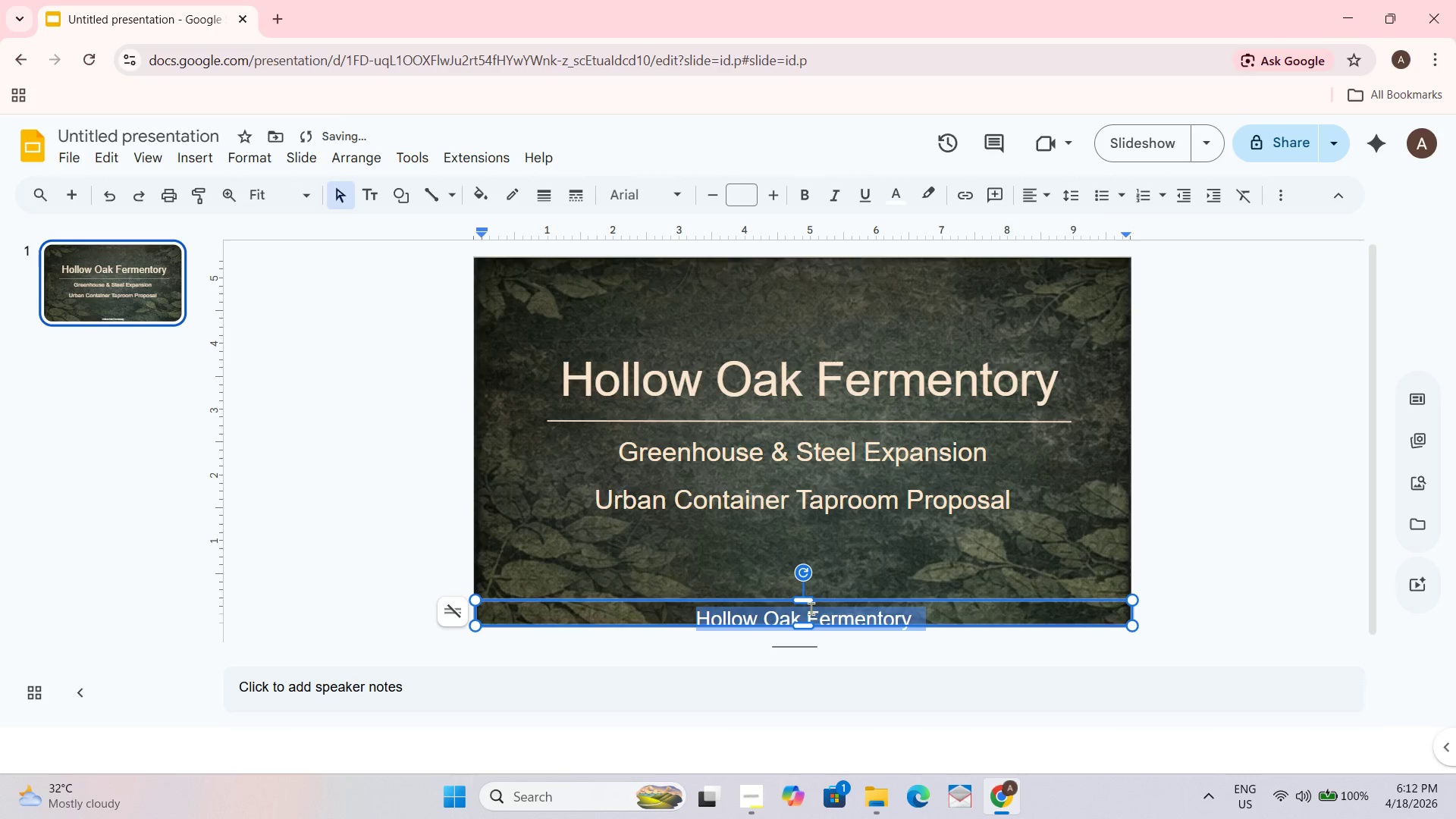 
left_click_drag(start_coordinate=[805, 599], to_coordinate=[805, 585])
 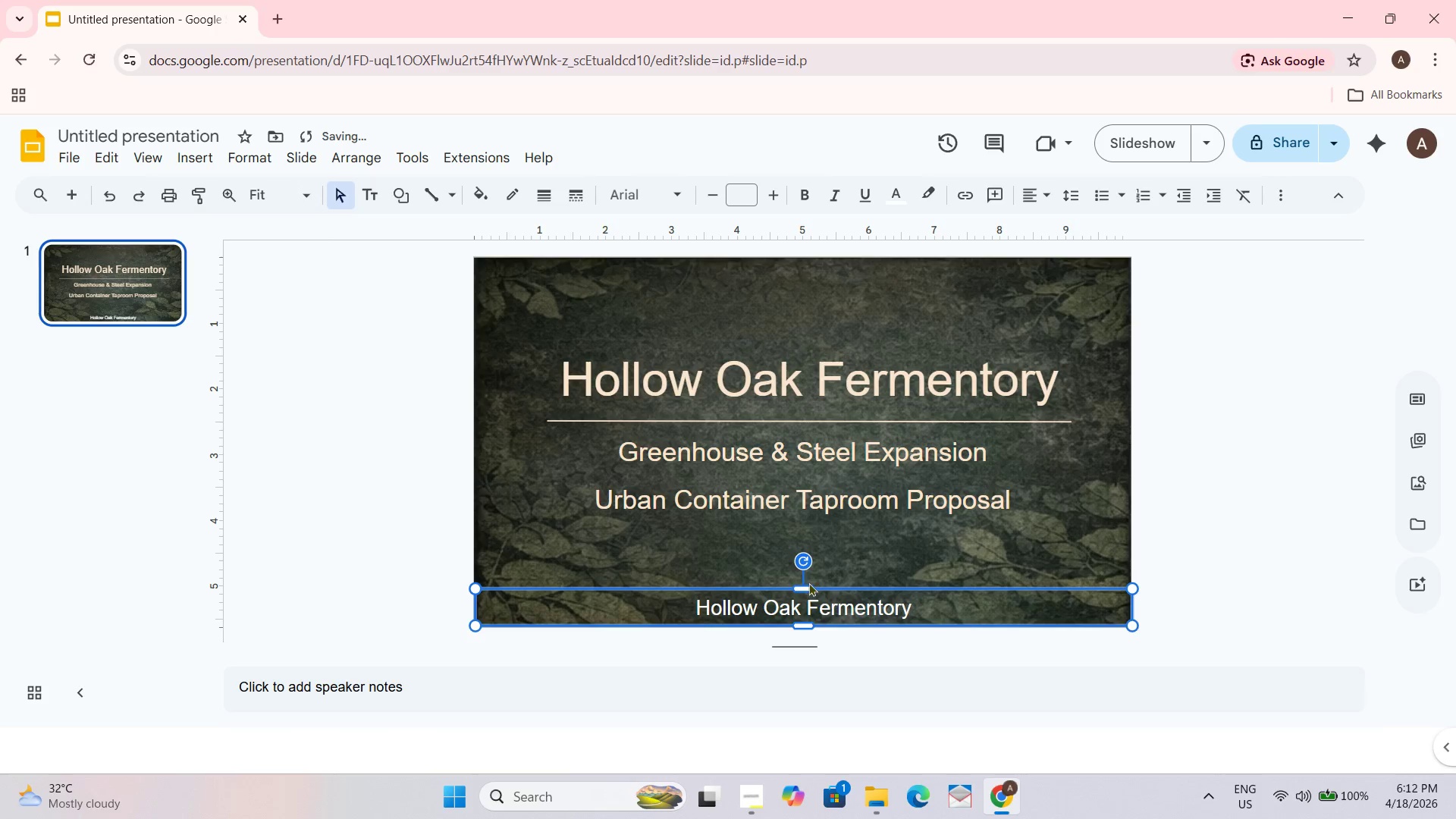 
left_click_drag(start_coordinate=[803, 586], to_coordinate=[803, 591])
 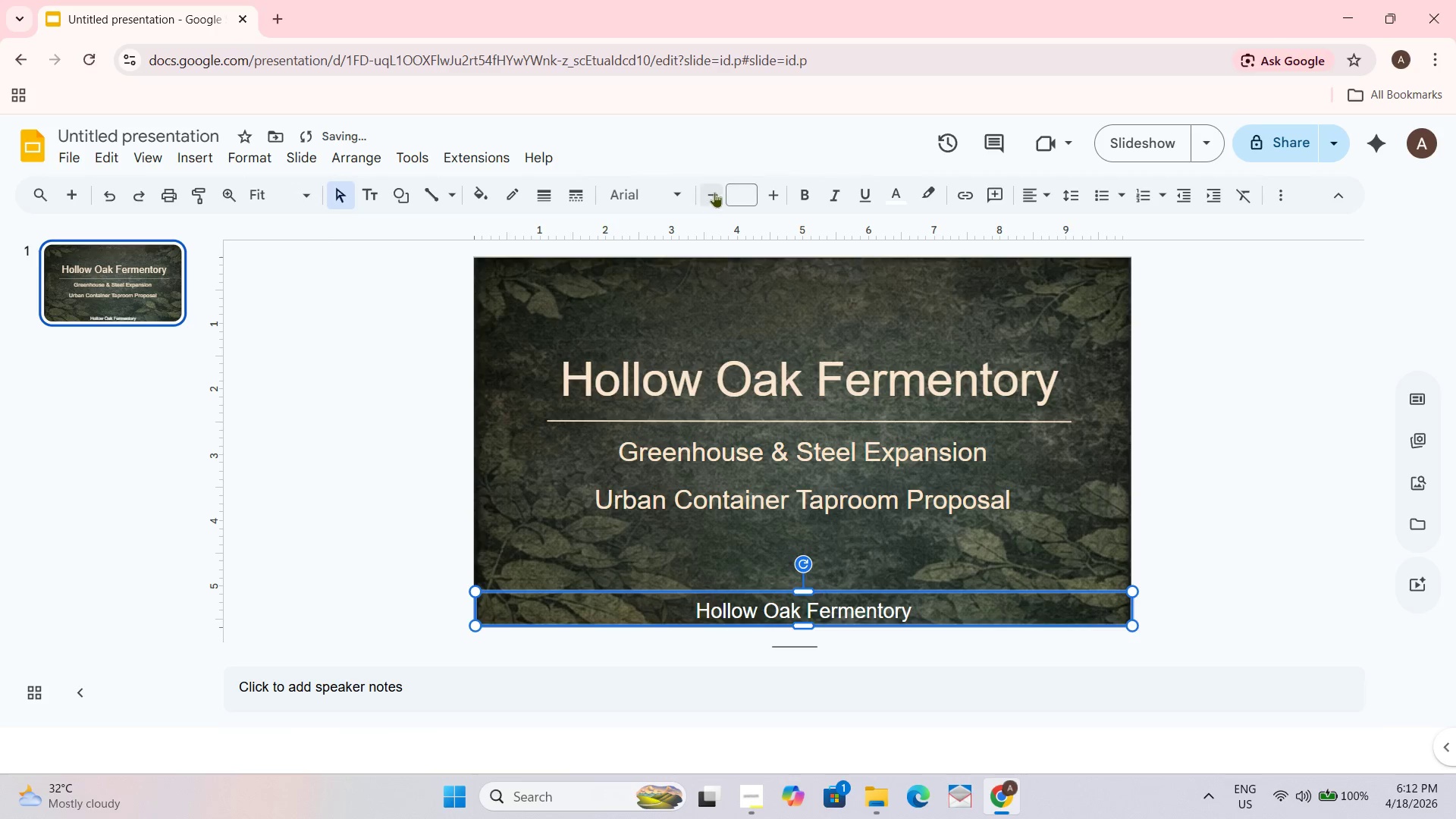 
double_click([708, 196])
 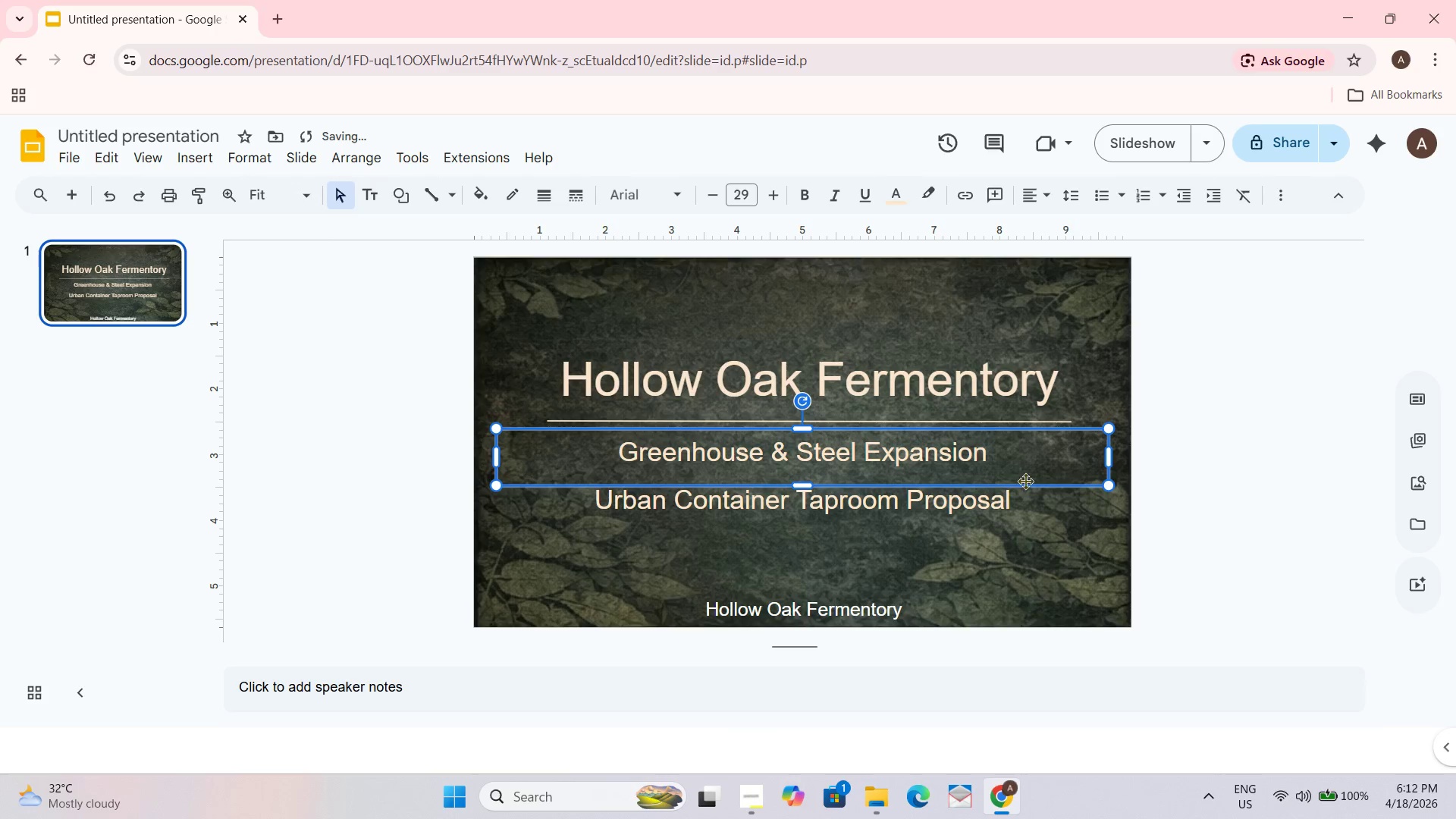 
double_click([874, 602])
 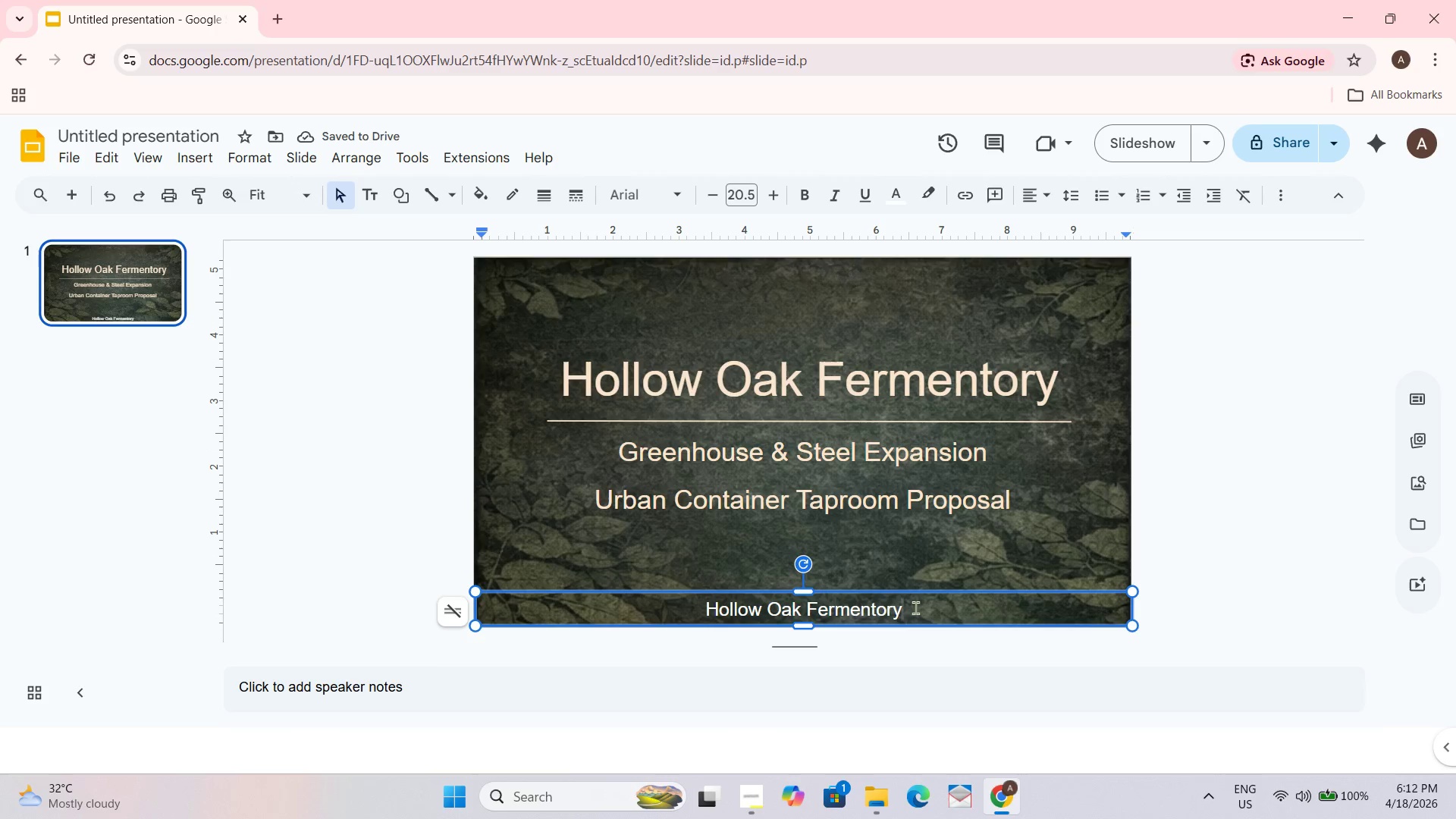 
key(Space)
 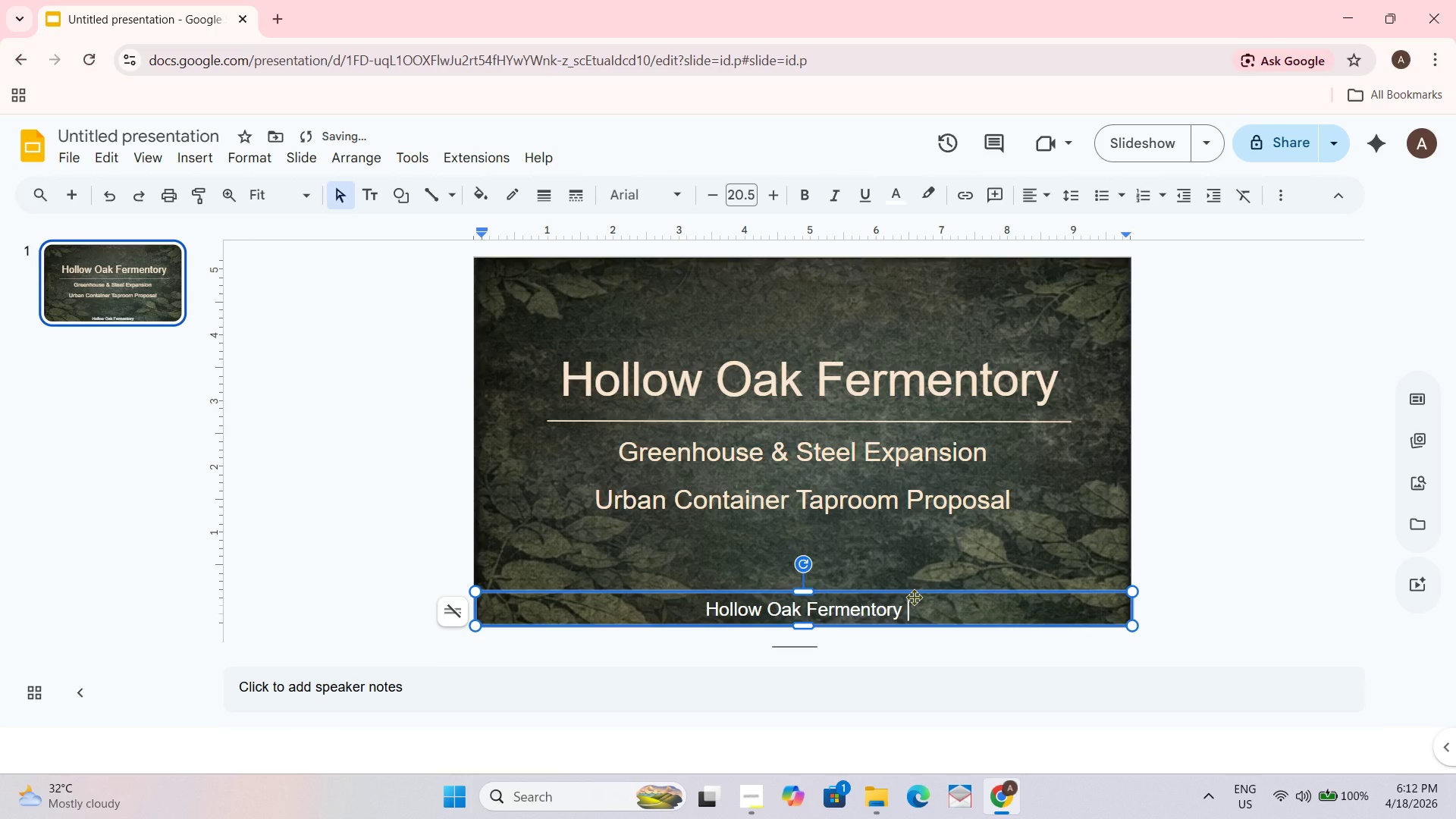 
key(Control+ControlLeft)
 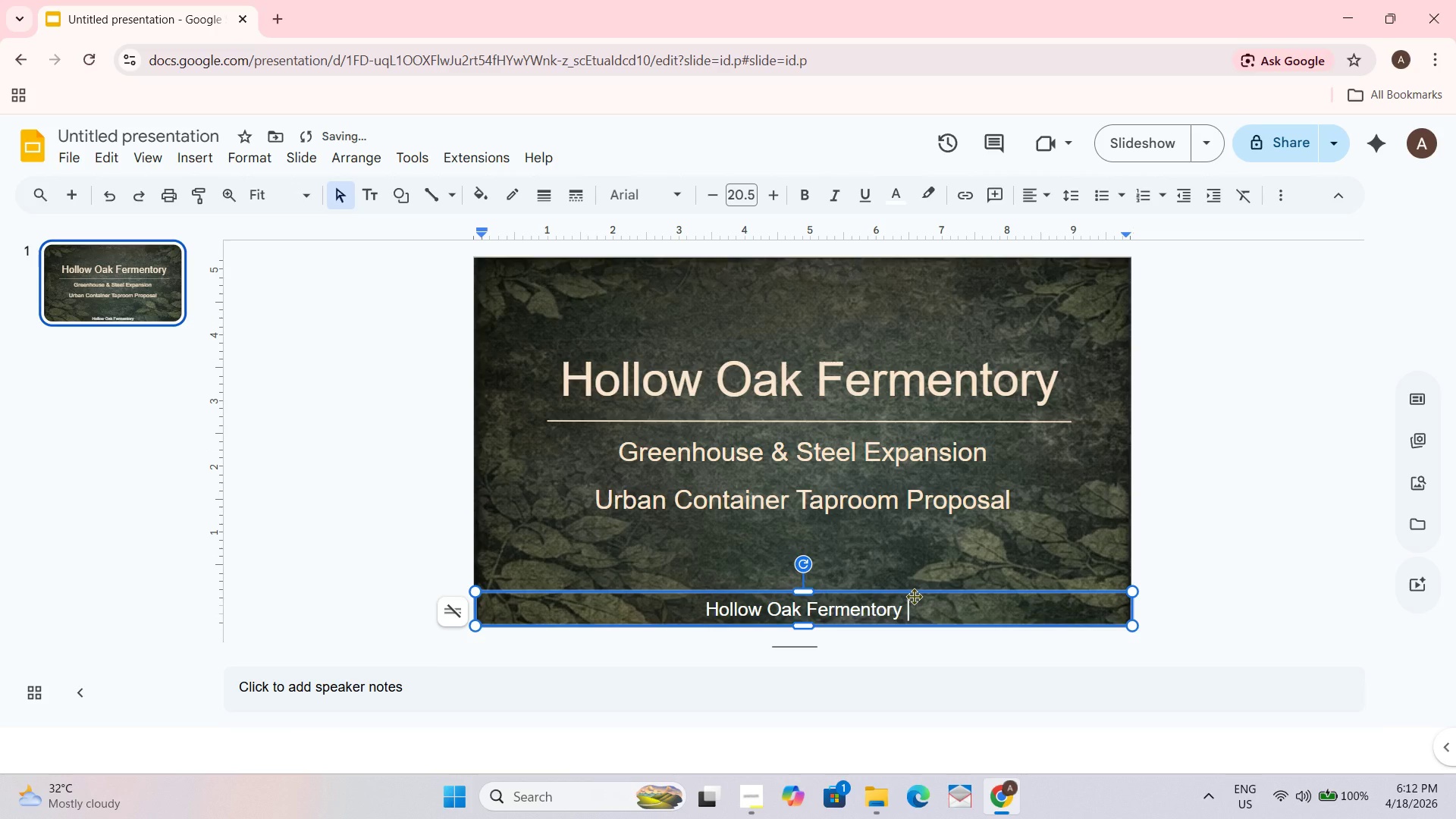 
hold_key(key=ControlLeft, duration=0.56)
 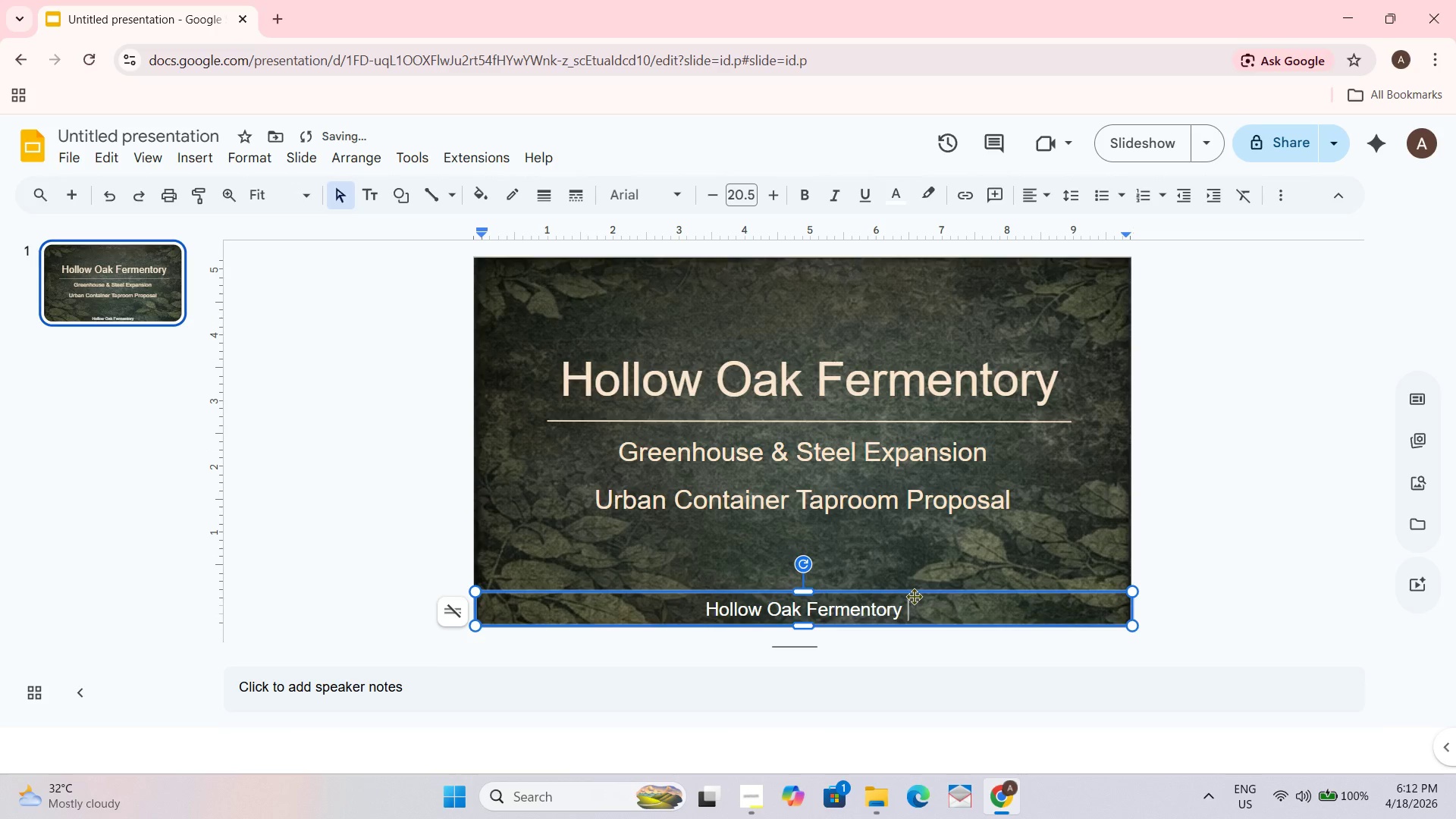 
key(Shift+ShiftLeft)
 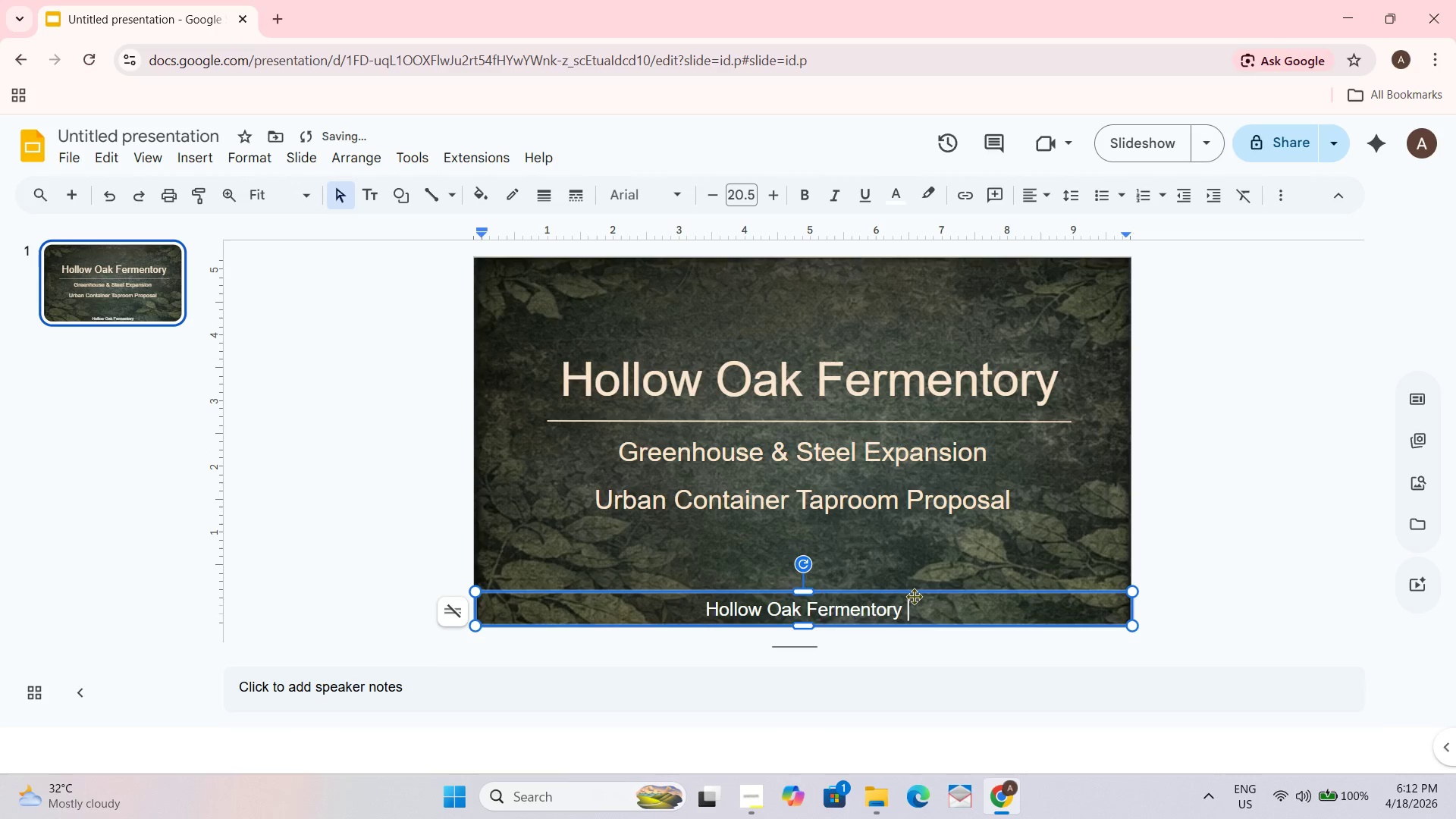 
key(Shift+Backslash)
 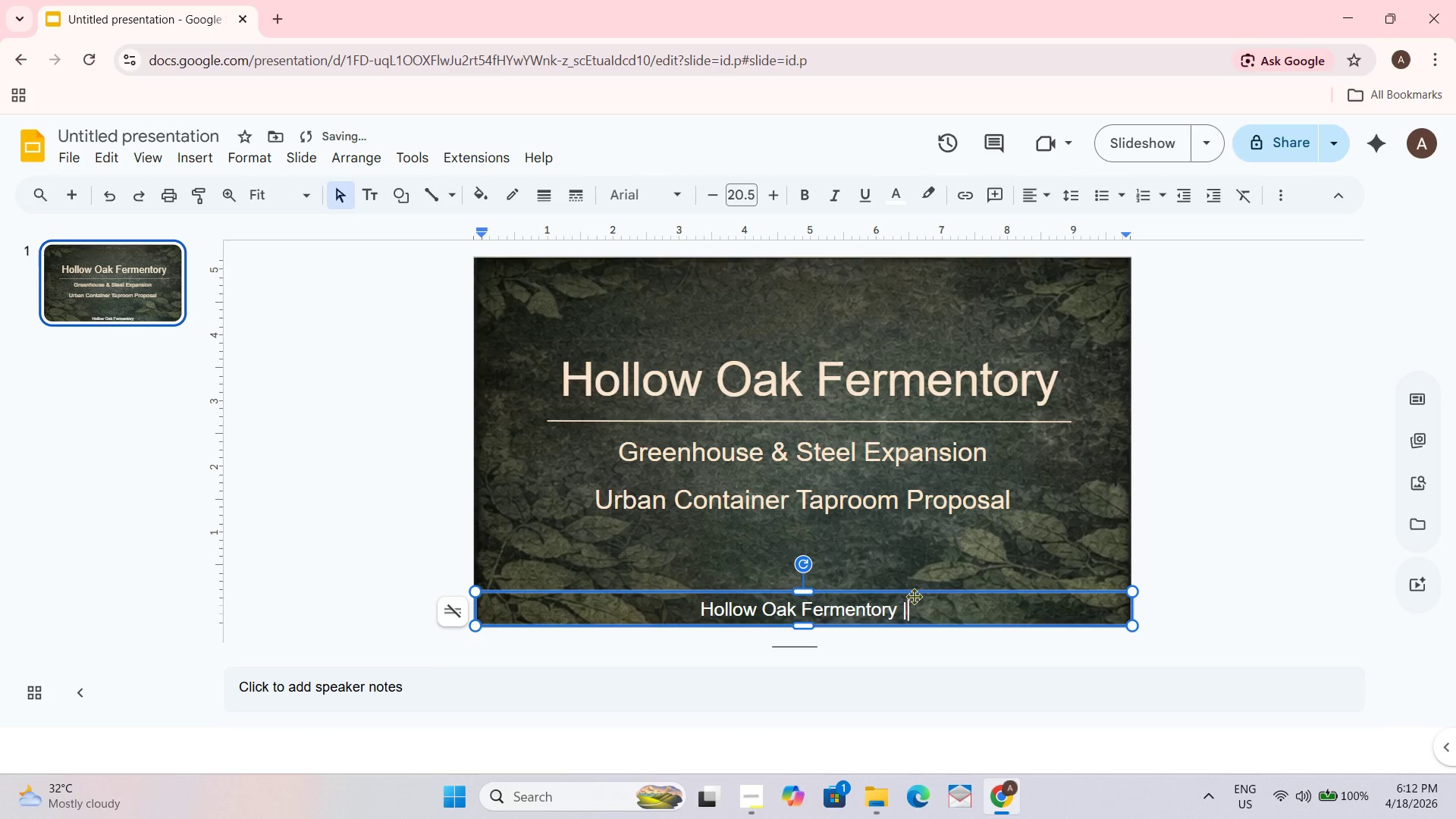 
key(Space)
 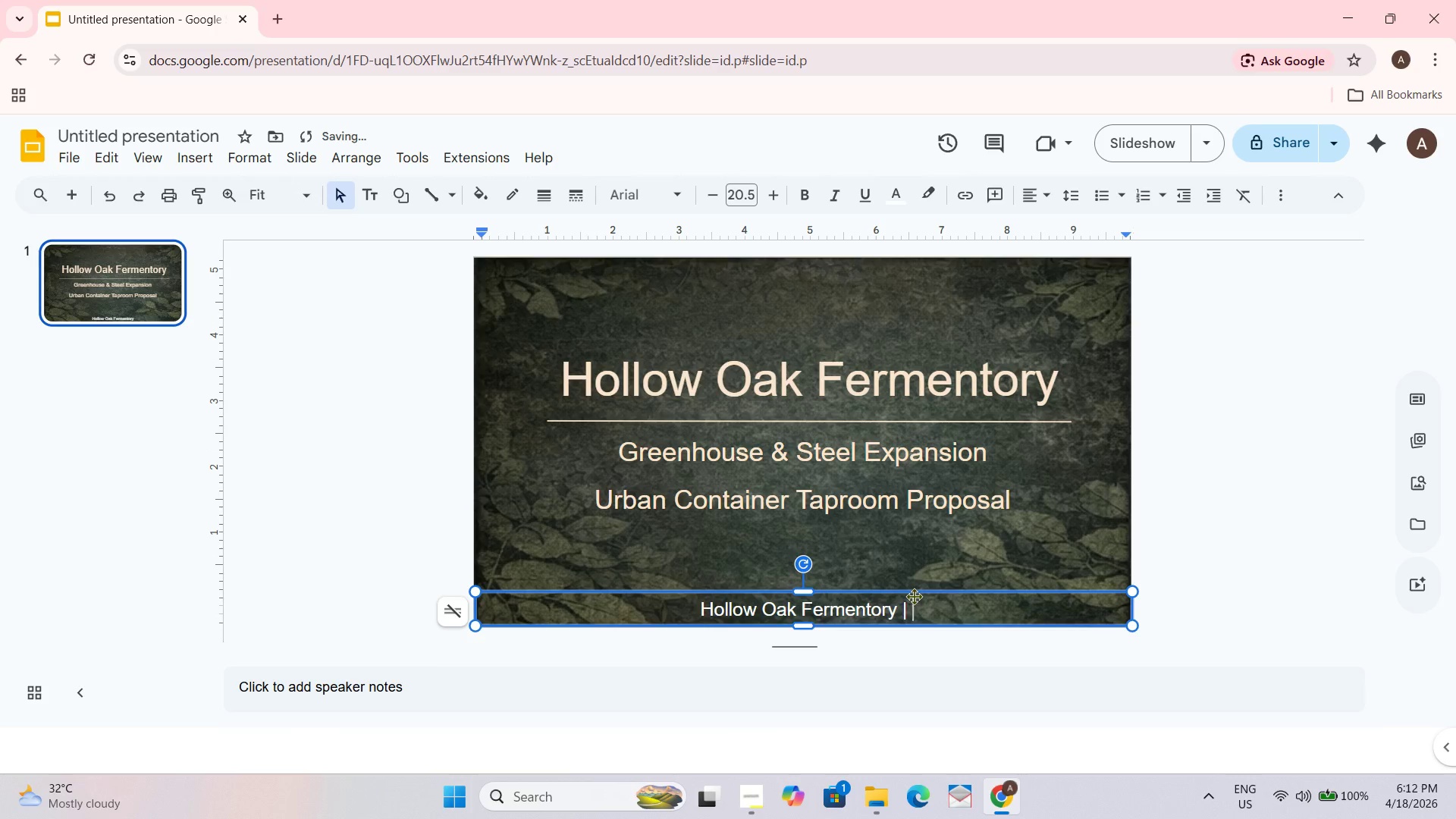 
key(Shift+ShiftLeft)
 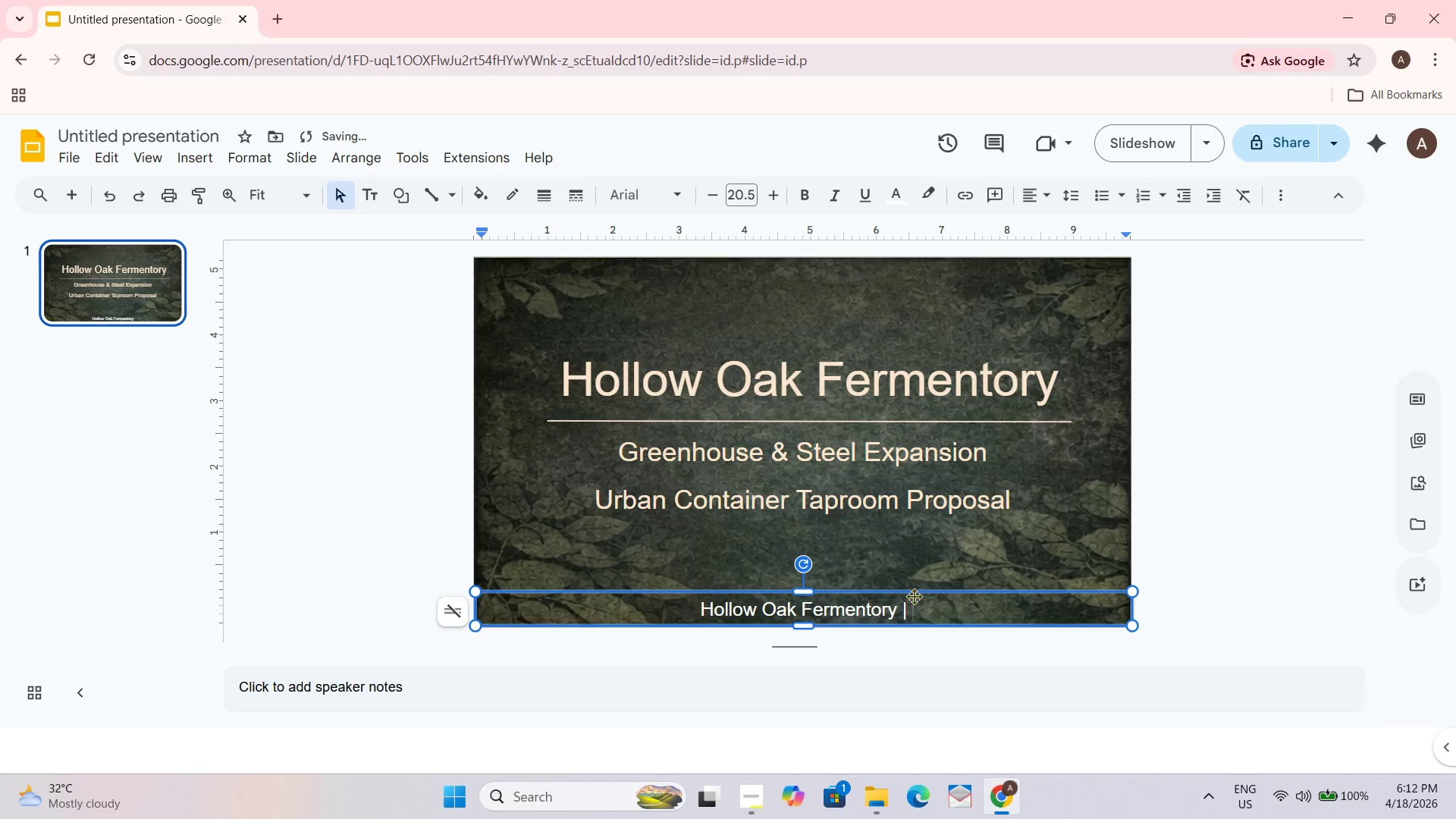 
key(Numpad2)
 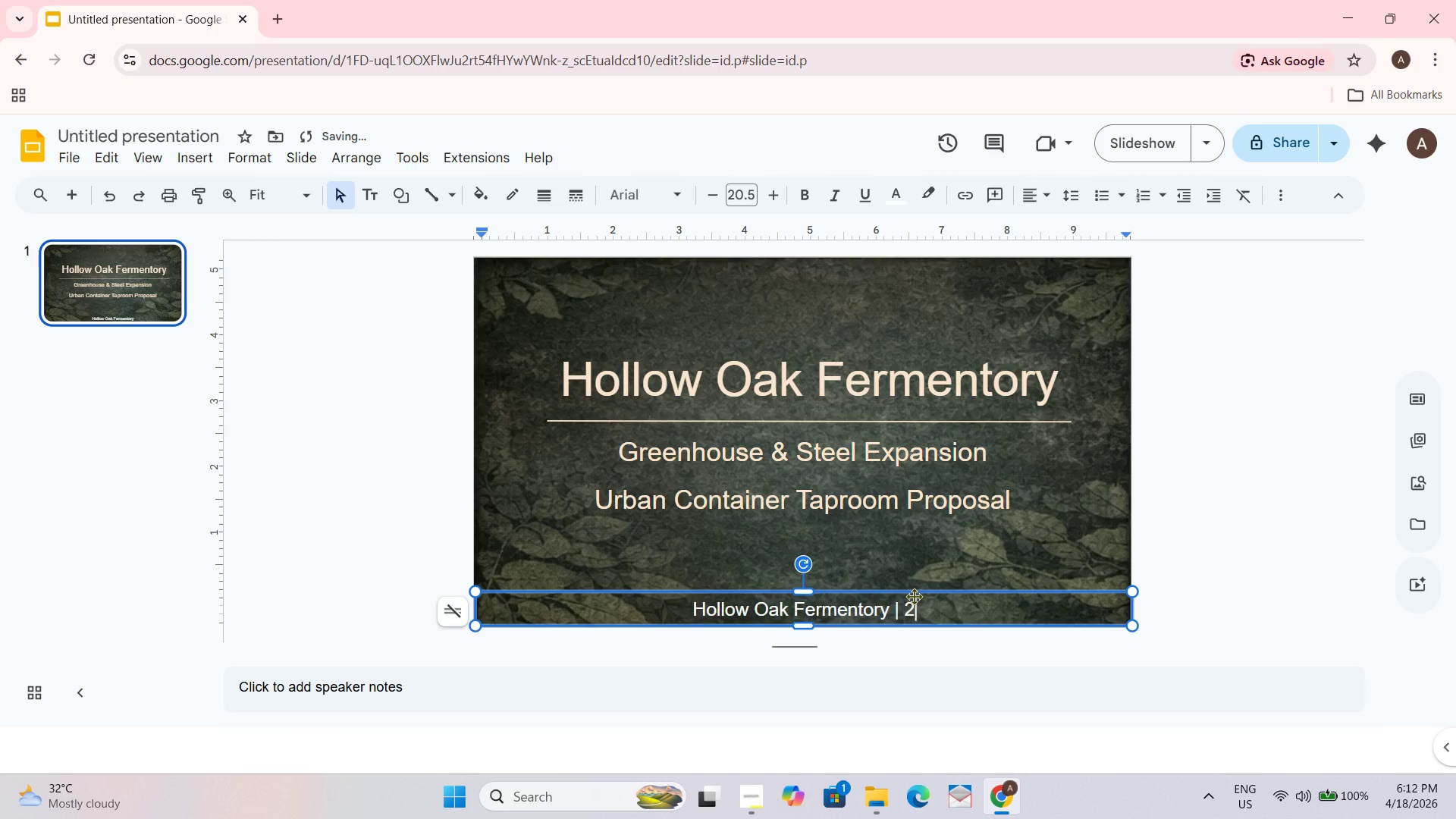 
key(Numpad0)
 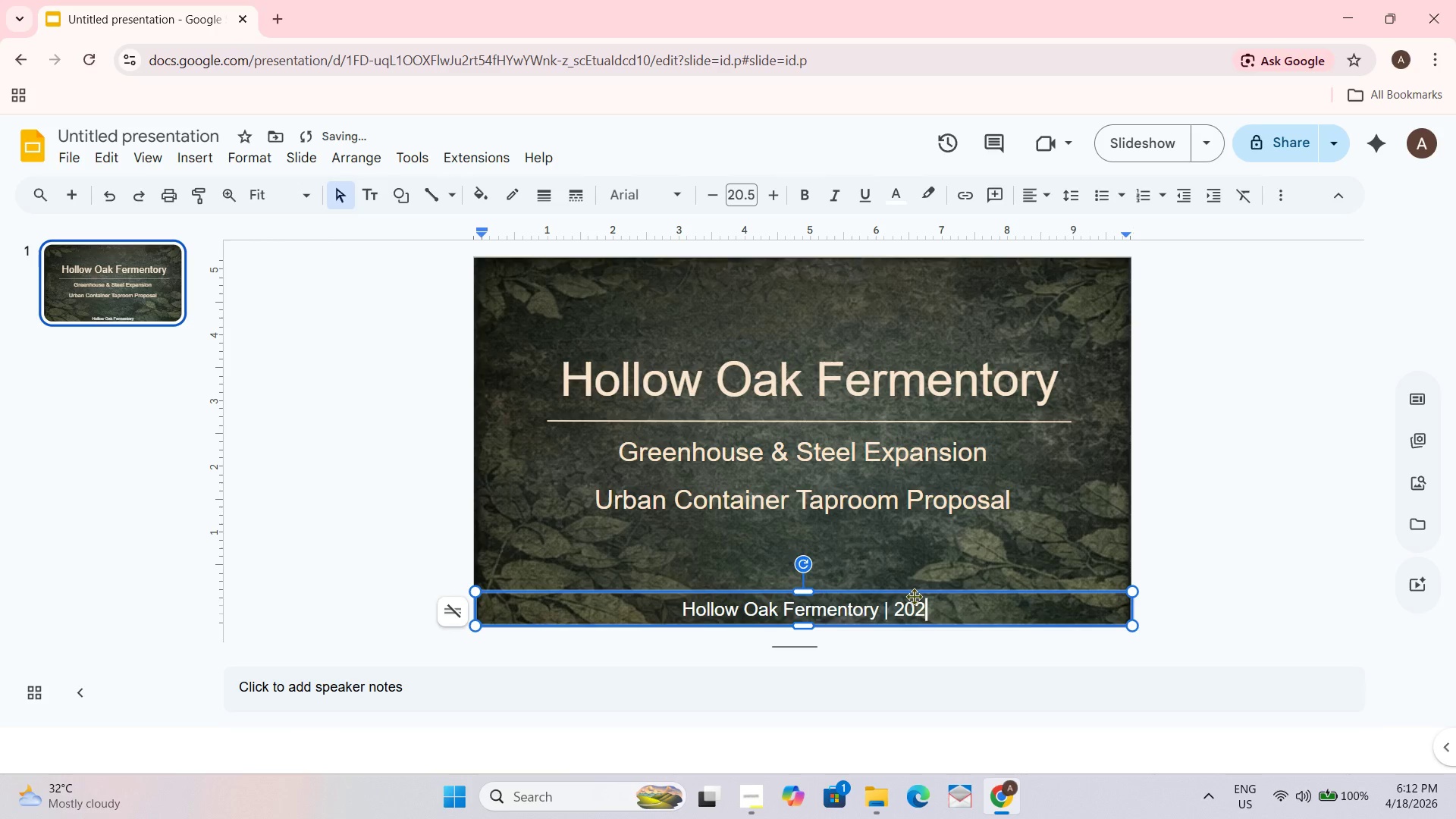 
key(Numpad2)
 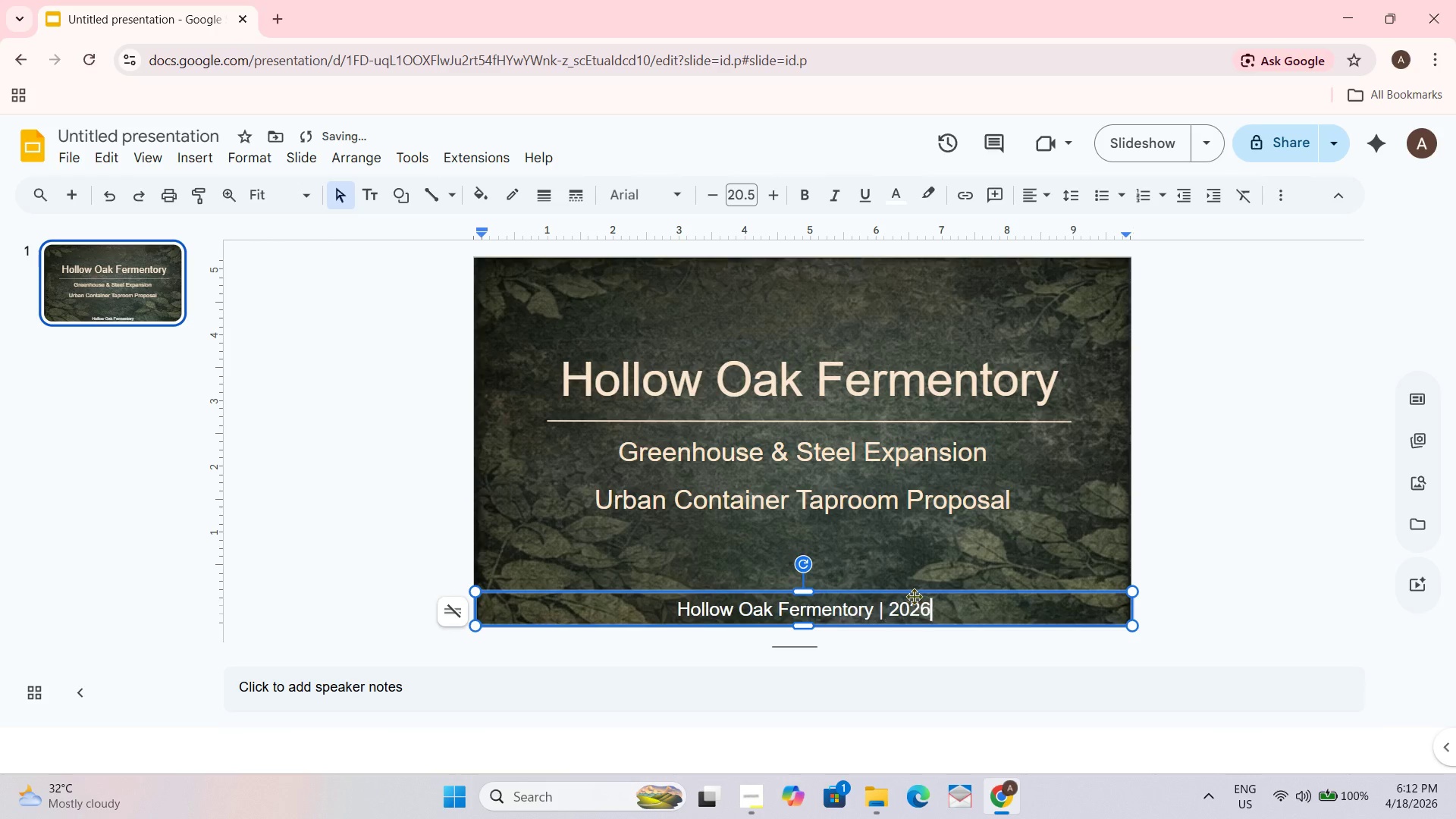 
key(Numpad6)
 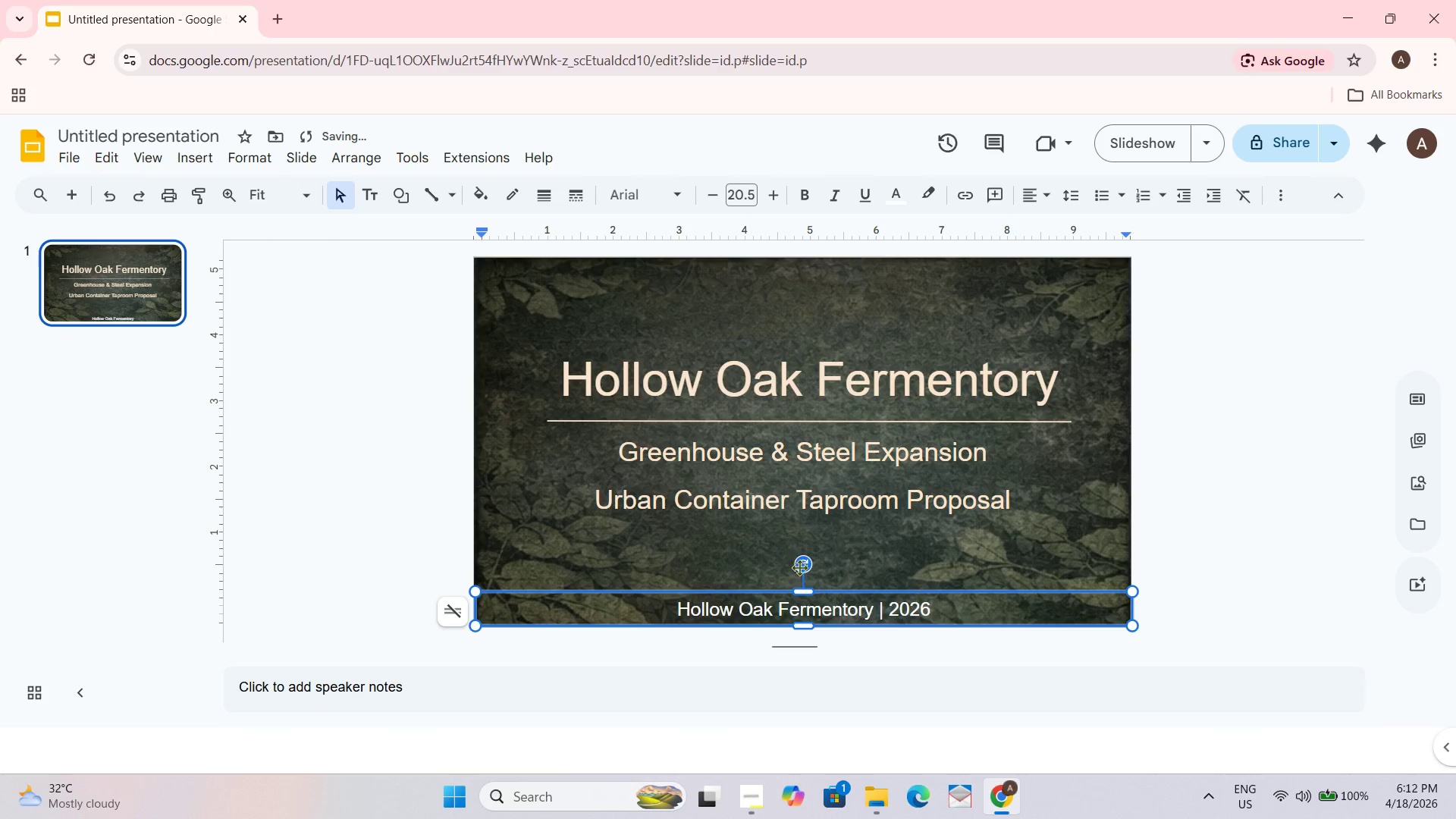 
key(Control+A)
 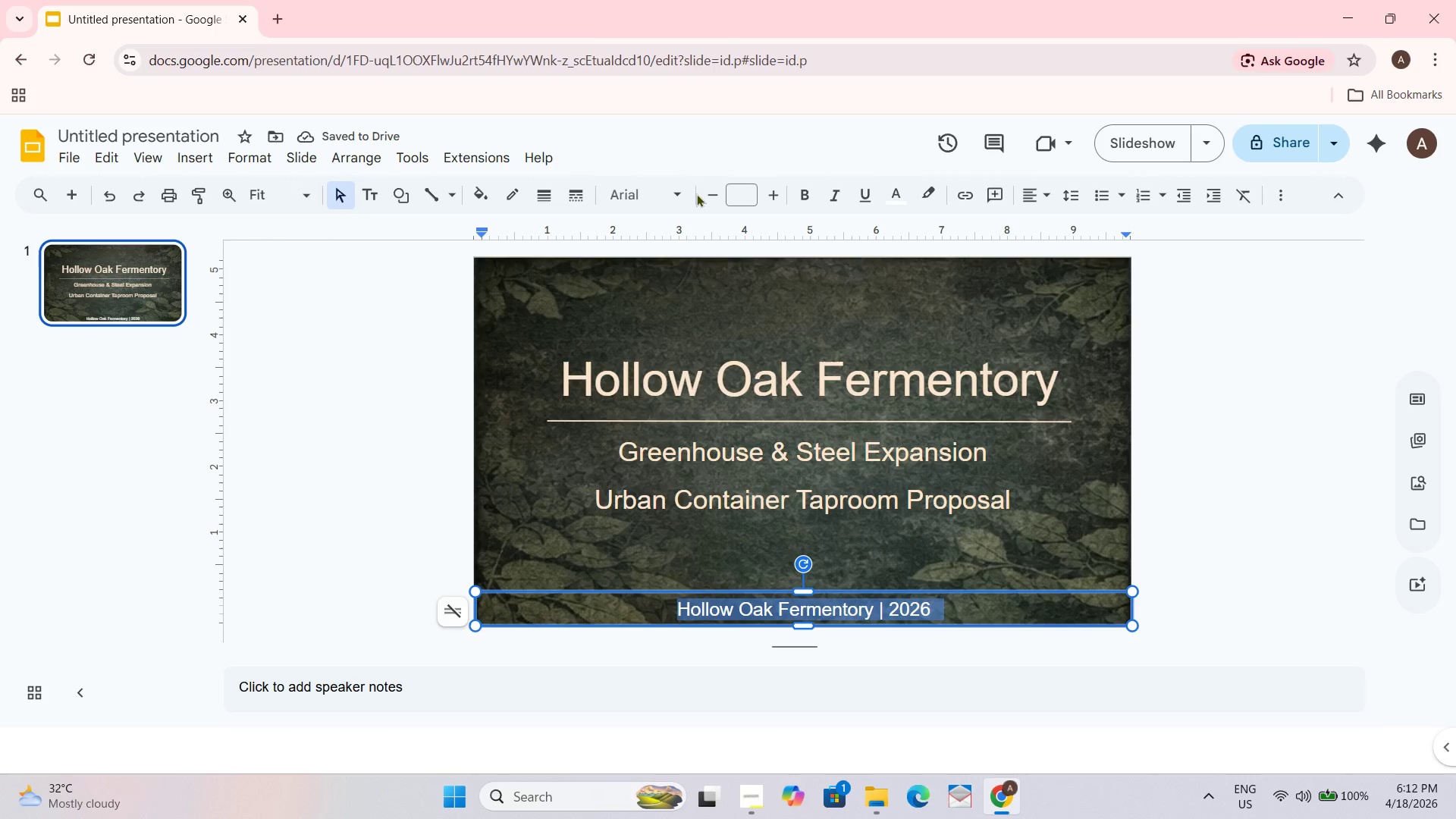 
double_click([704, 195])
 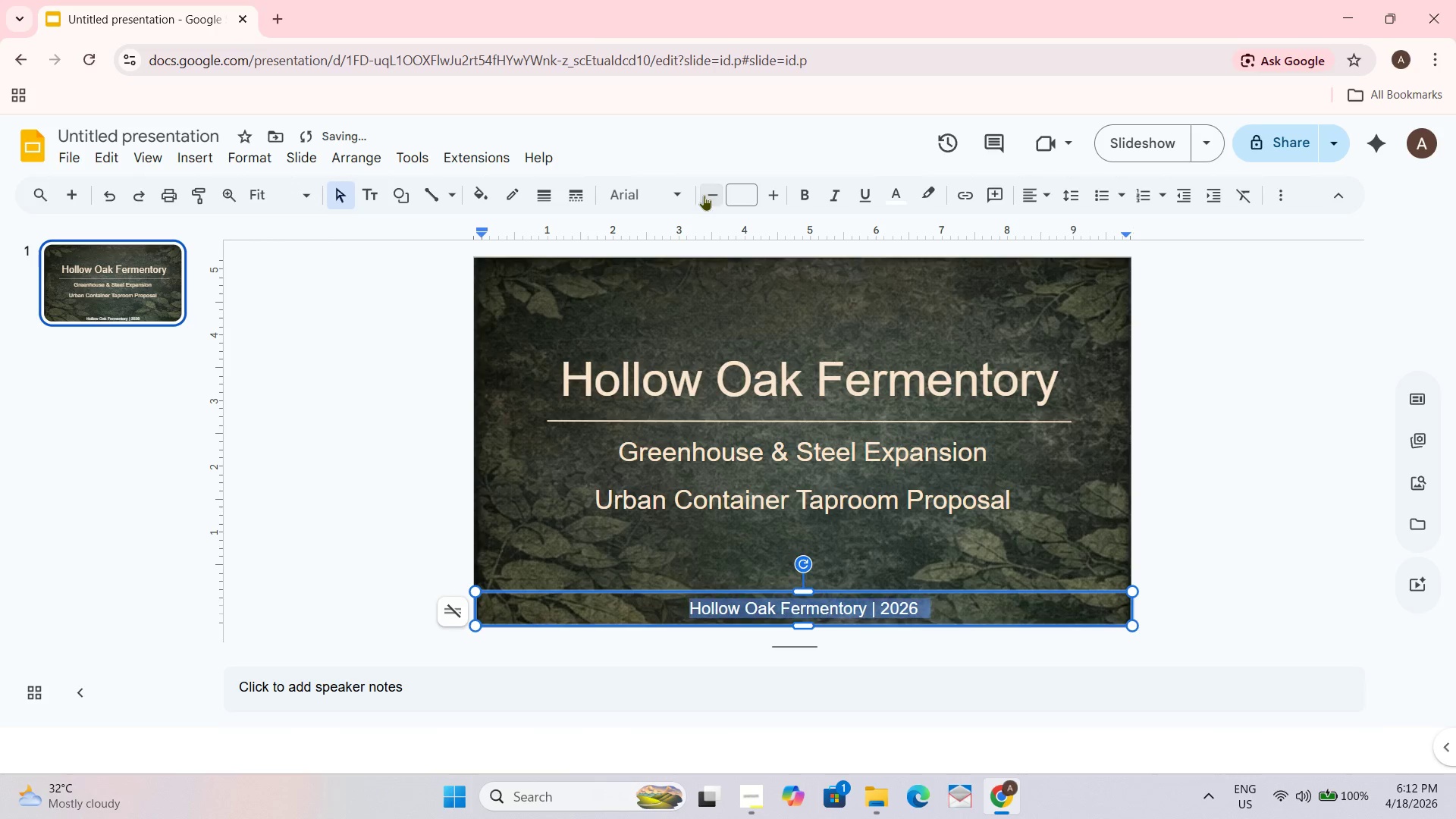 
triple_click([704, 195])
 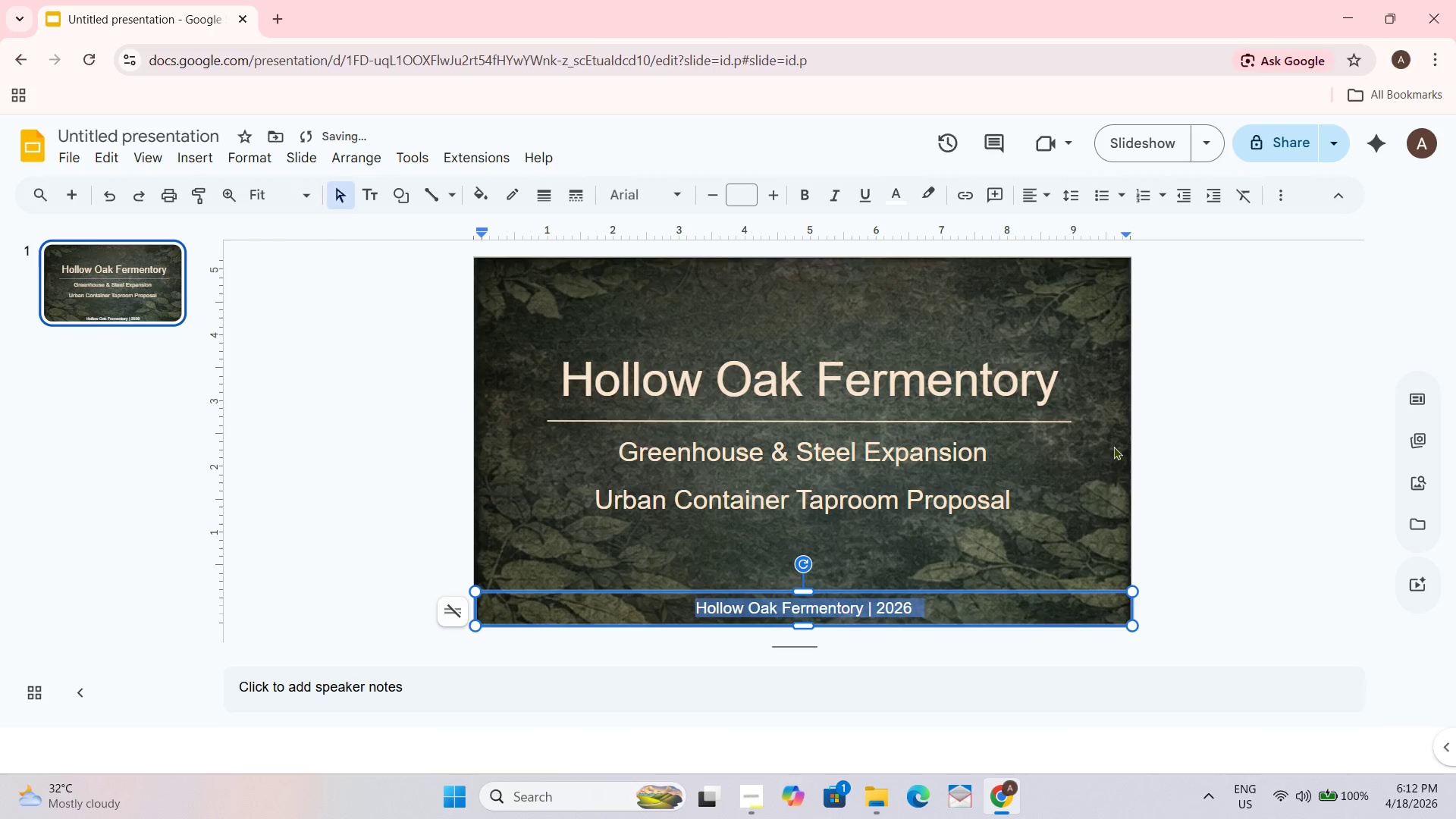 
left_click([1181, 466])
 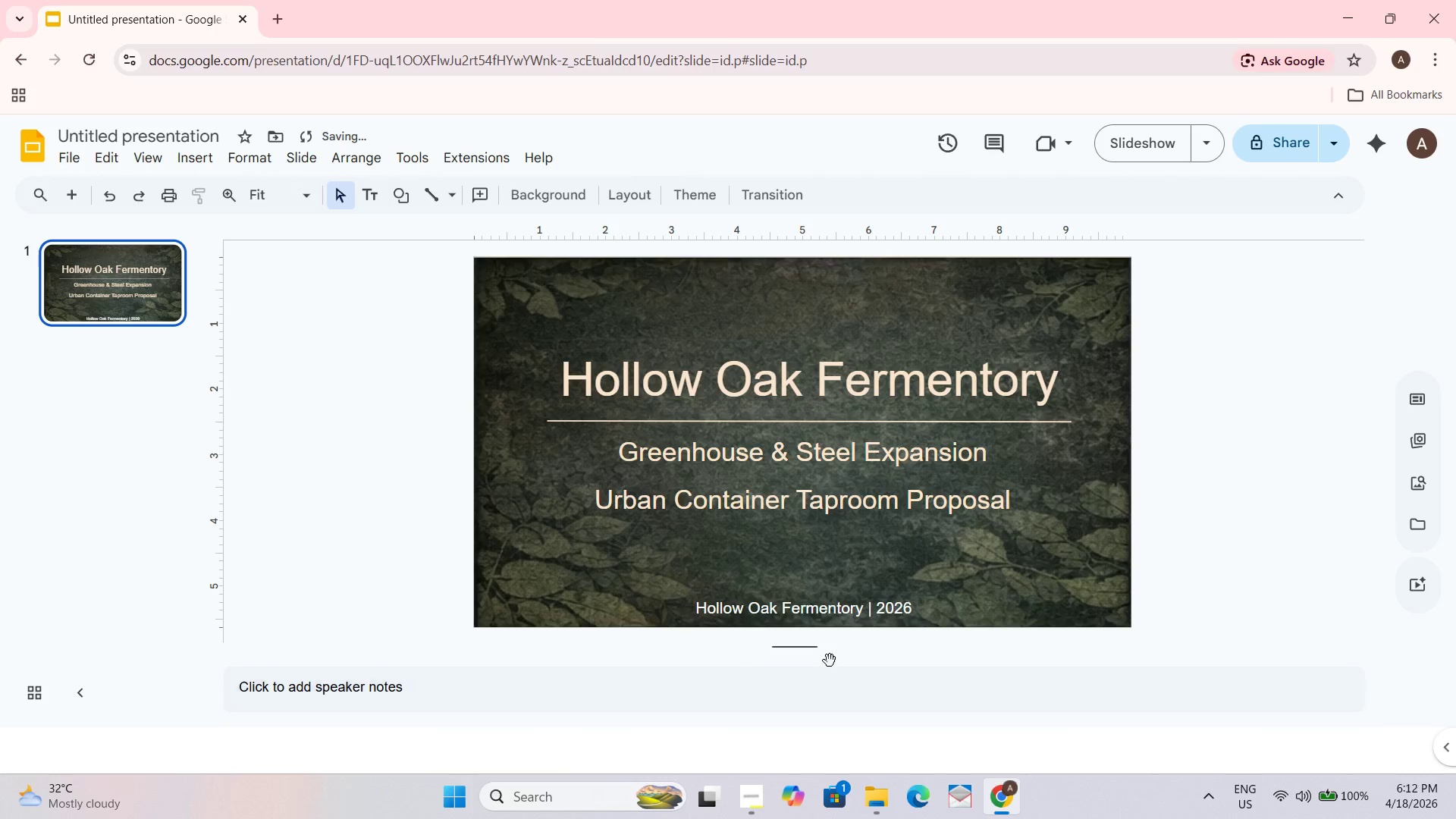 
left_click([877, 619])
 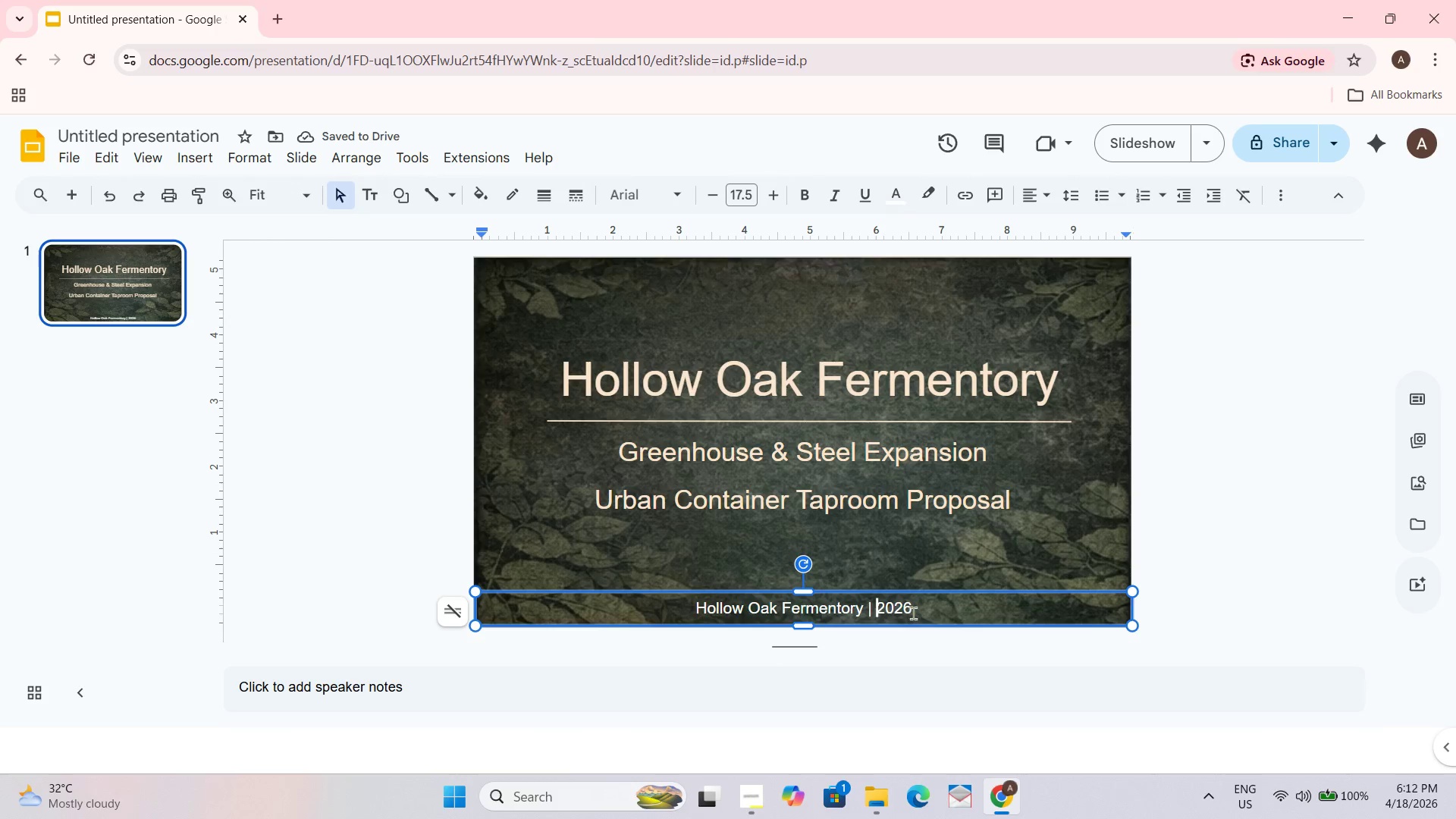 
left_click_drag(start_coordinate=[913, 606], to_coordinate=[869, 607])
 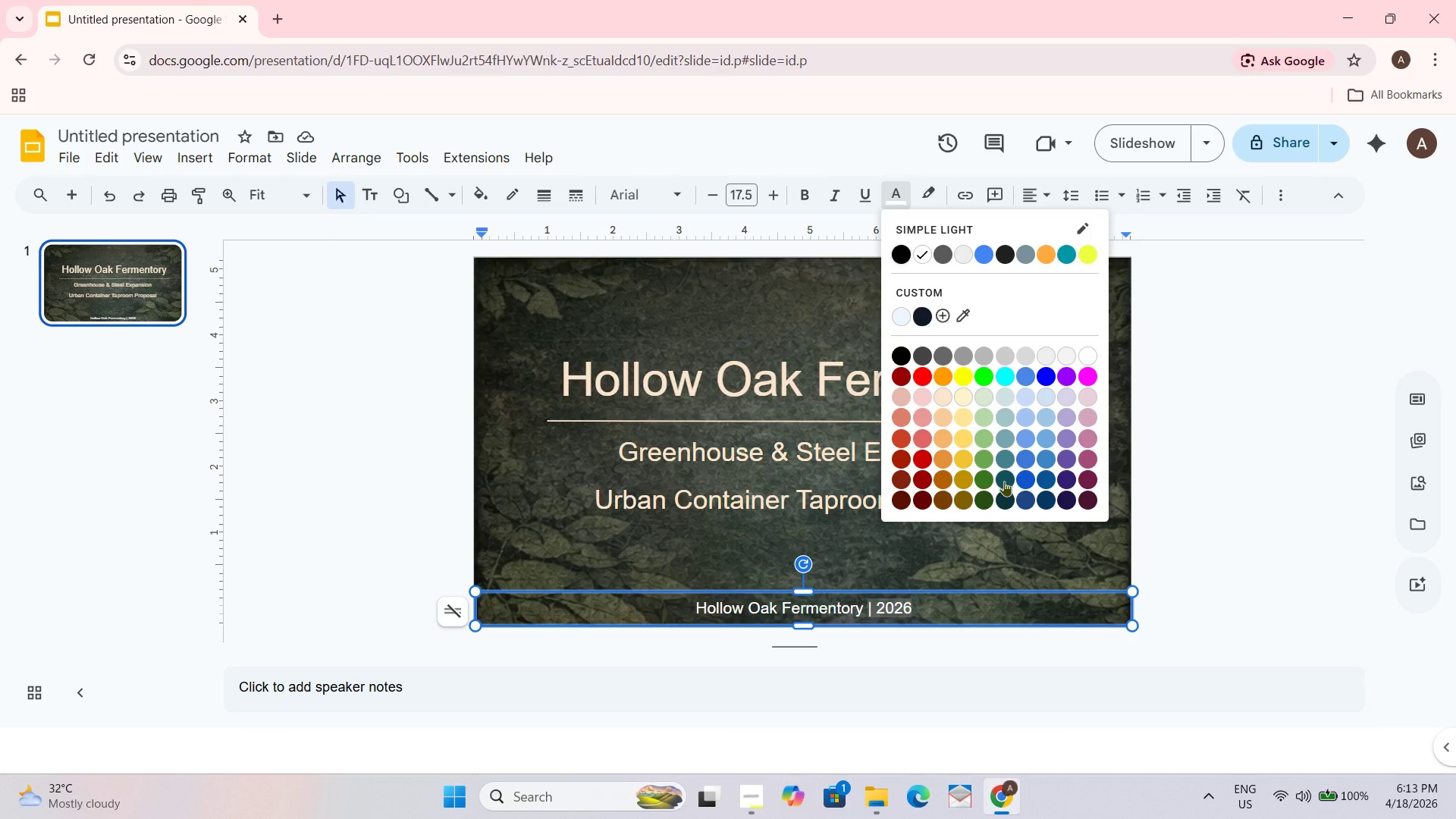 
wait(5.02)
 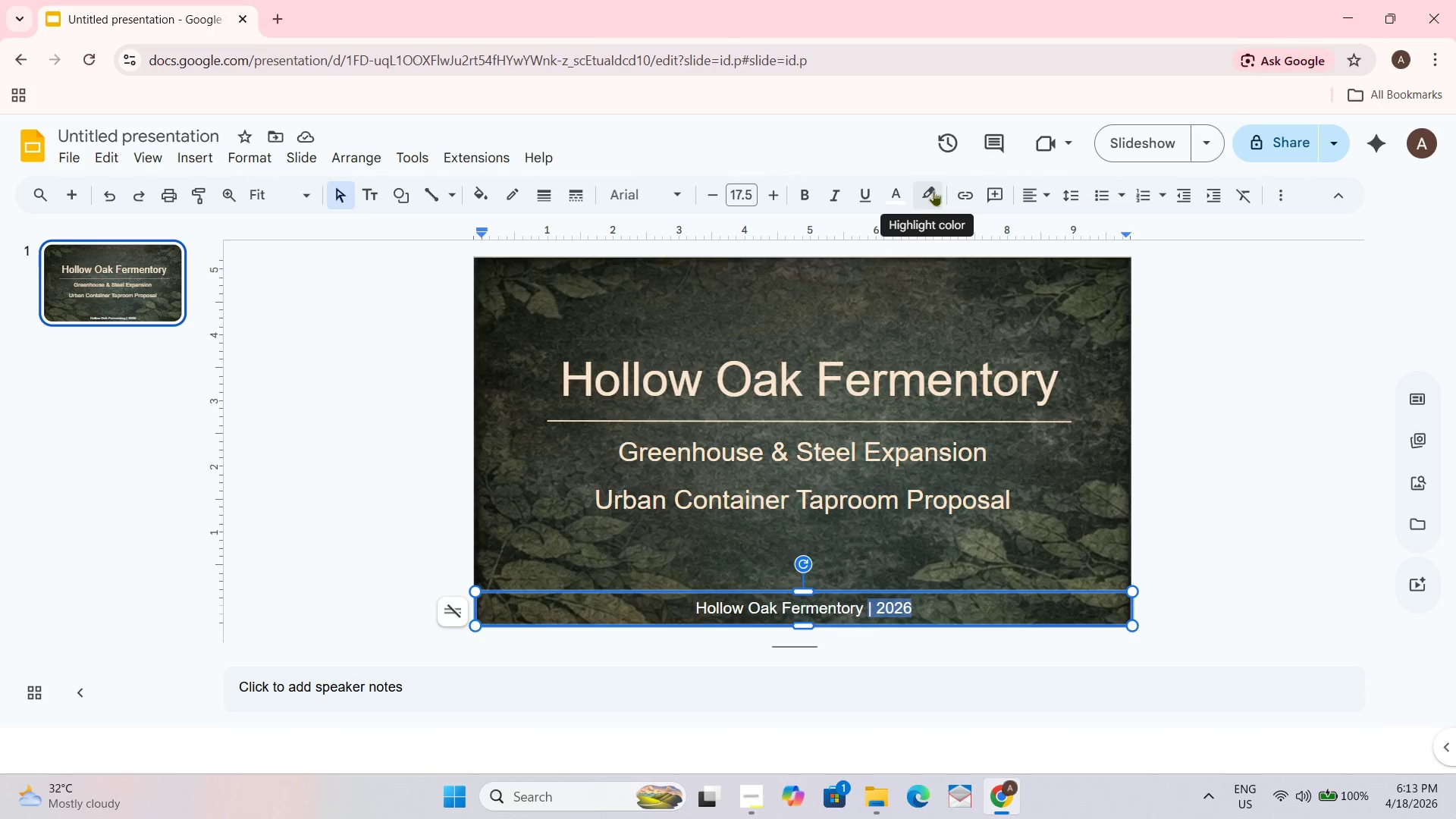 
double_click([1187, 497])
 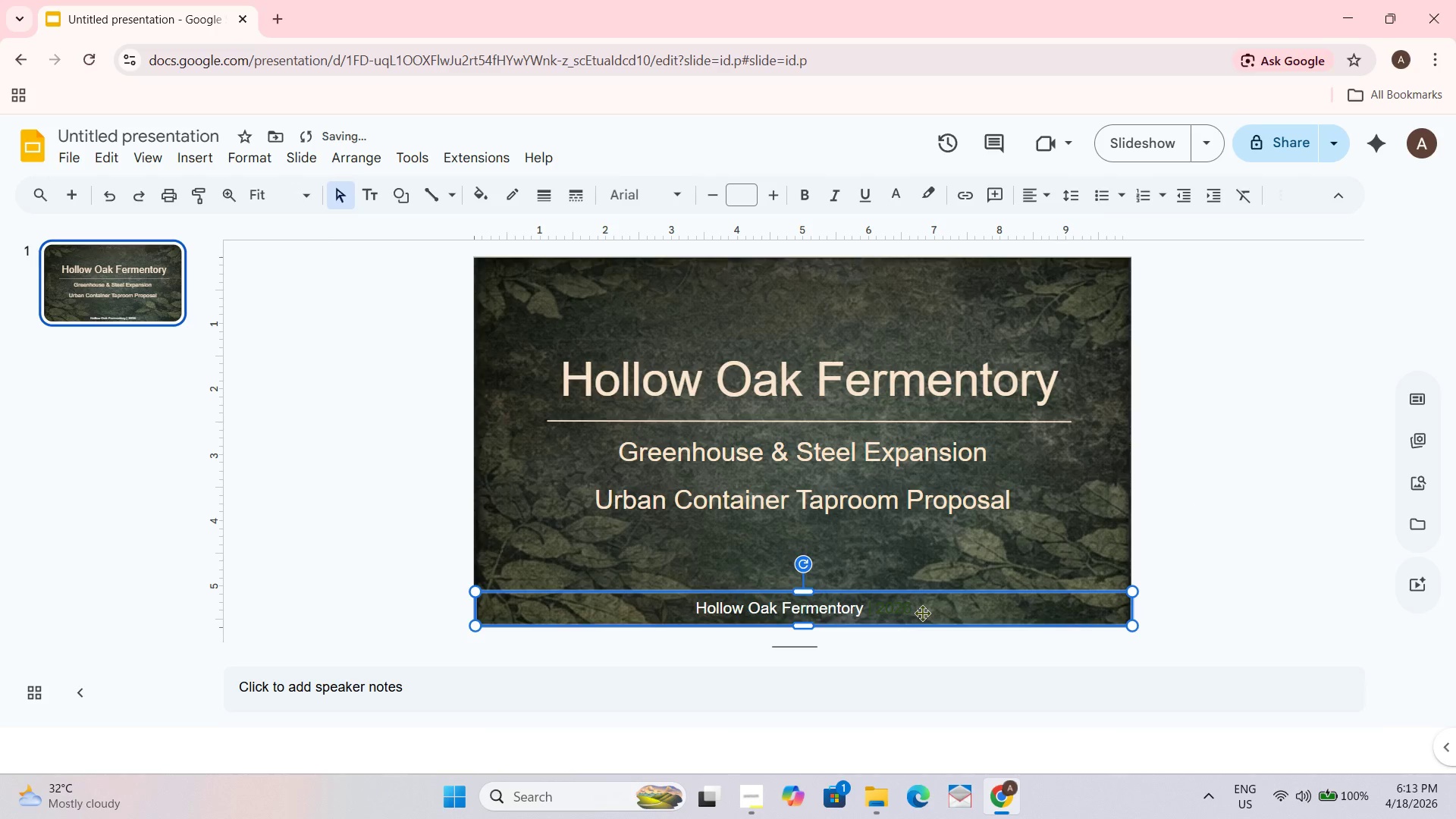 
double_click([883, 608])
 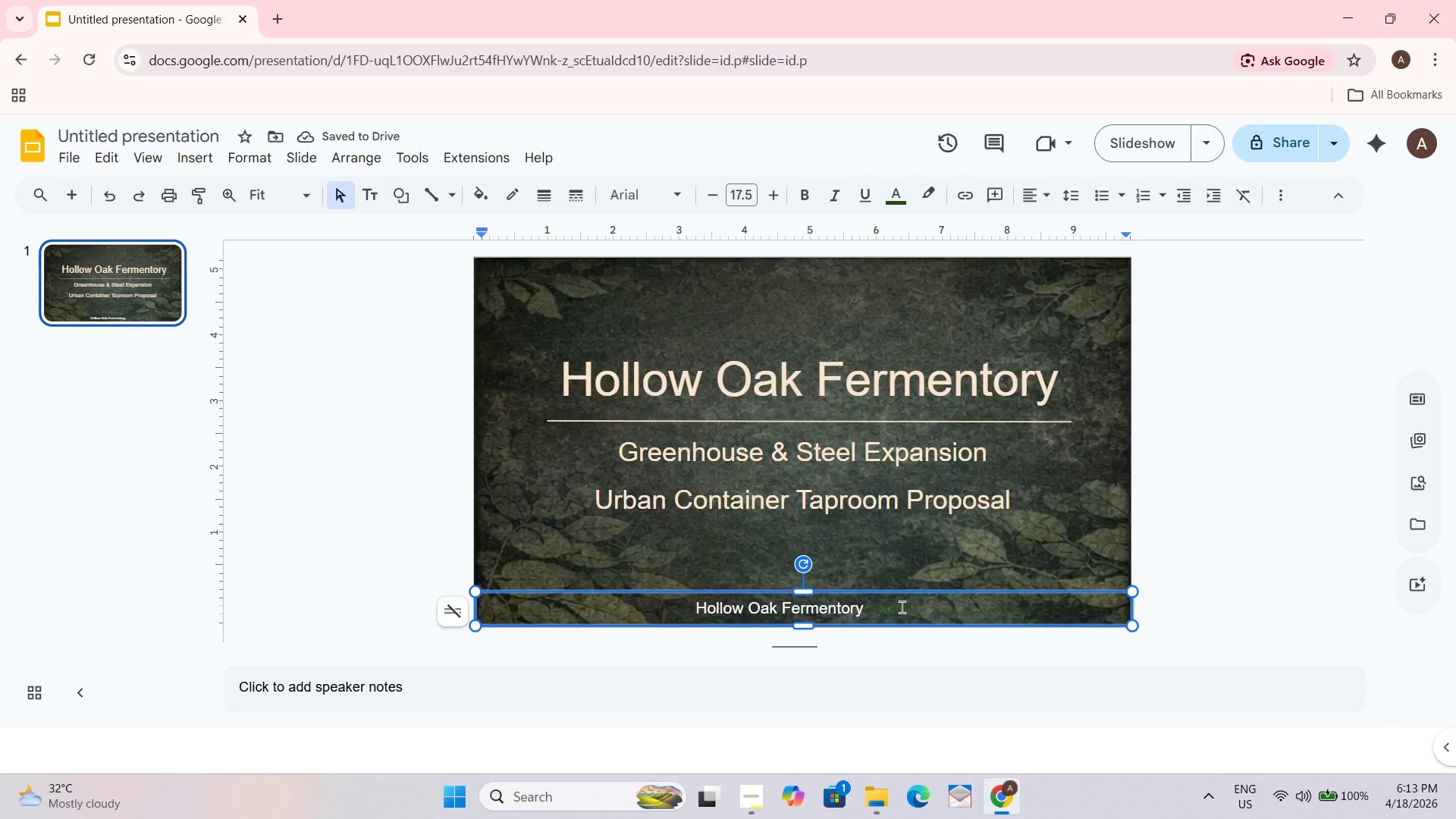 
left_click_drag(start_coordinate=[919, 608], to_coordinate=[866, 617])
 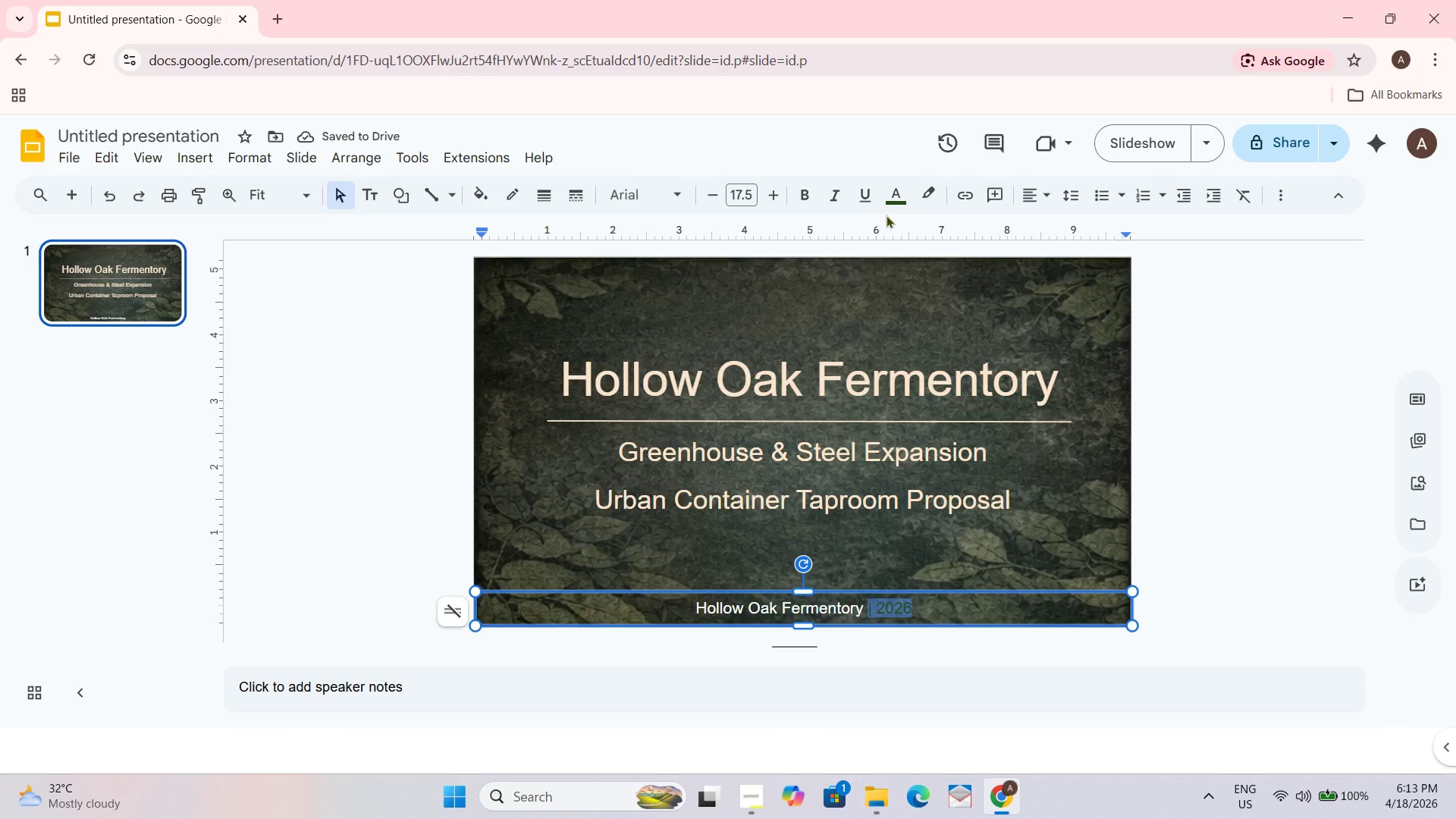 
left_click([889, 201])
 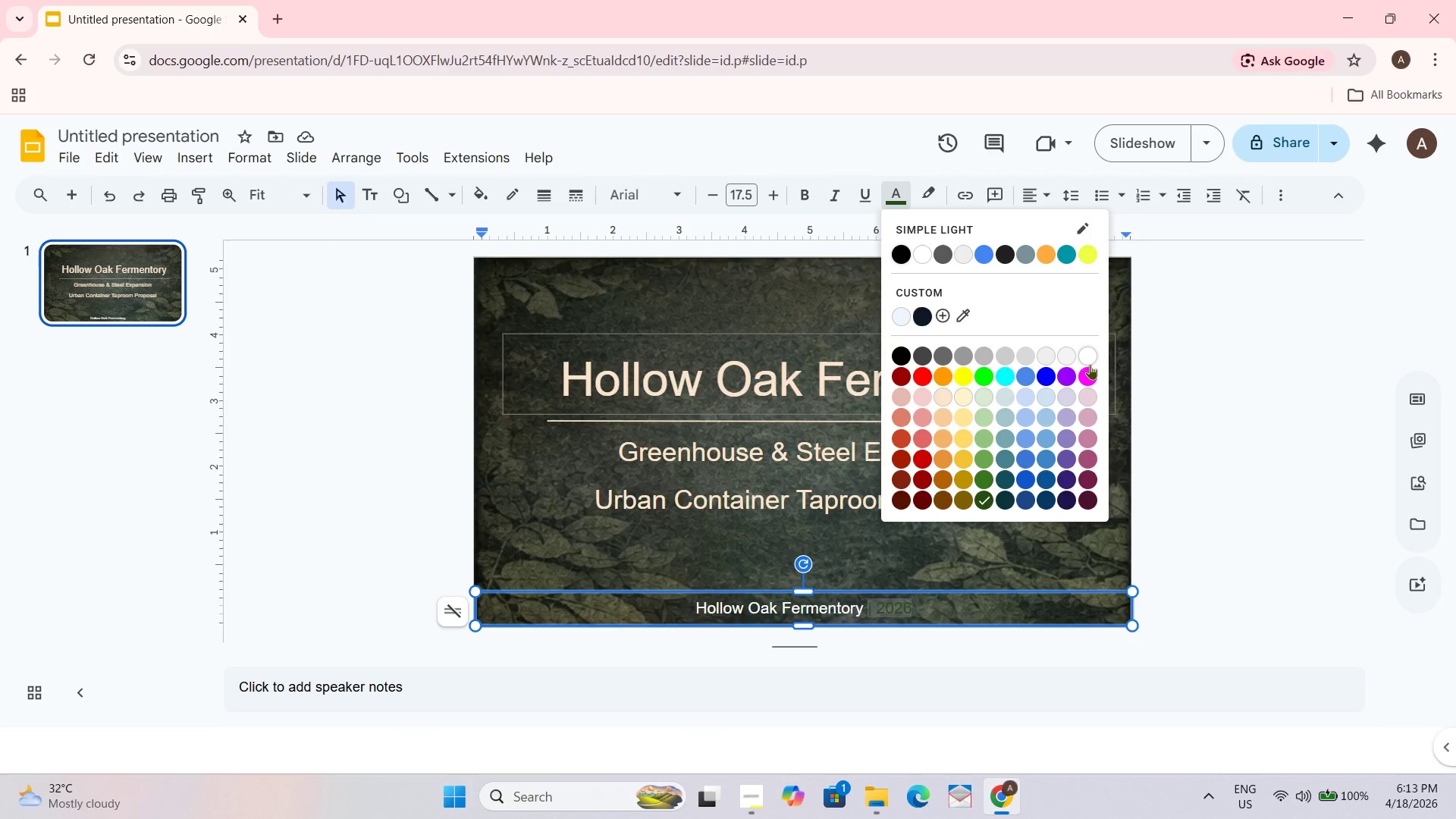 
wait(5.99)
 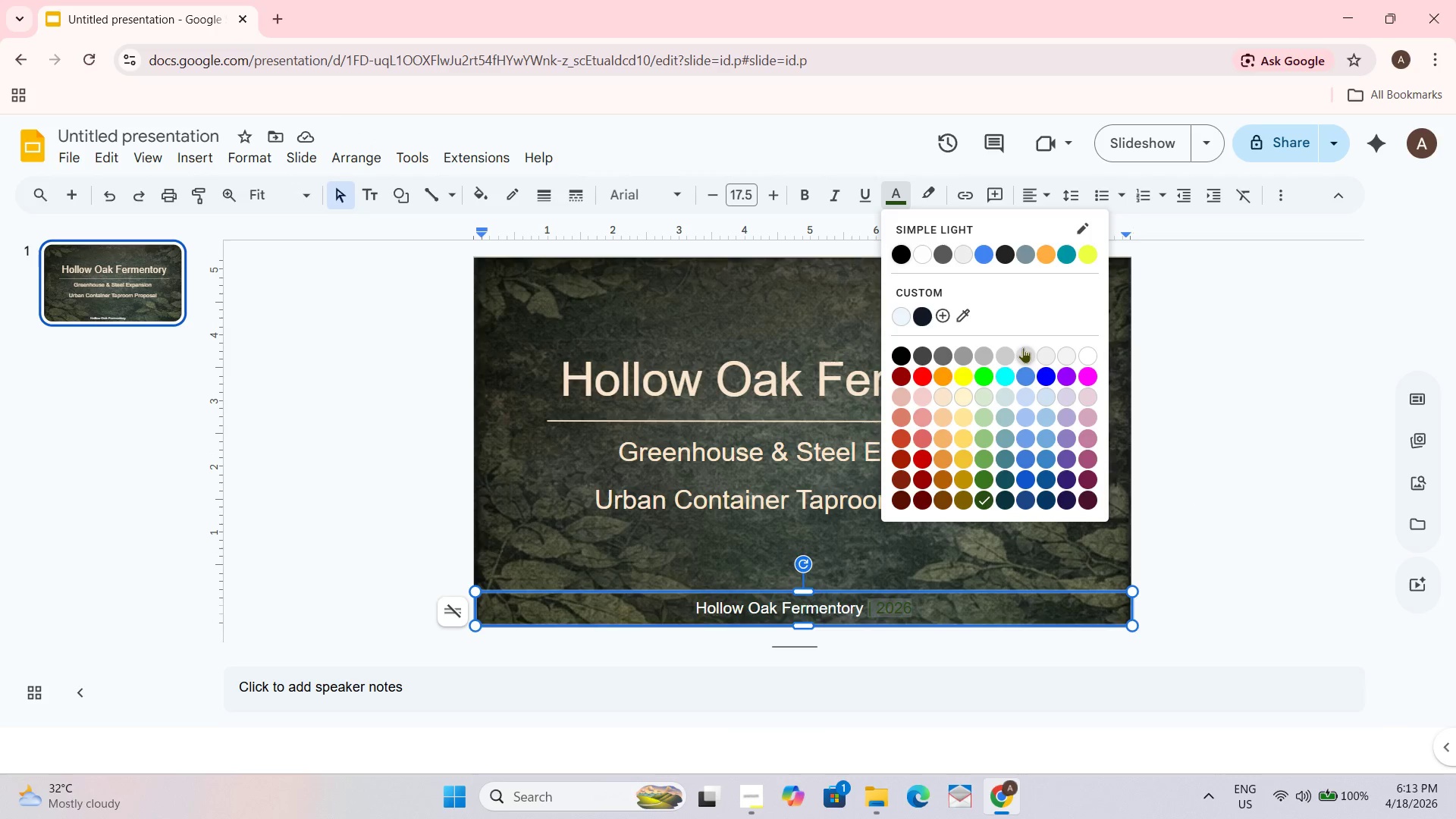 
left_click([1184, 408])
 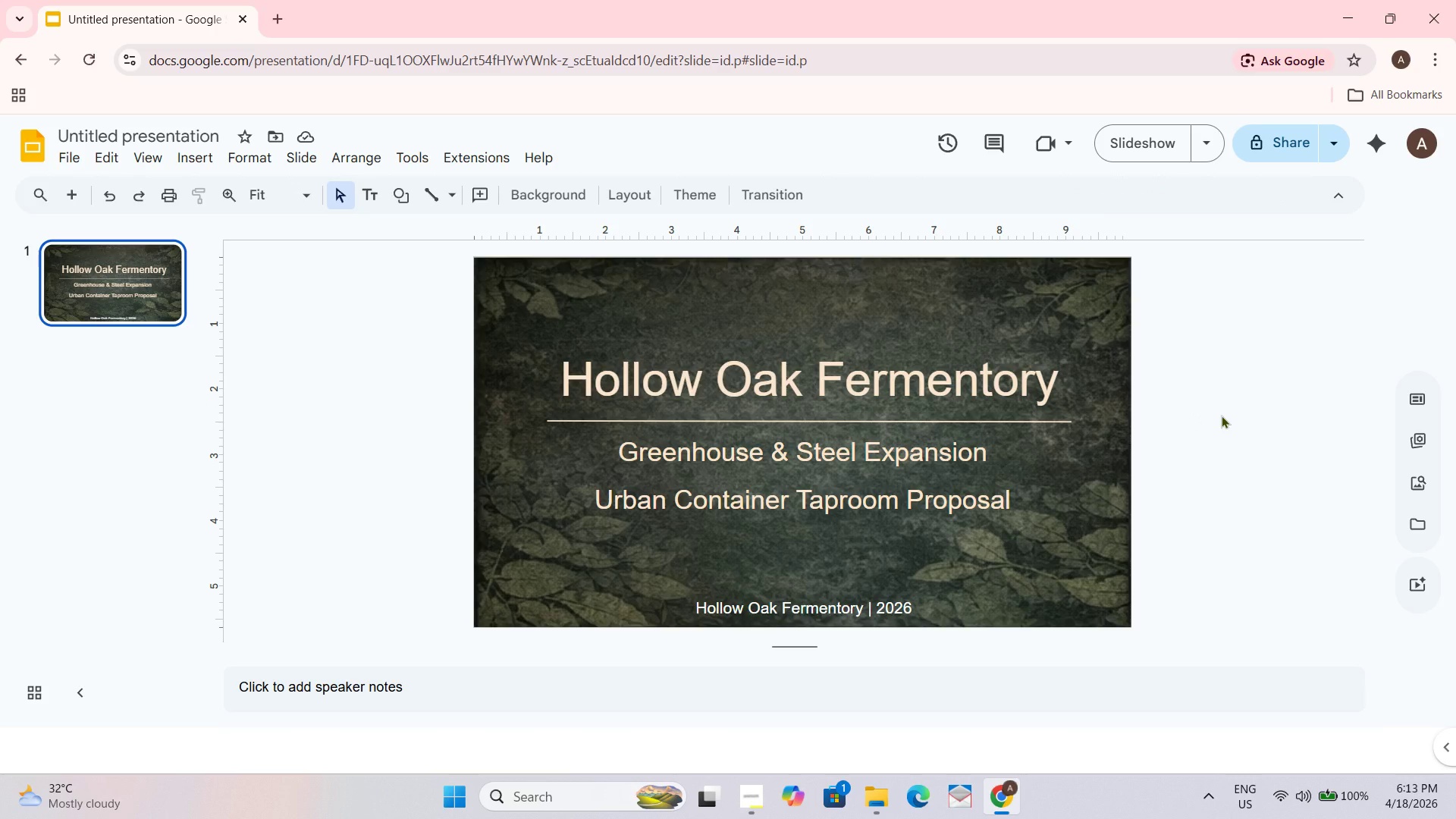 
wait(13.03)
 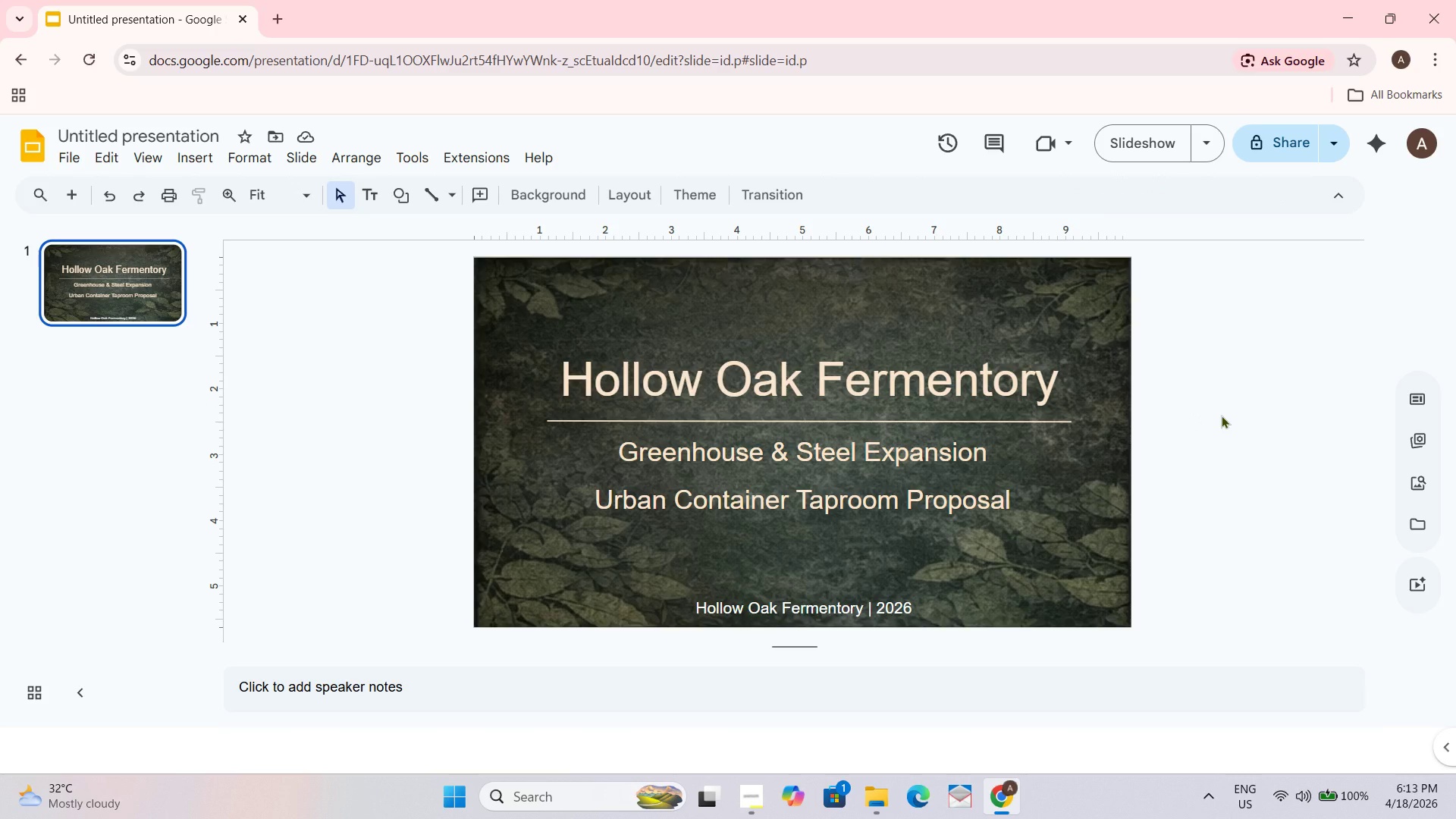 
left_click([852, 423])
 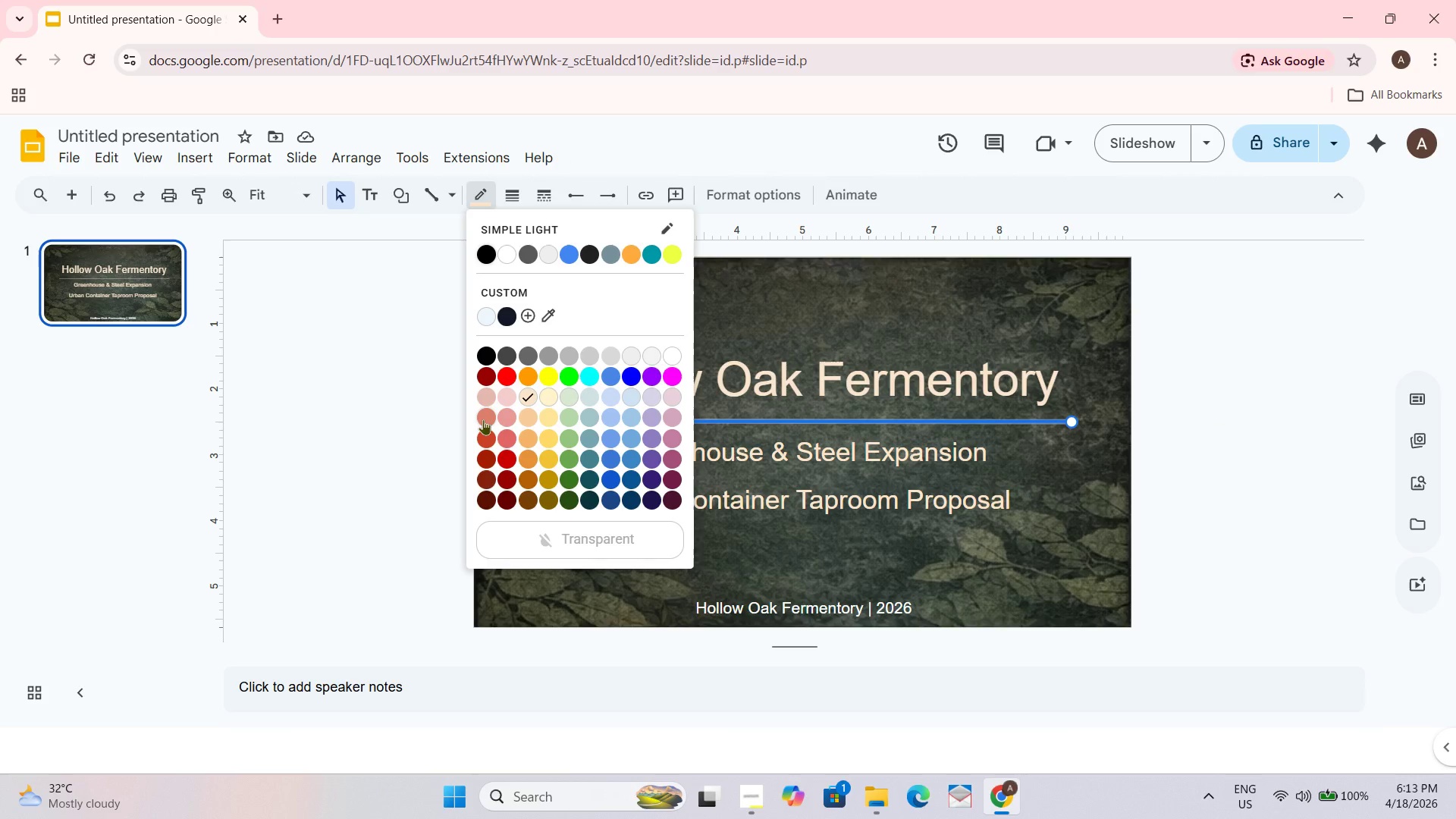 
wait(6.8)
 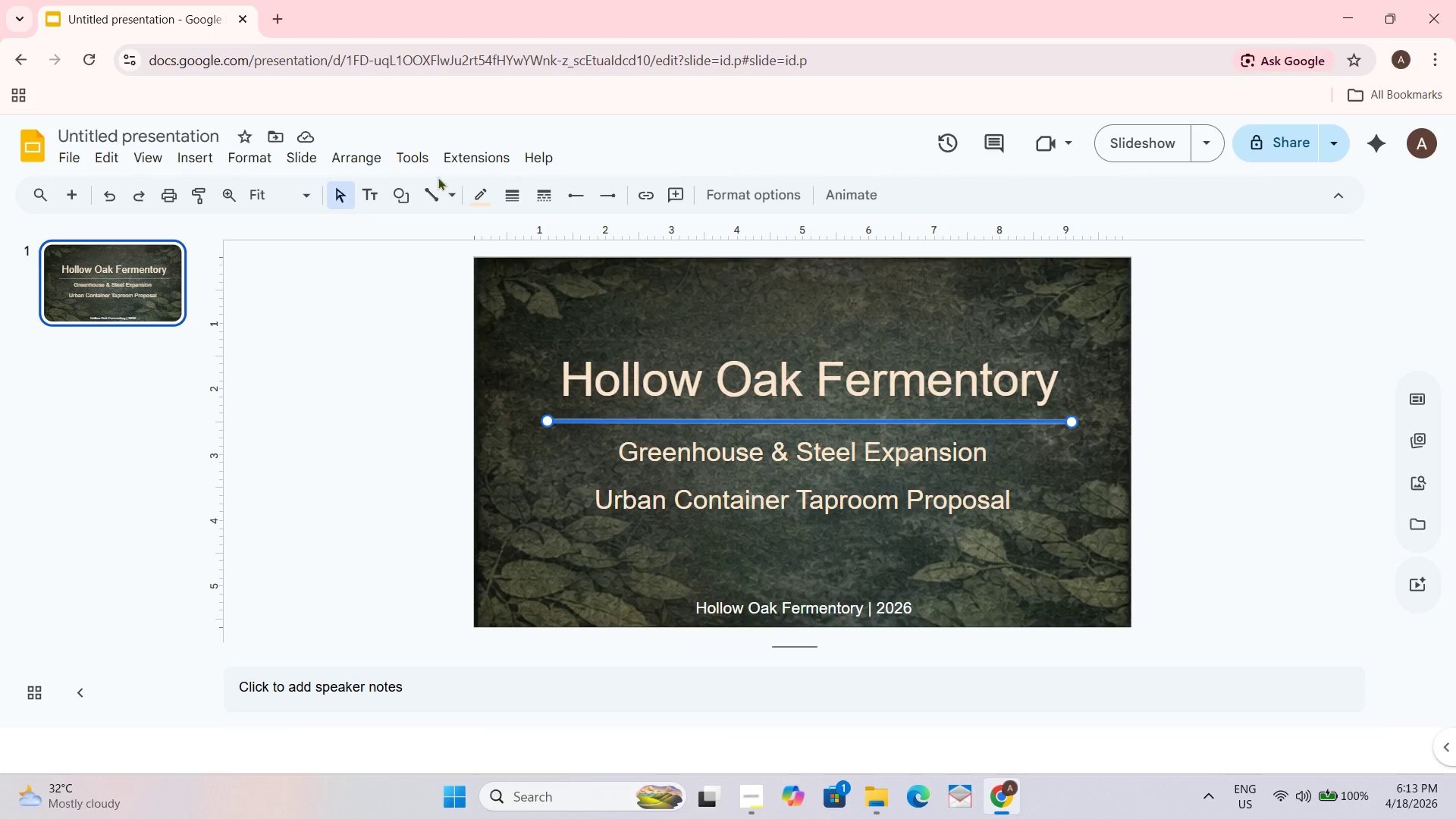 
left_click([509, 457])
 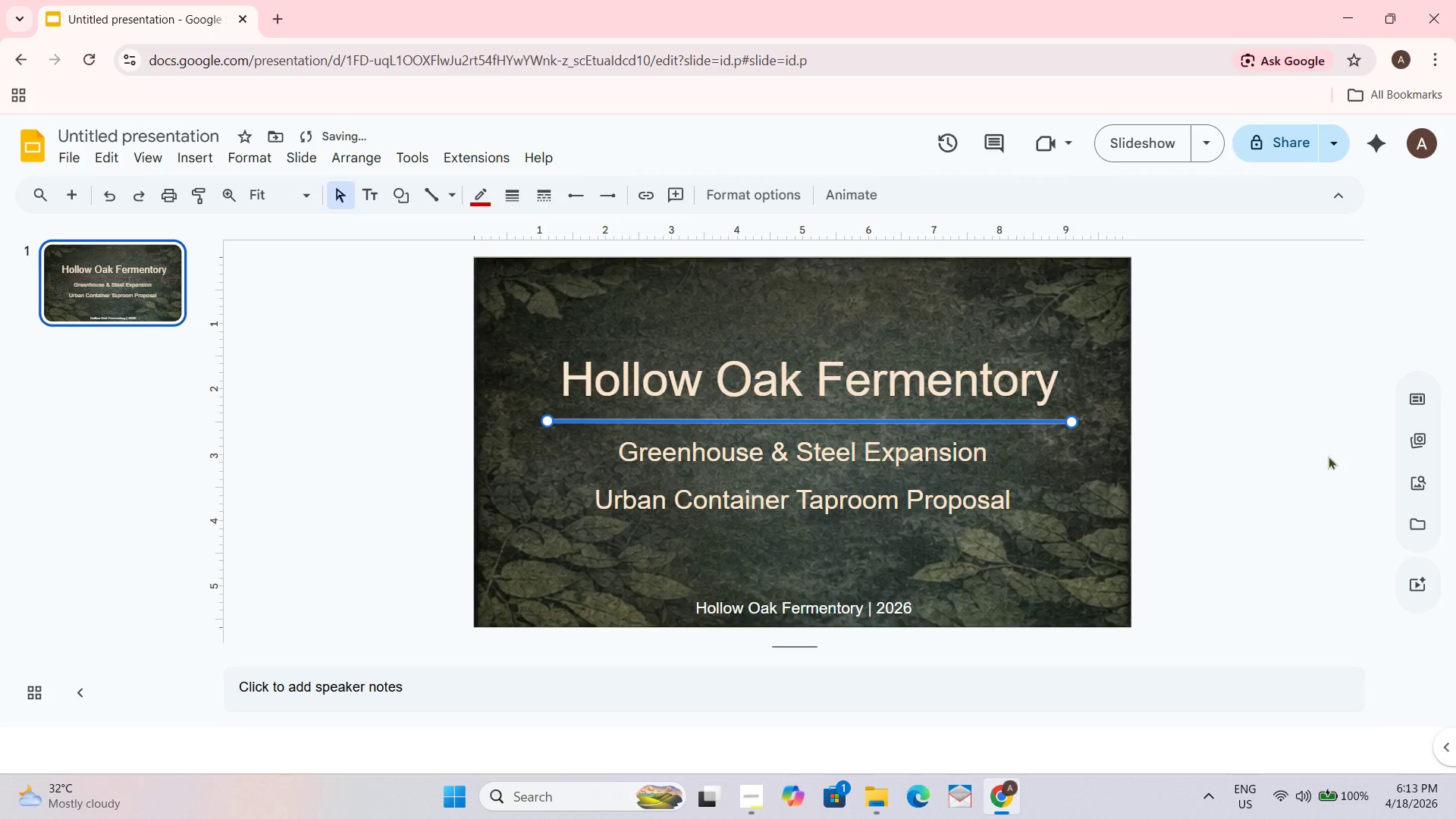 
left_click([1263, 444])
 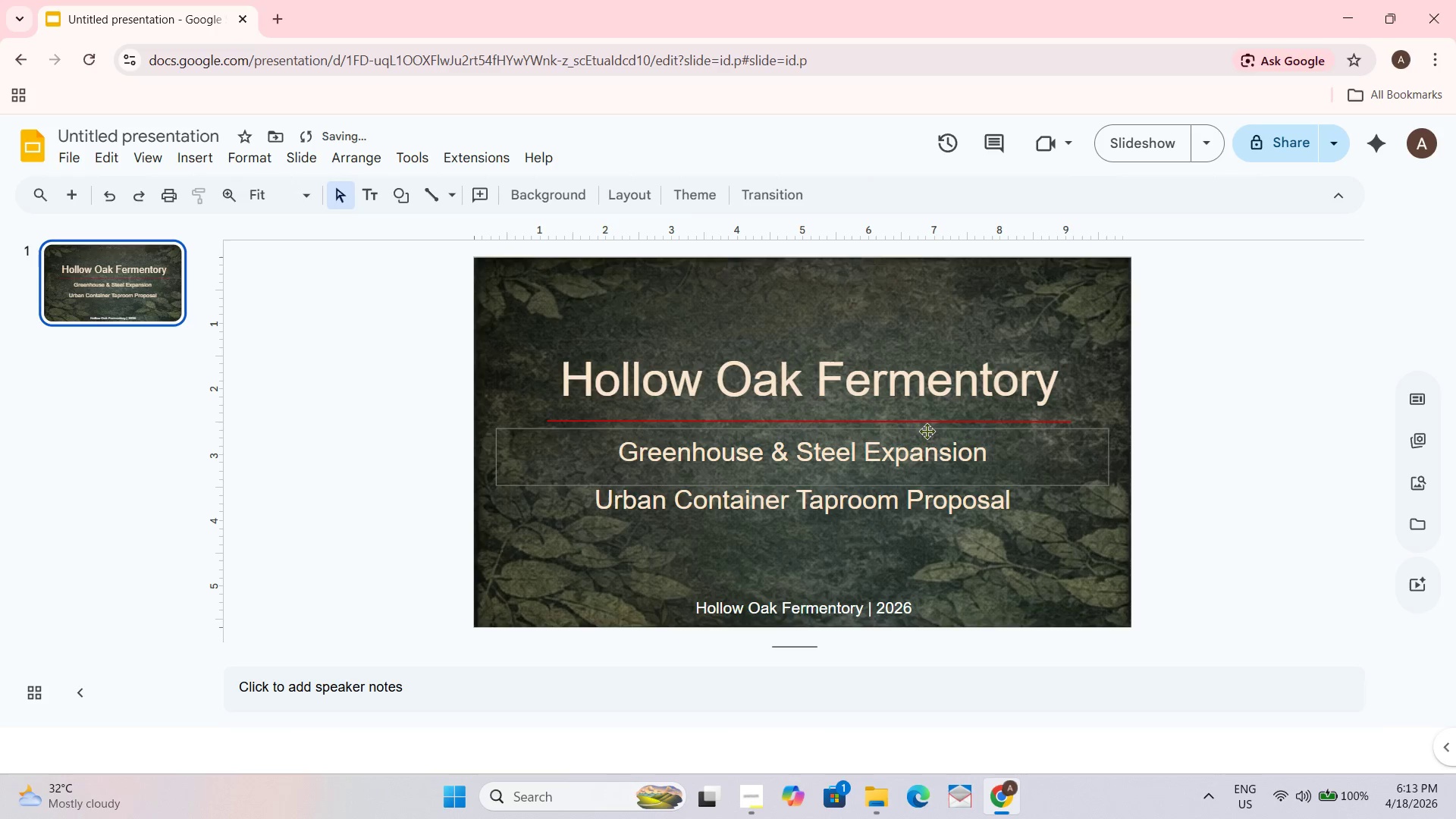 
left_click([919, 422])
 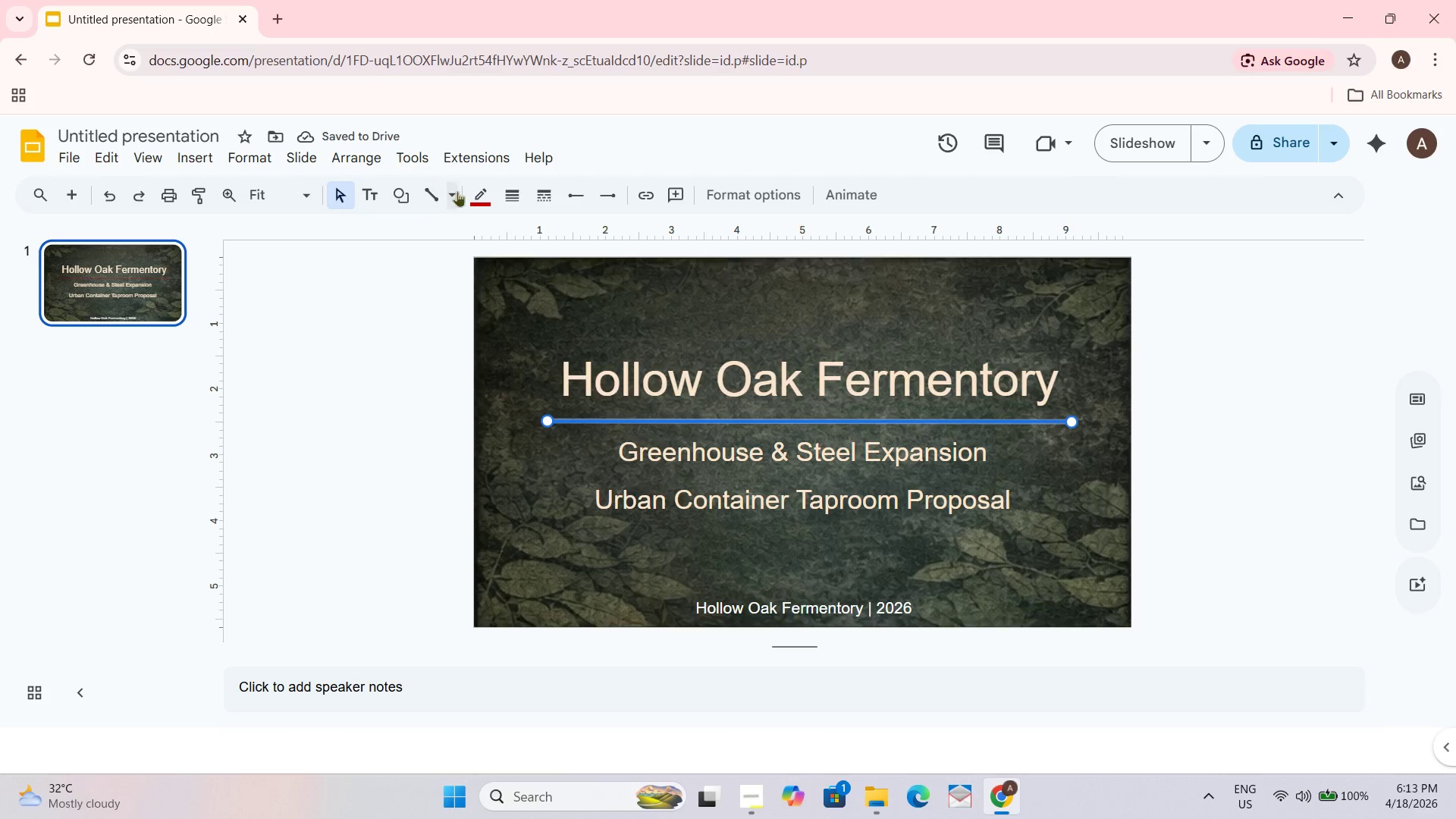 
left_click([466, 193])
 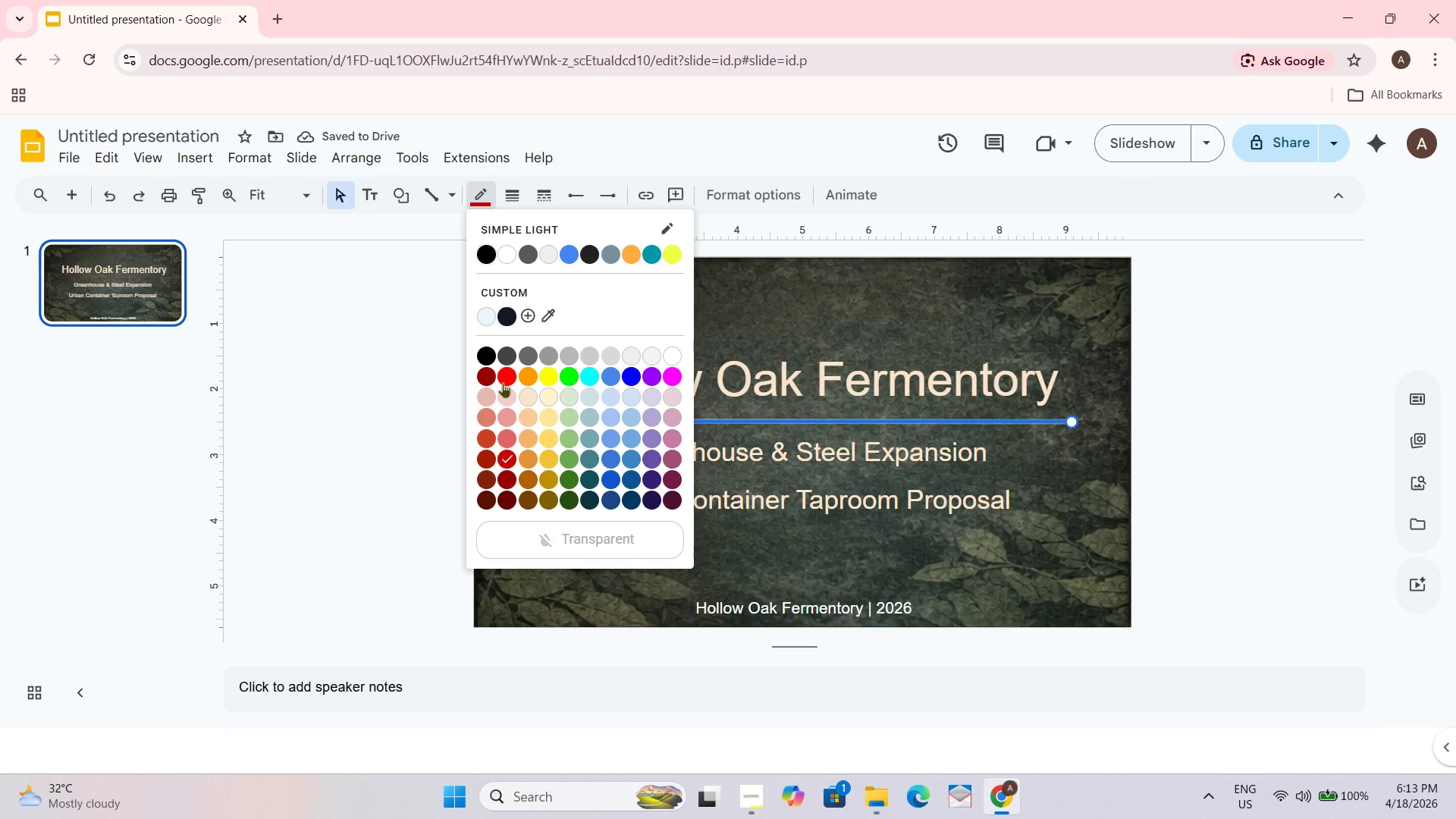 
double_click([1109, 328])
 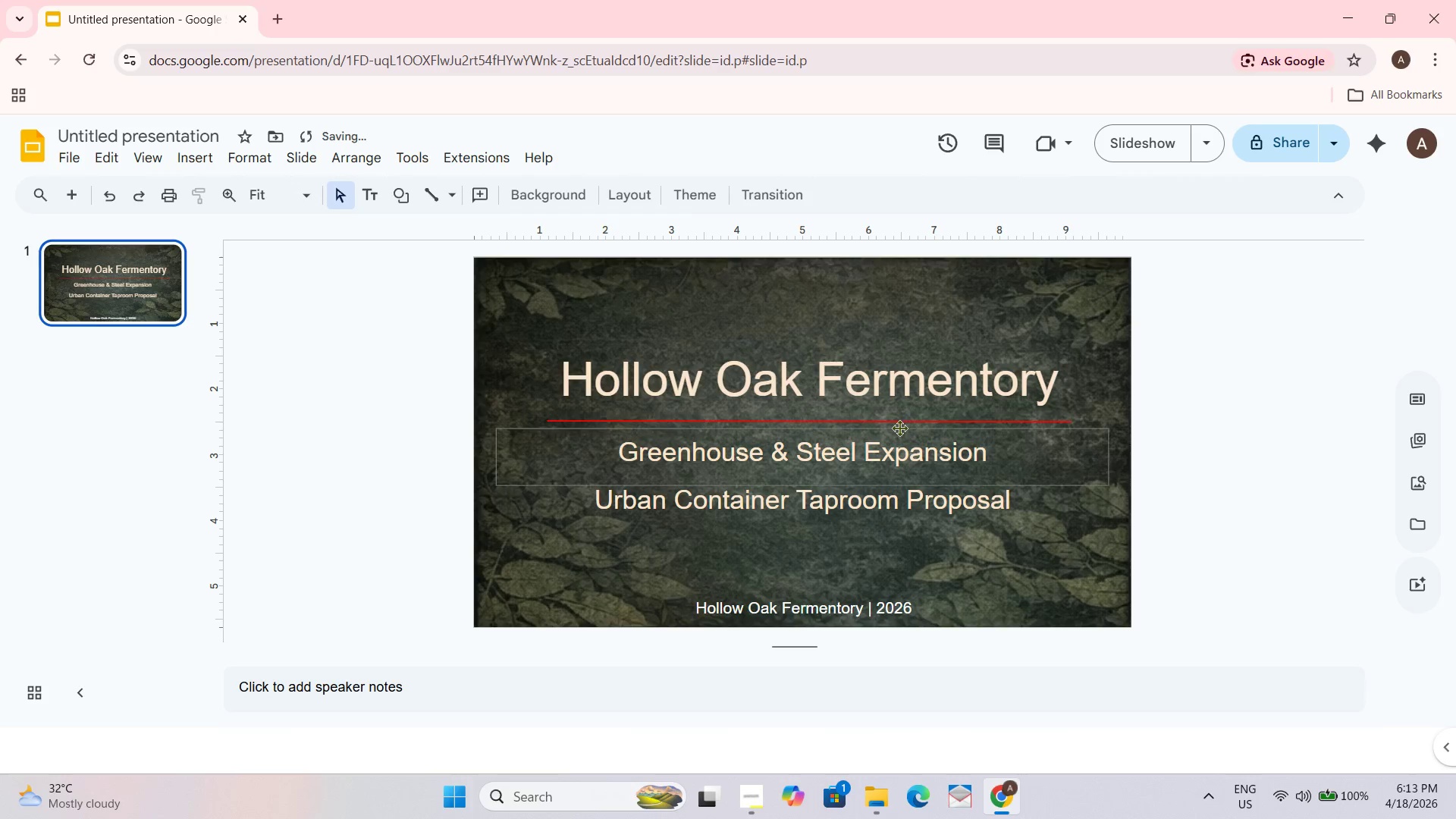 
left_click([896, 421])
 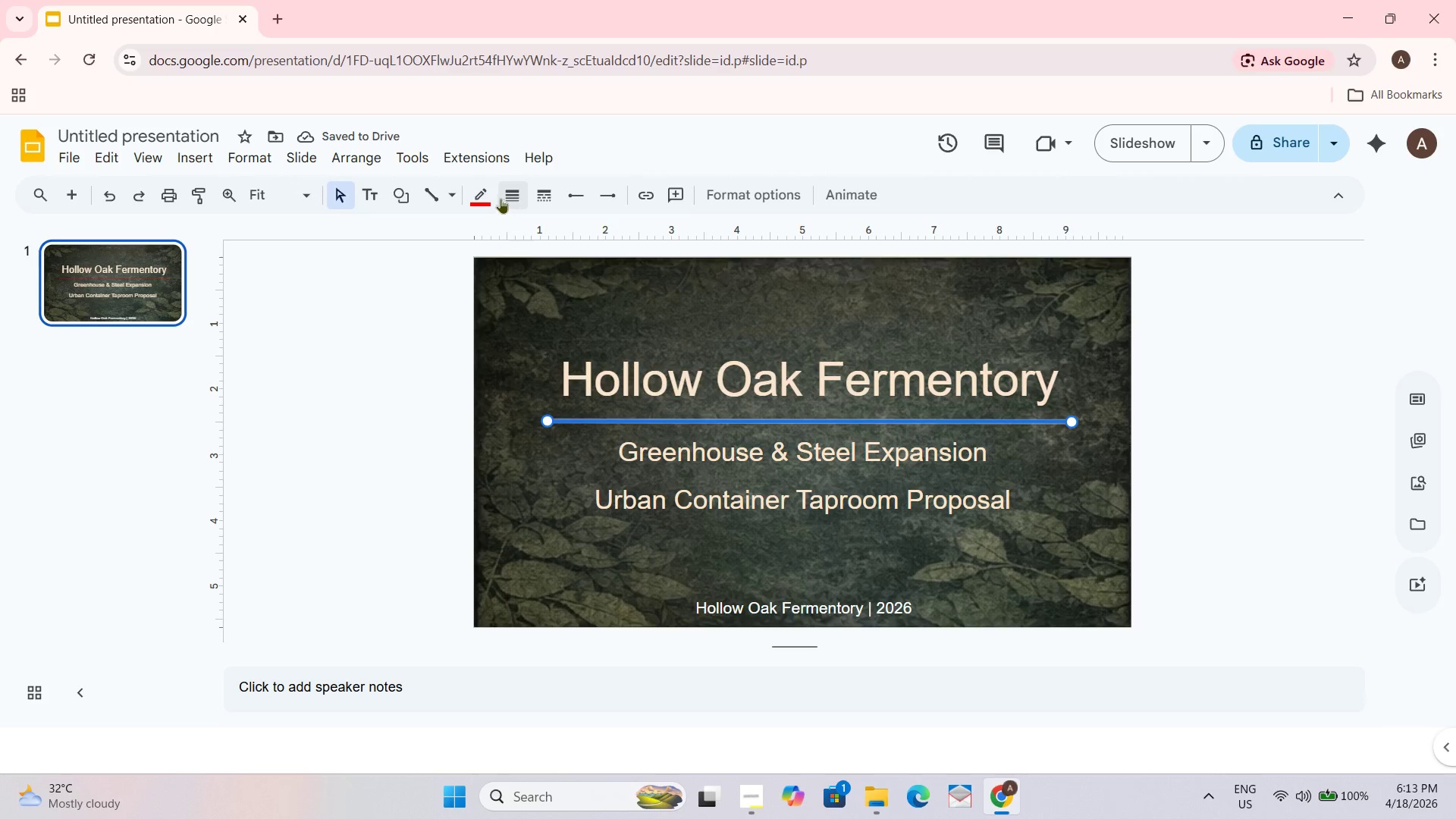 
left_click([480, 196])
 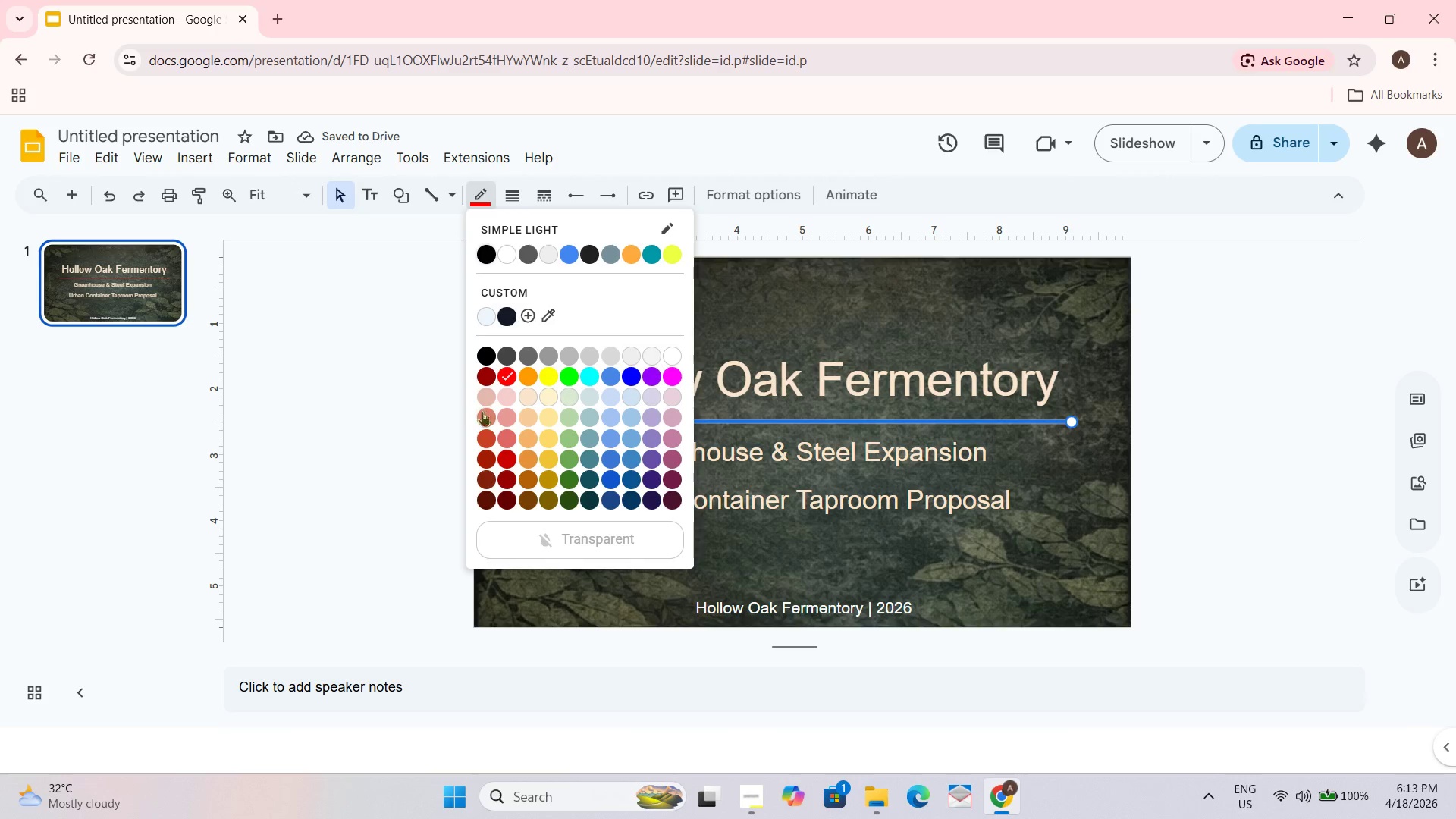 
left_click([483, 416])
 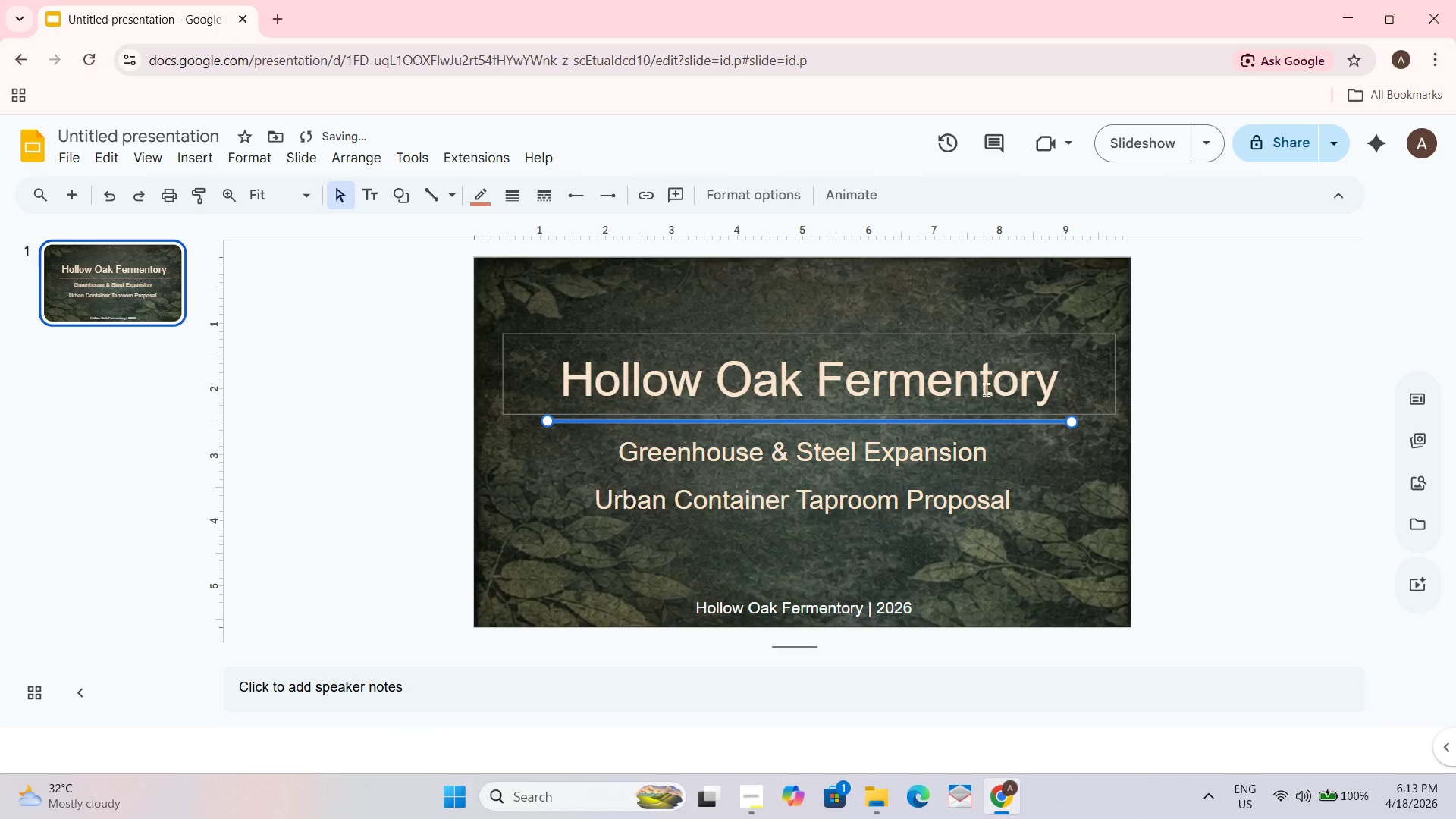 
left_click([1014, 378])
 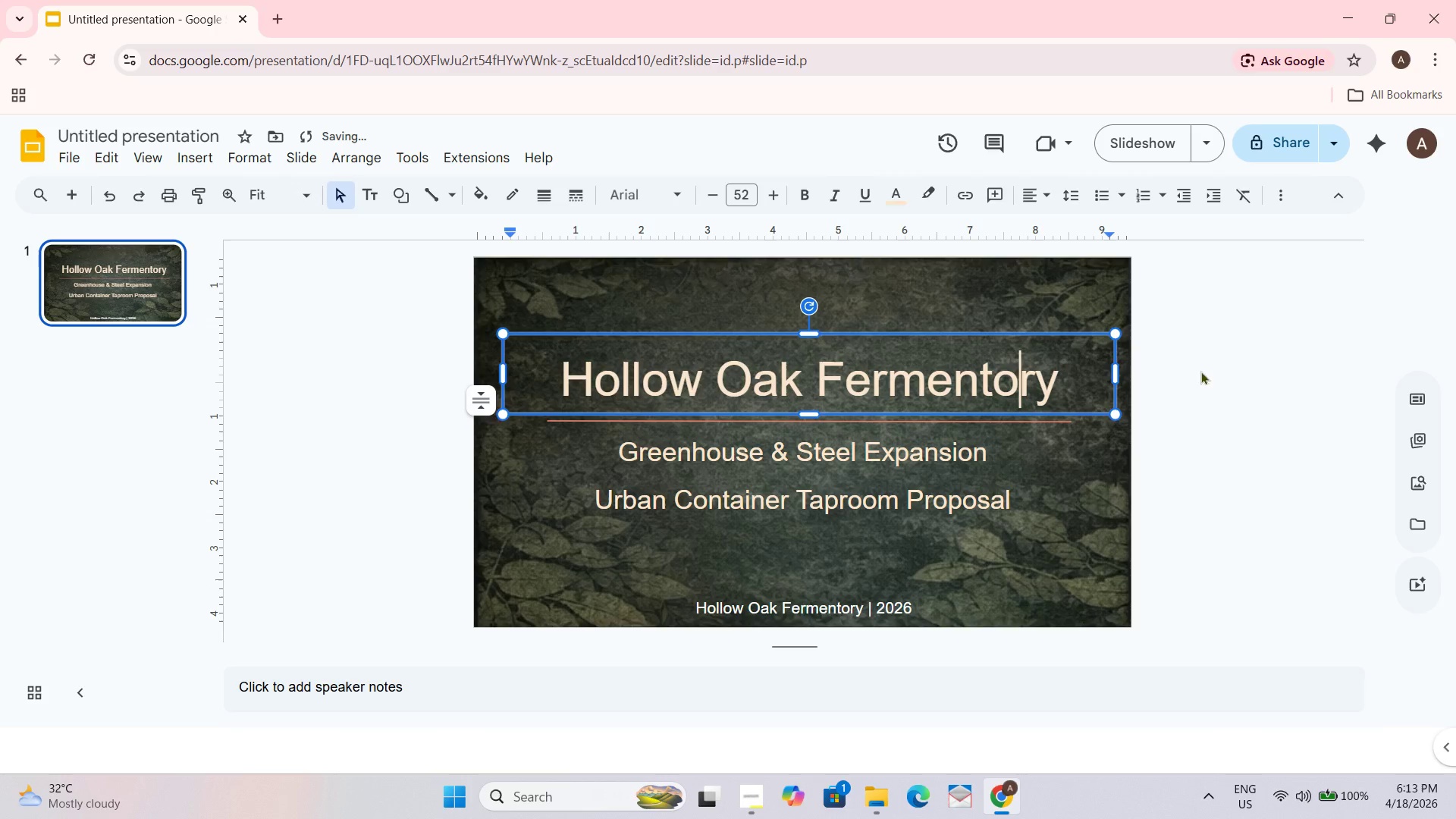 
left_click_drag(start_coordinate=[1257, 369], to_coordinate=[1260, 367])
 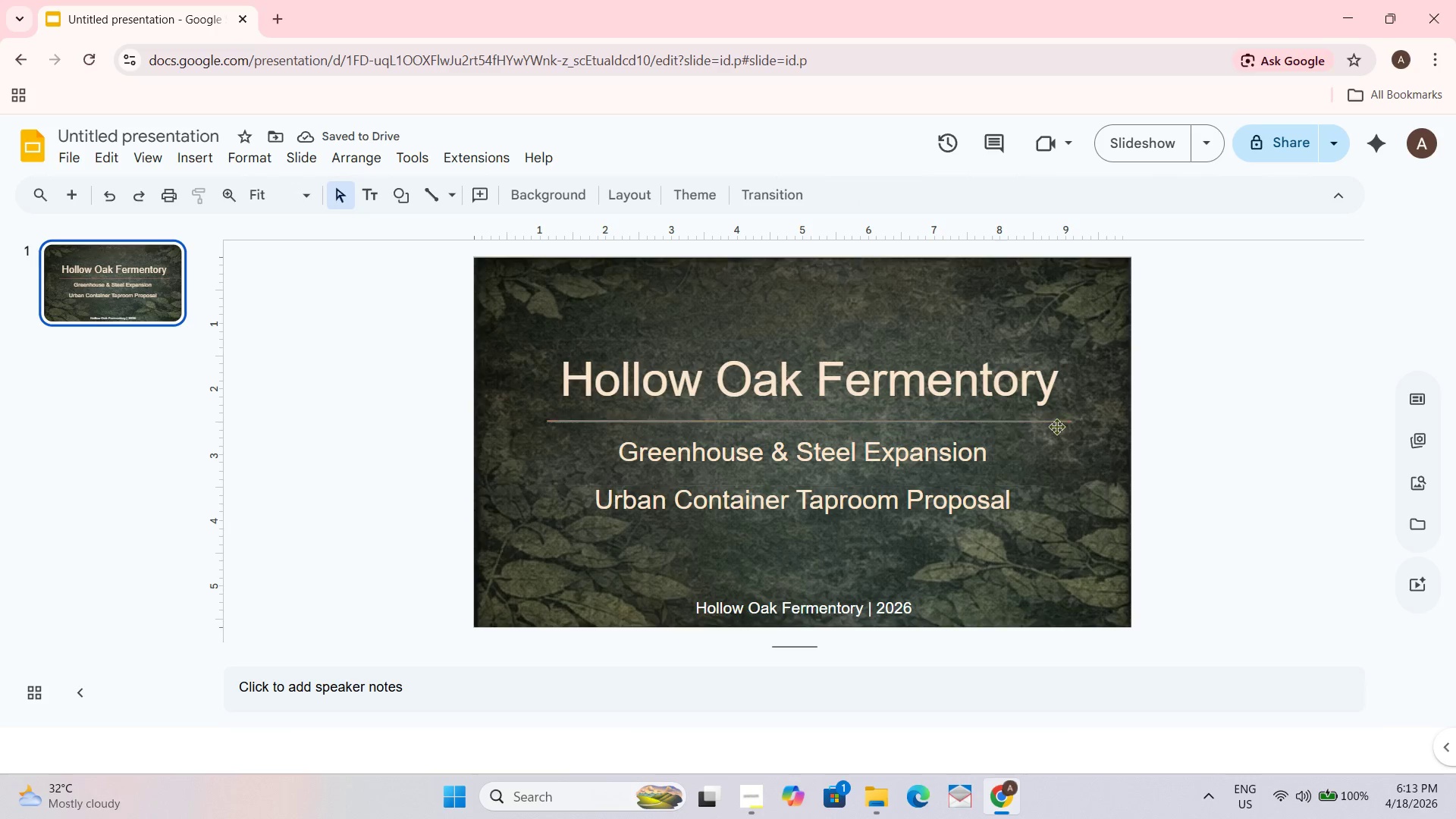 
double_click([1038, 426])
 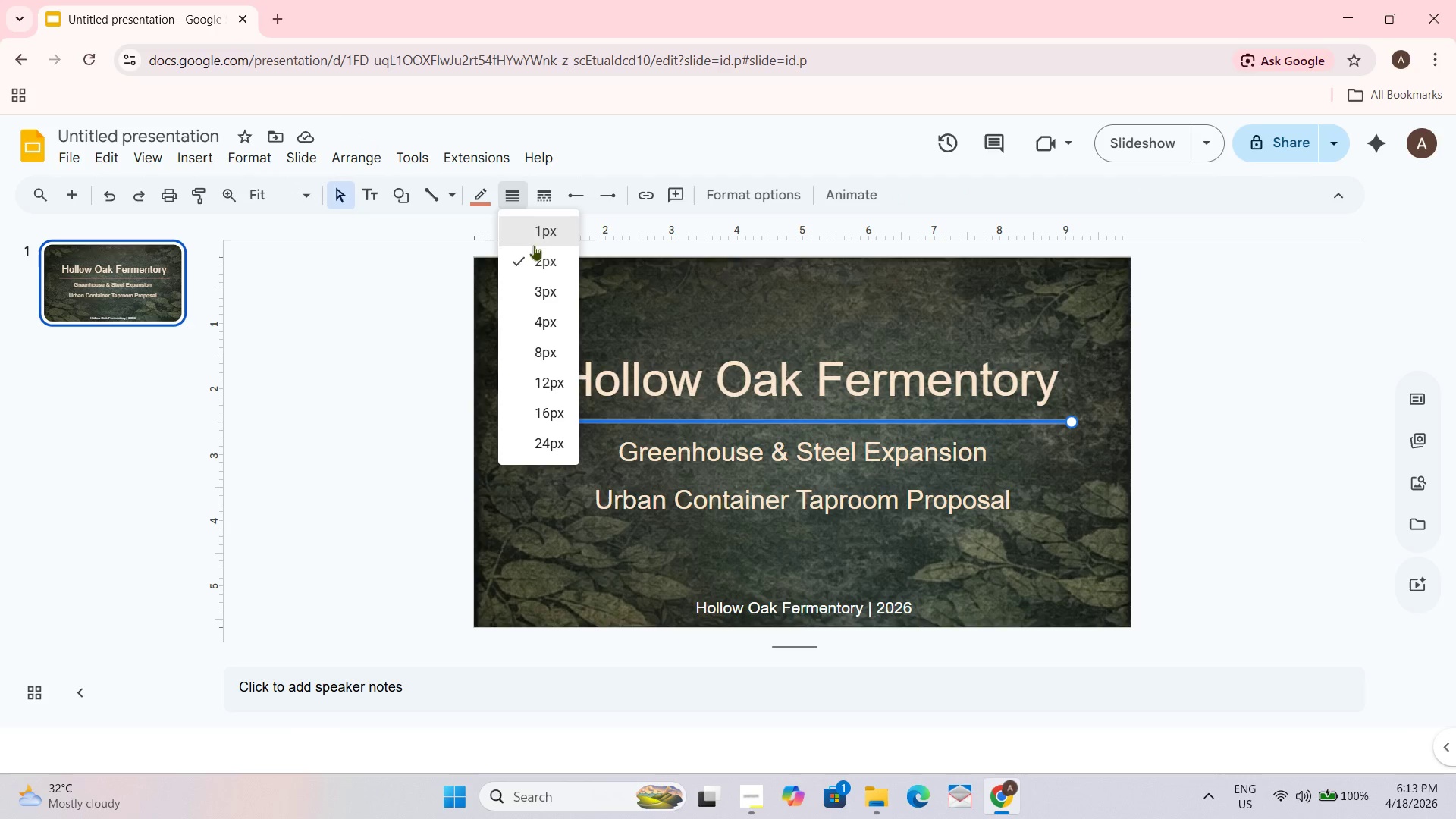 
left_click([550, 296])
 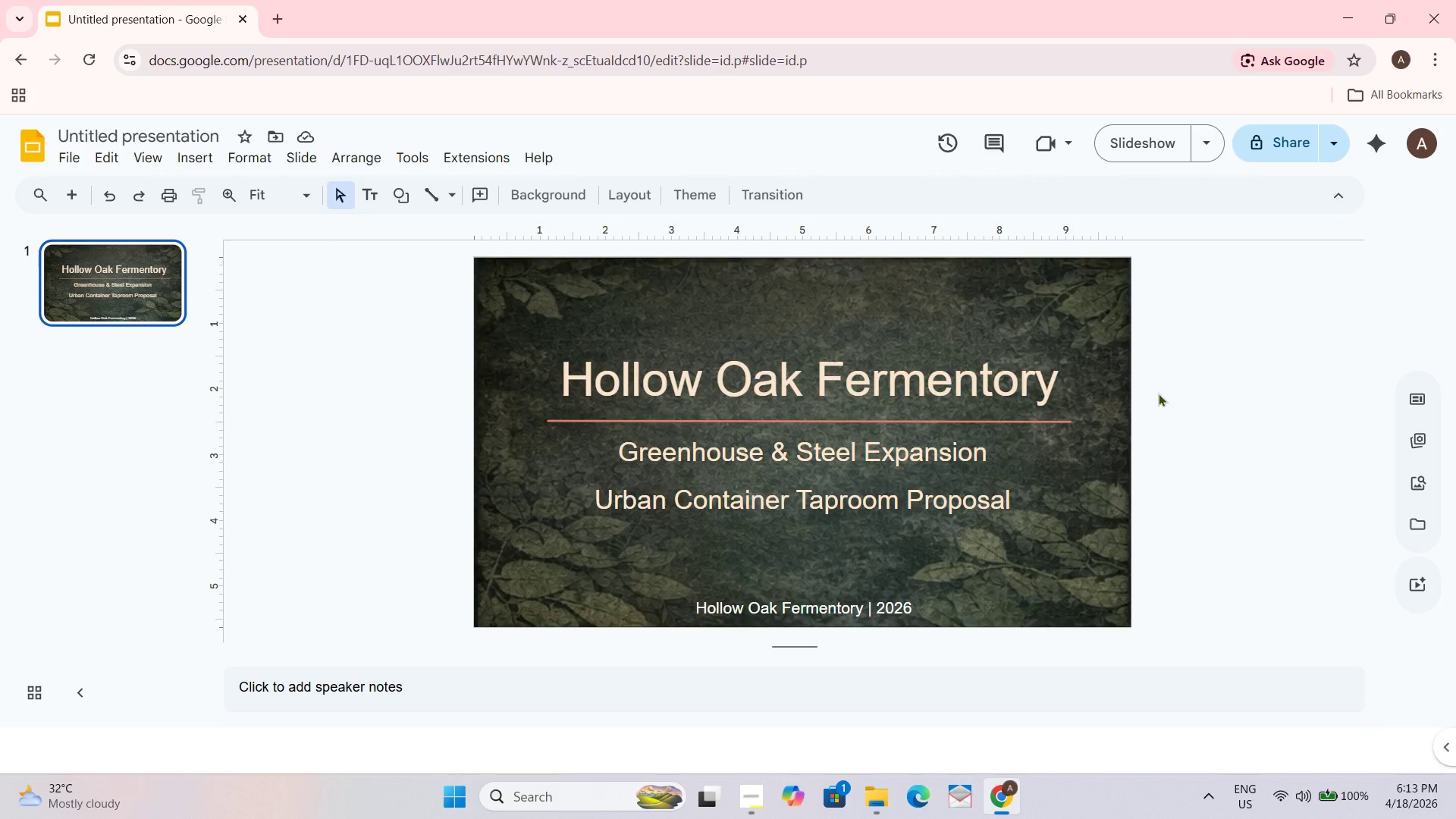 
wait(7.61)
 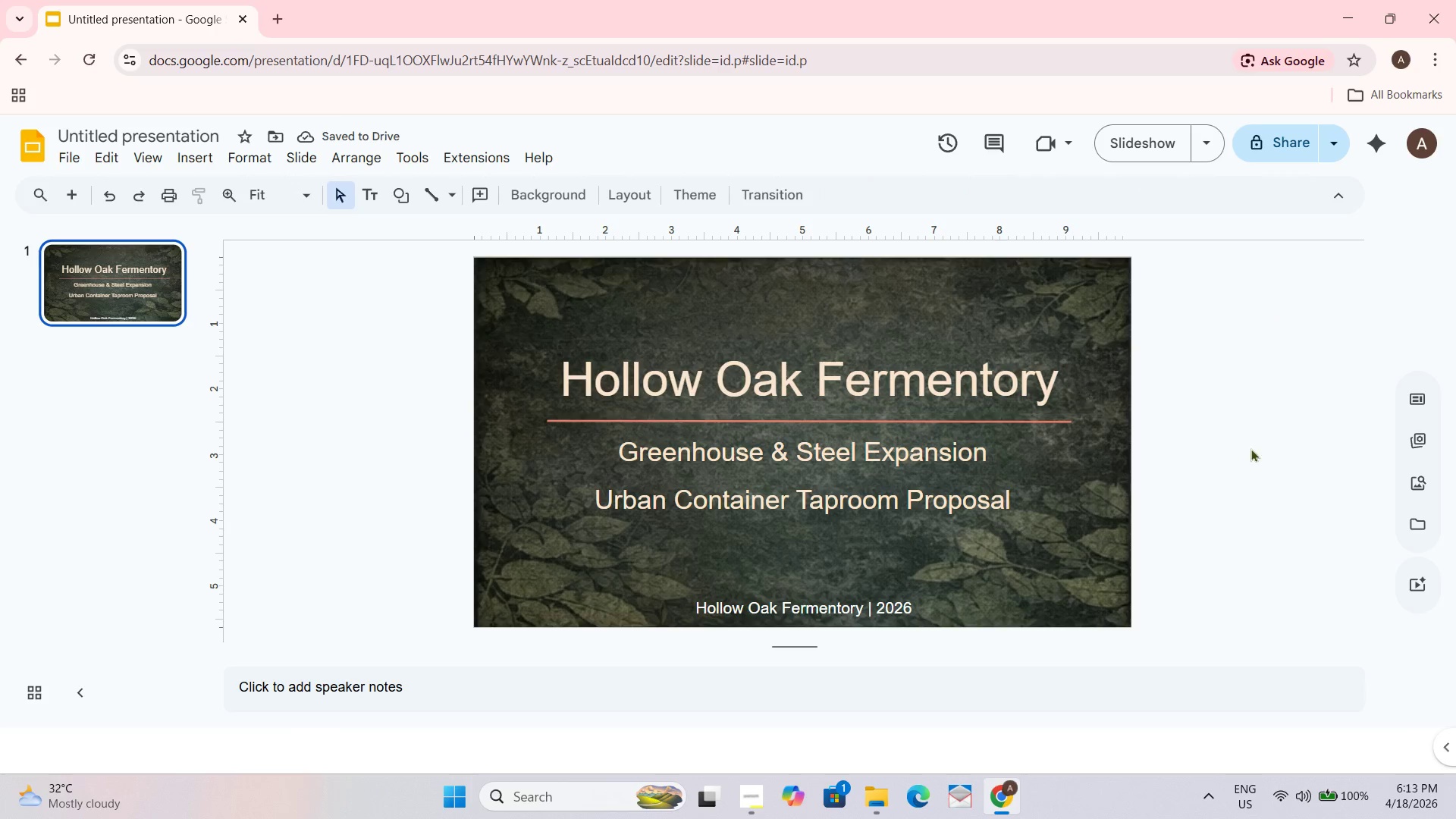 
left_click_drag(start_coordinate=[496, 322], to_coordinate=[1084, 549])
 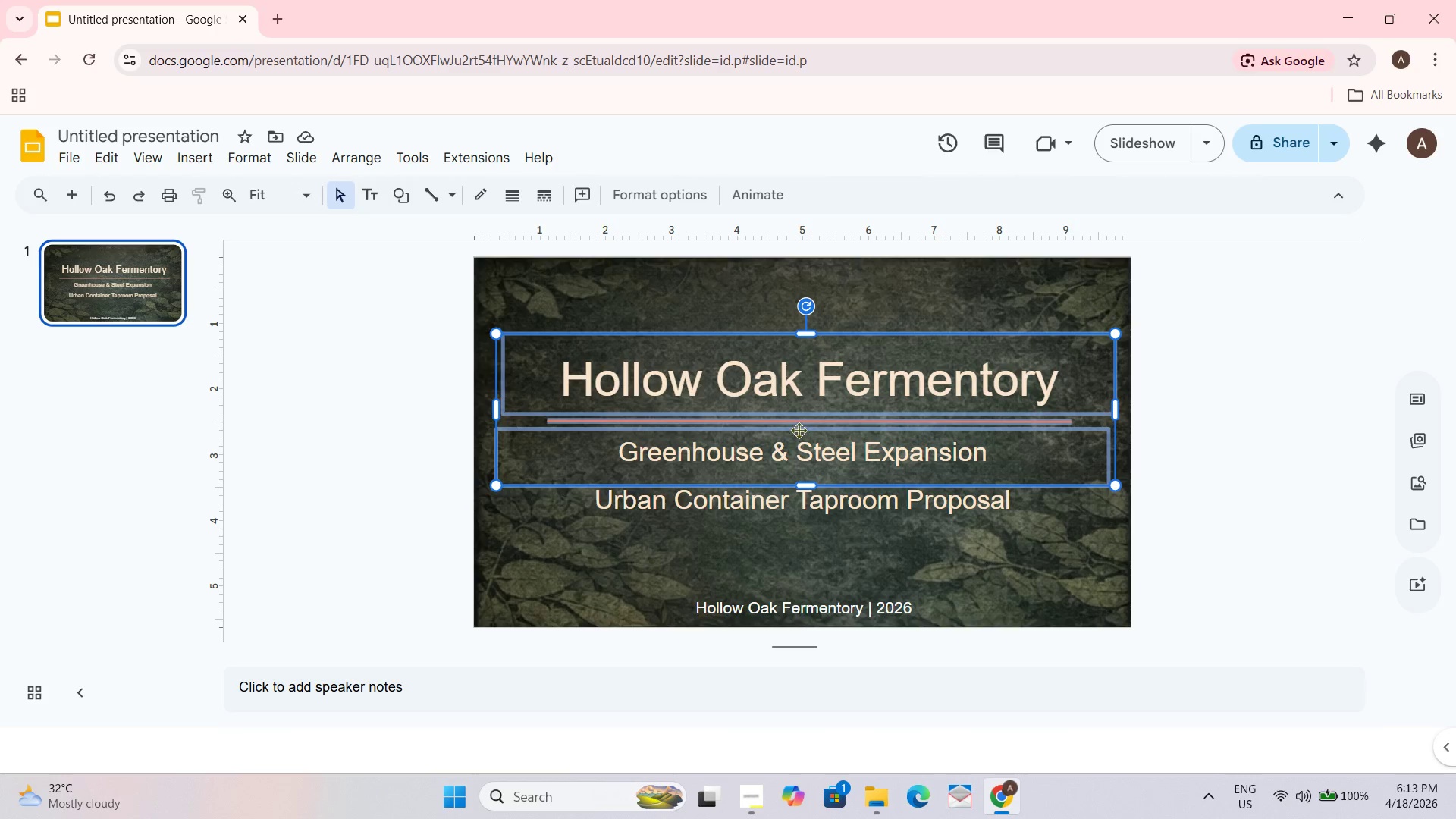 
left_click_drag(start_coordinate=[802, 426], to_coordinate=[803, 420])
 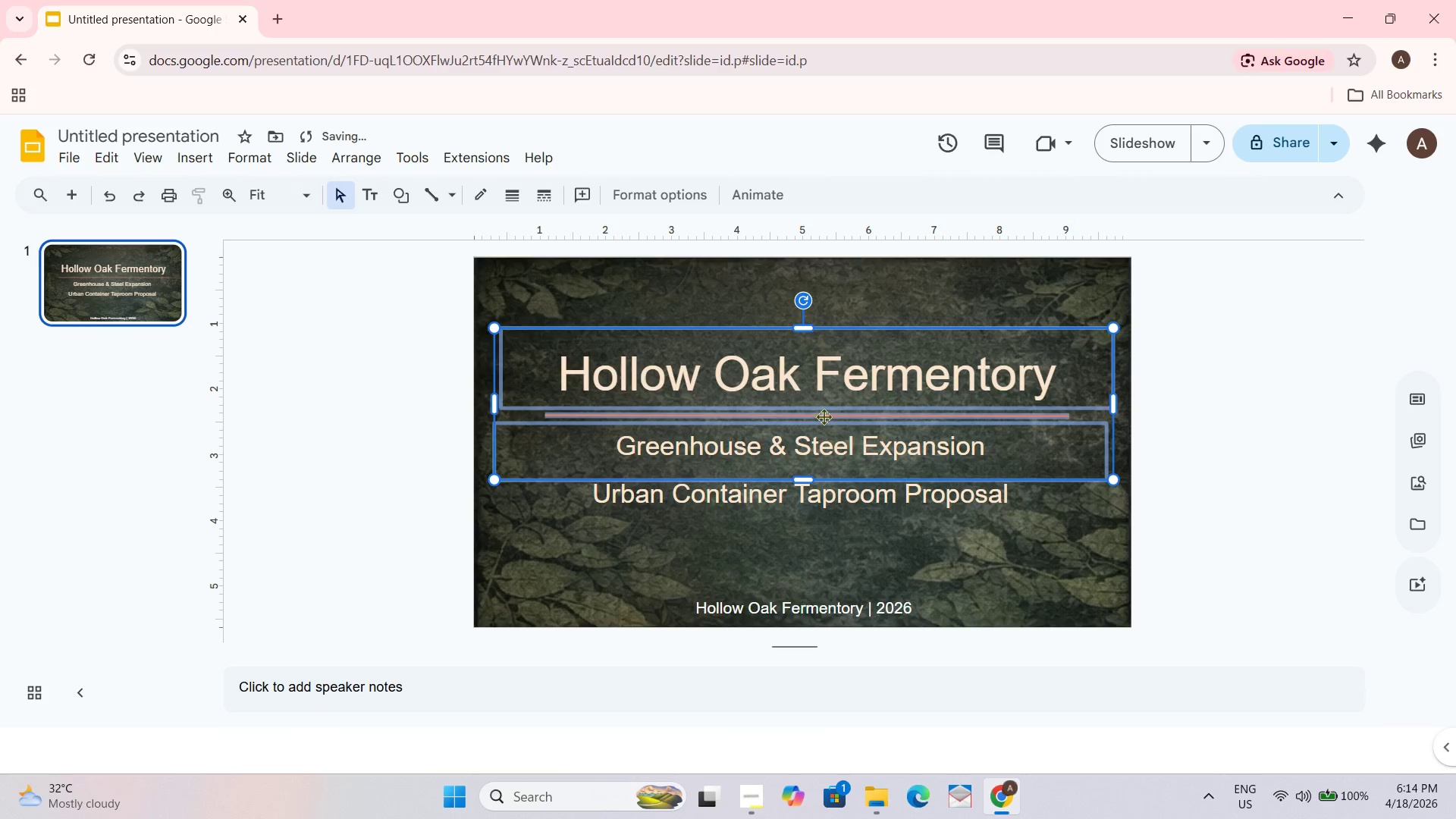 
left_click_drag(start_coordinate=[810, 414], to_coordinate=[811, 409])
 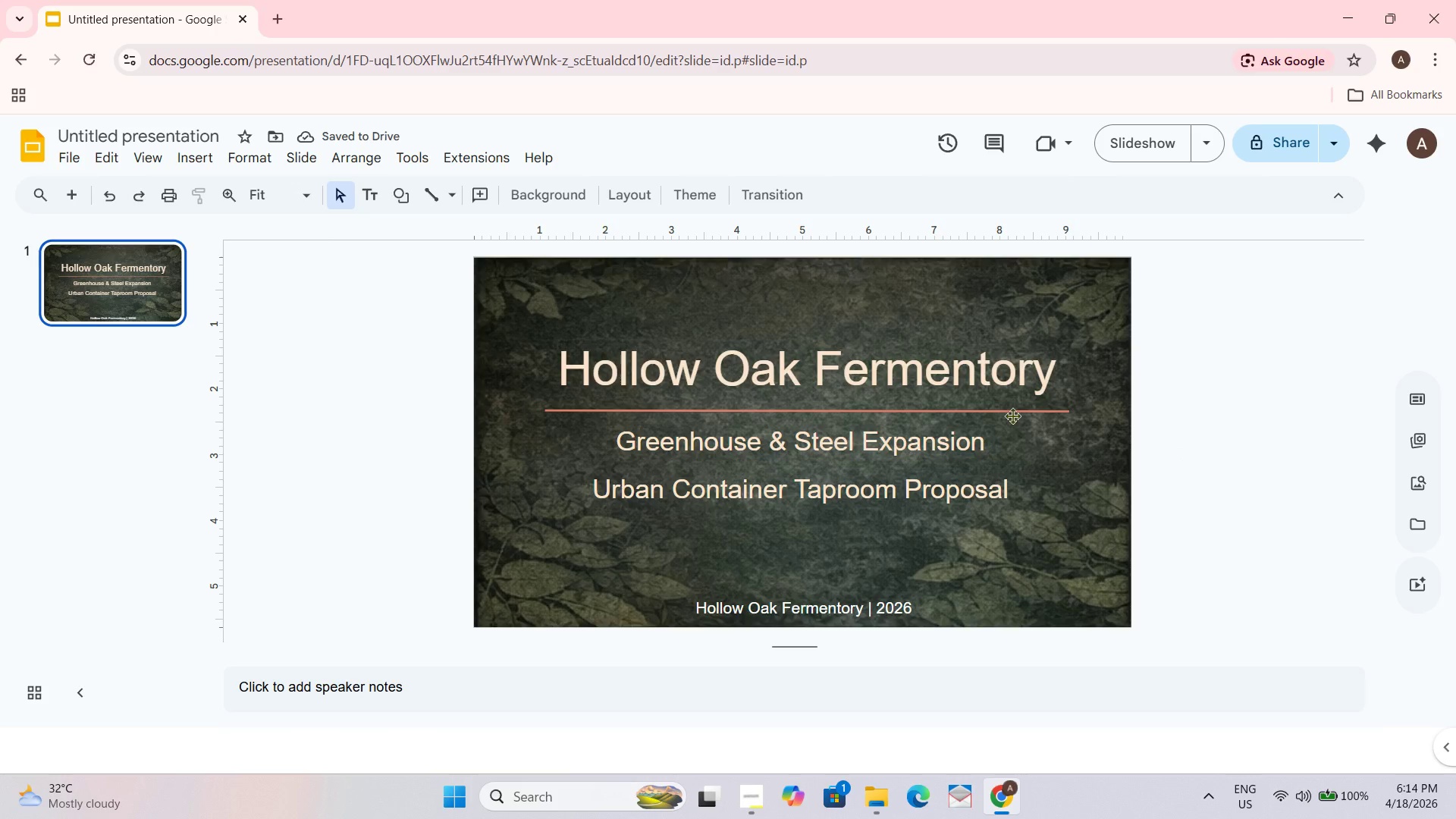 
left_click_drag(start_coordinate=[555, 366], to_coordinate=[755, 380])
 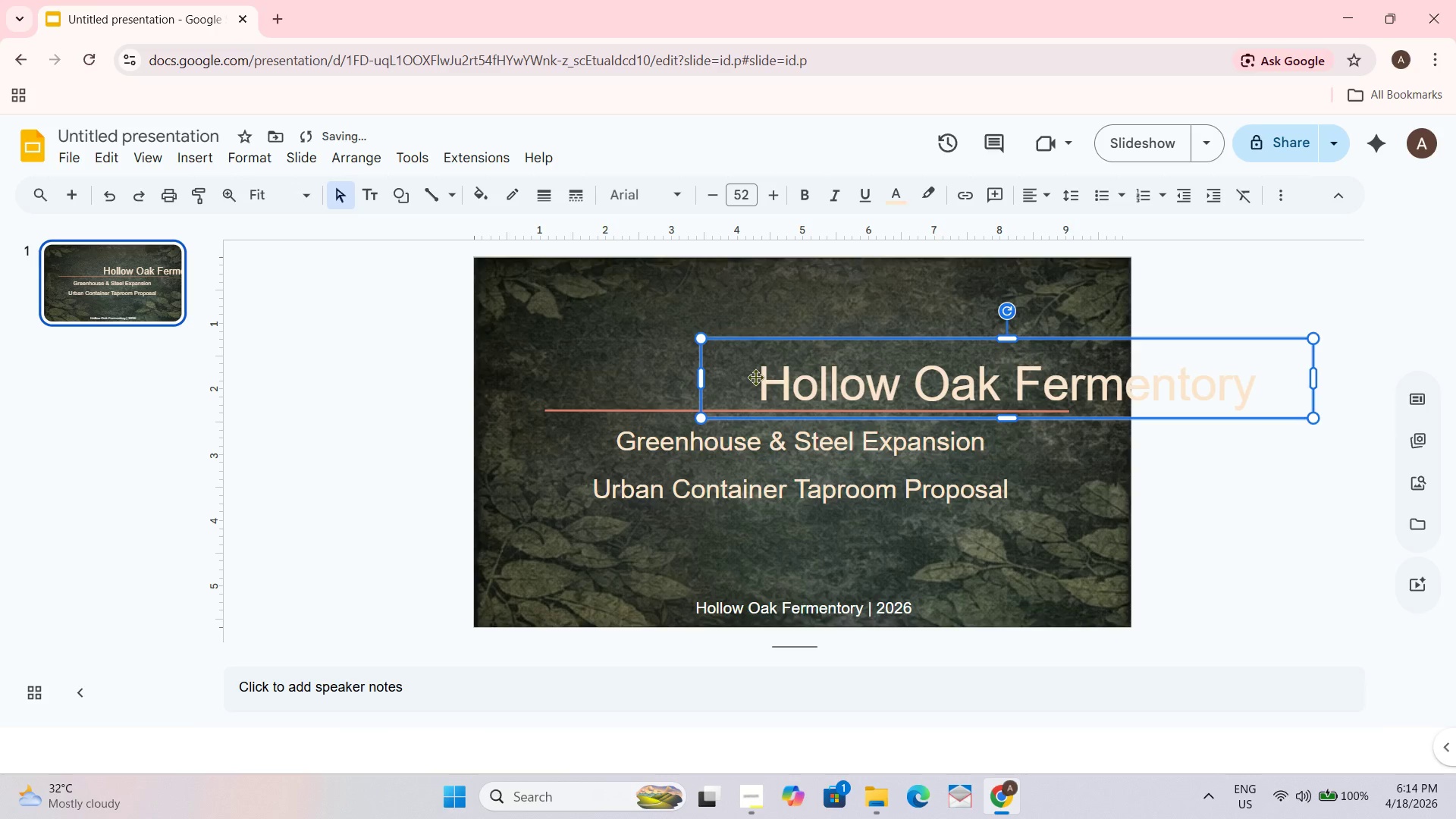 
key(Control+Z)
 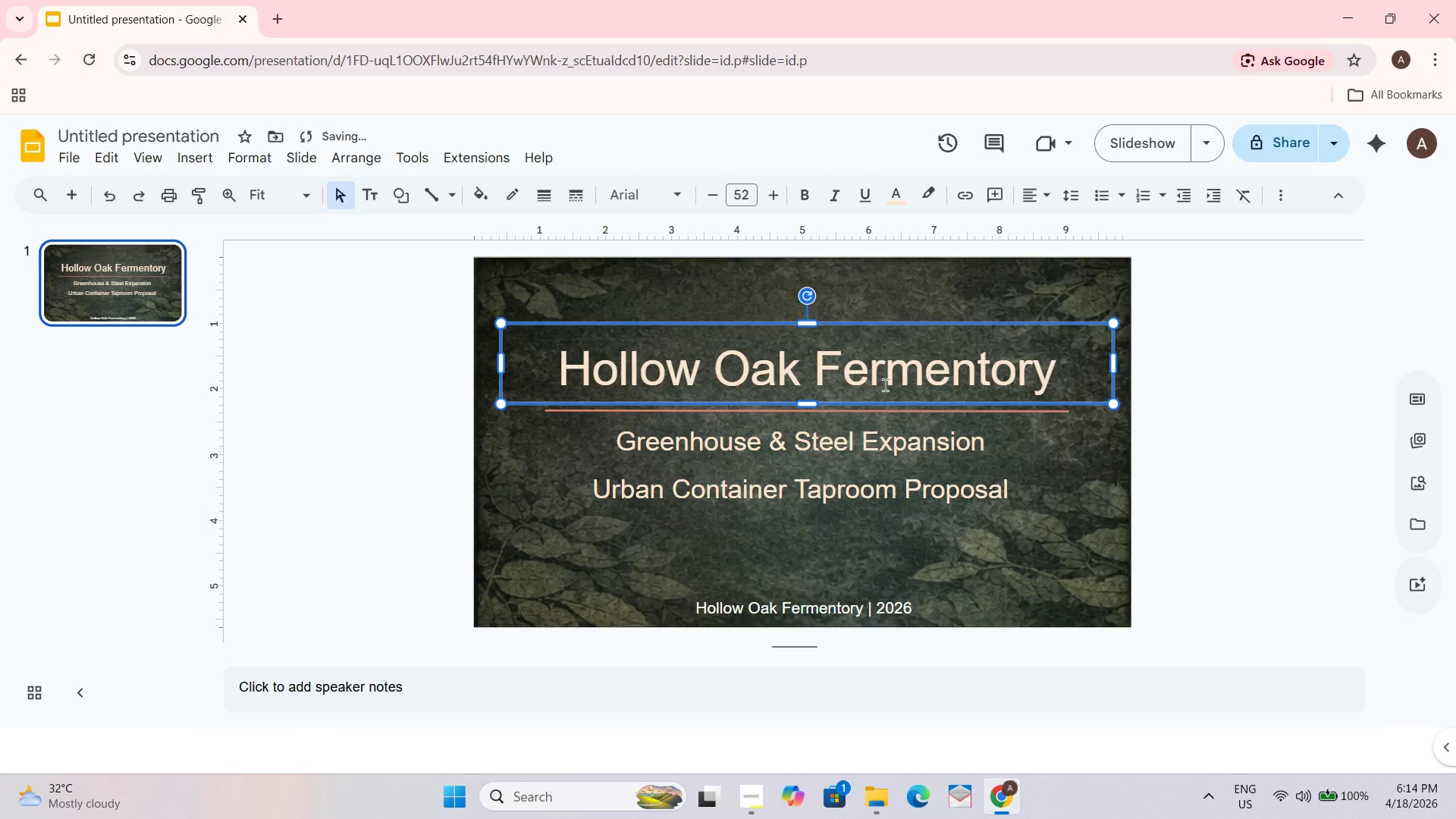 
left_click([1269, 416])
 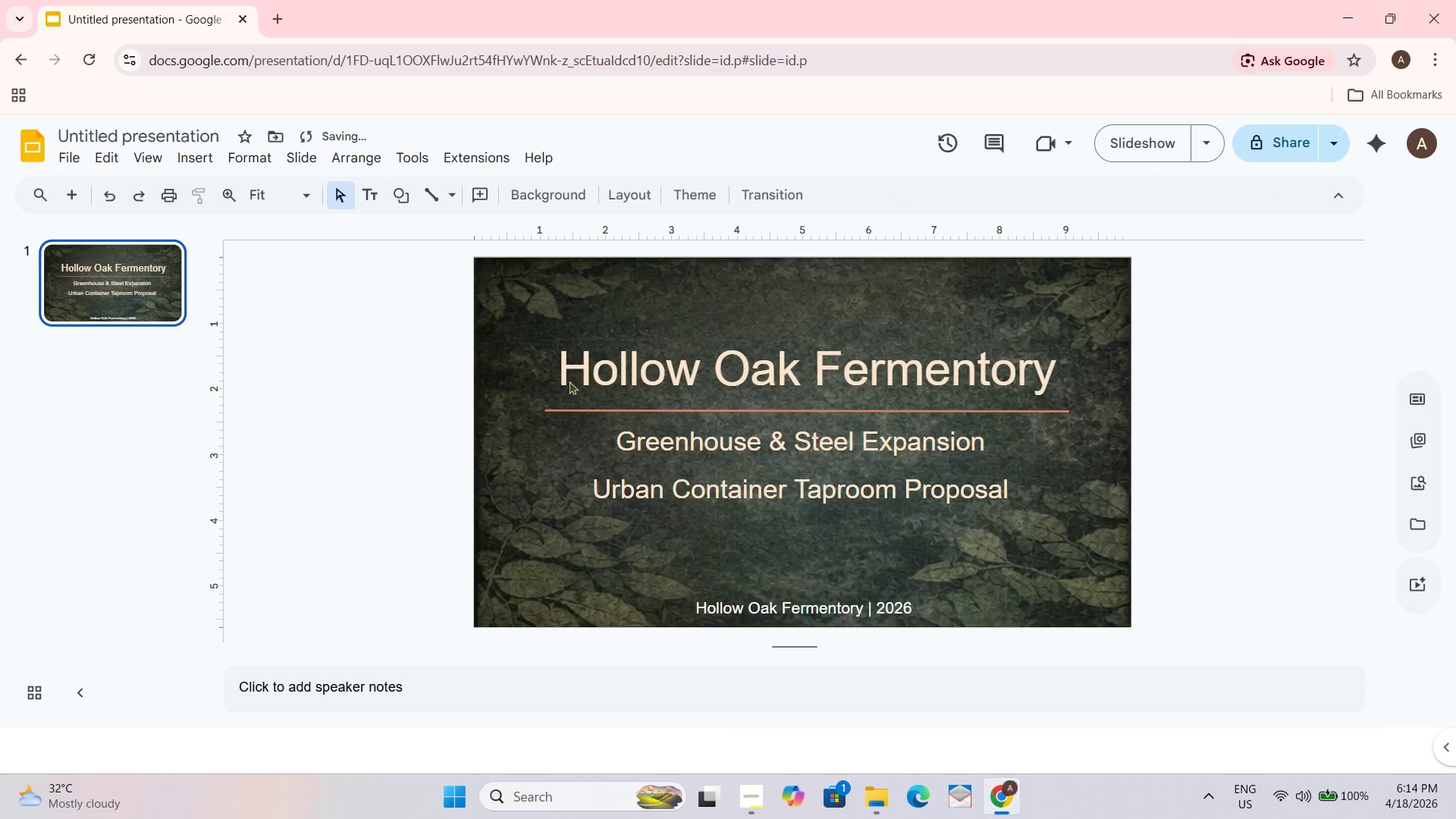 
left_click([569, 377])
 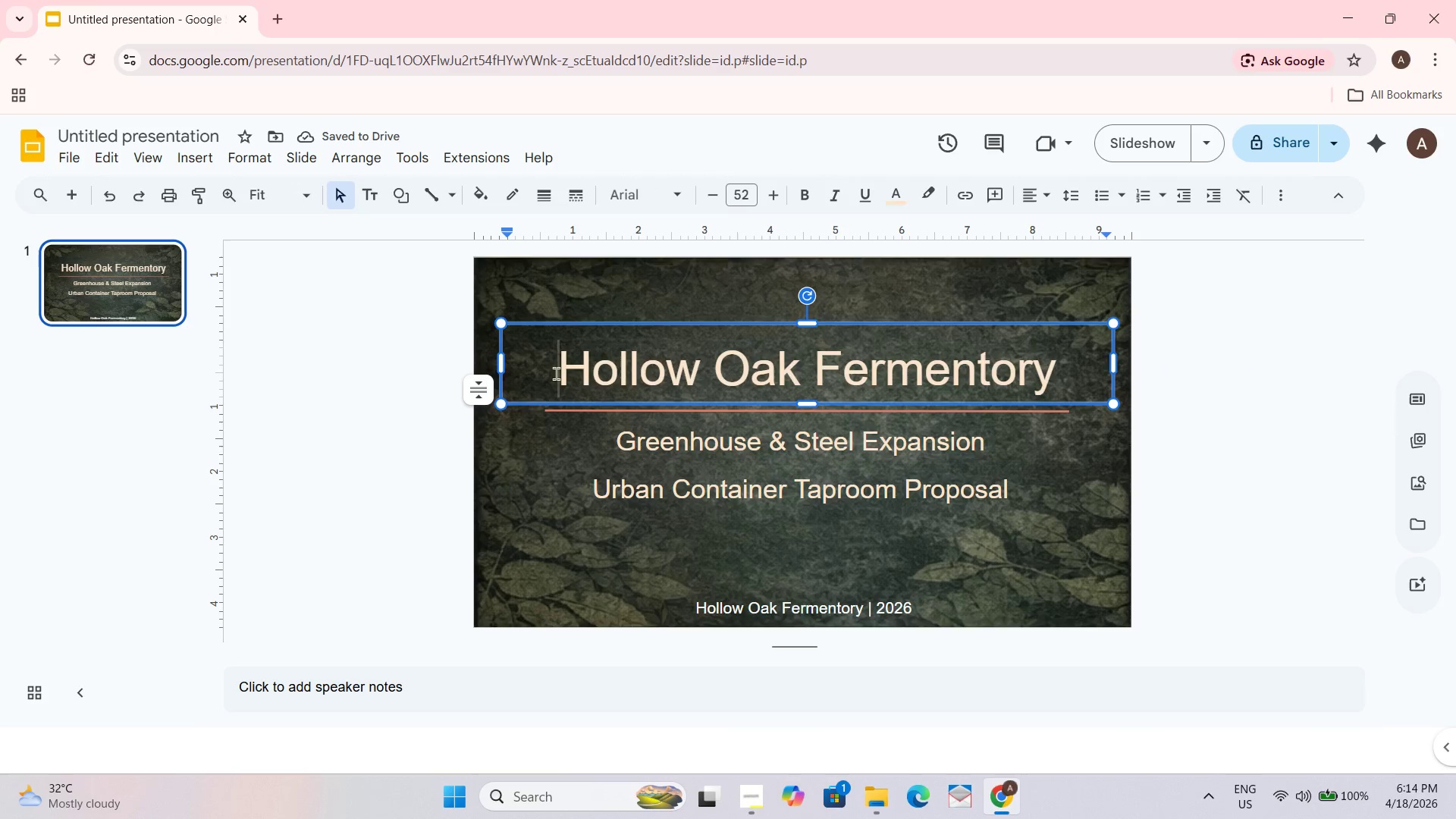 
left_click_drag(start_coordinate=[557, 373], to_coordinate=[1090, 373])
 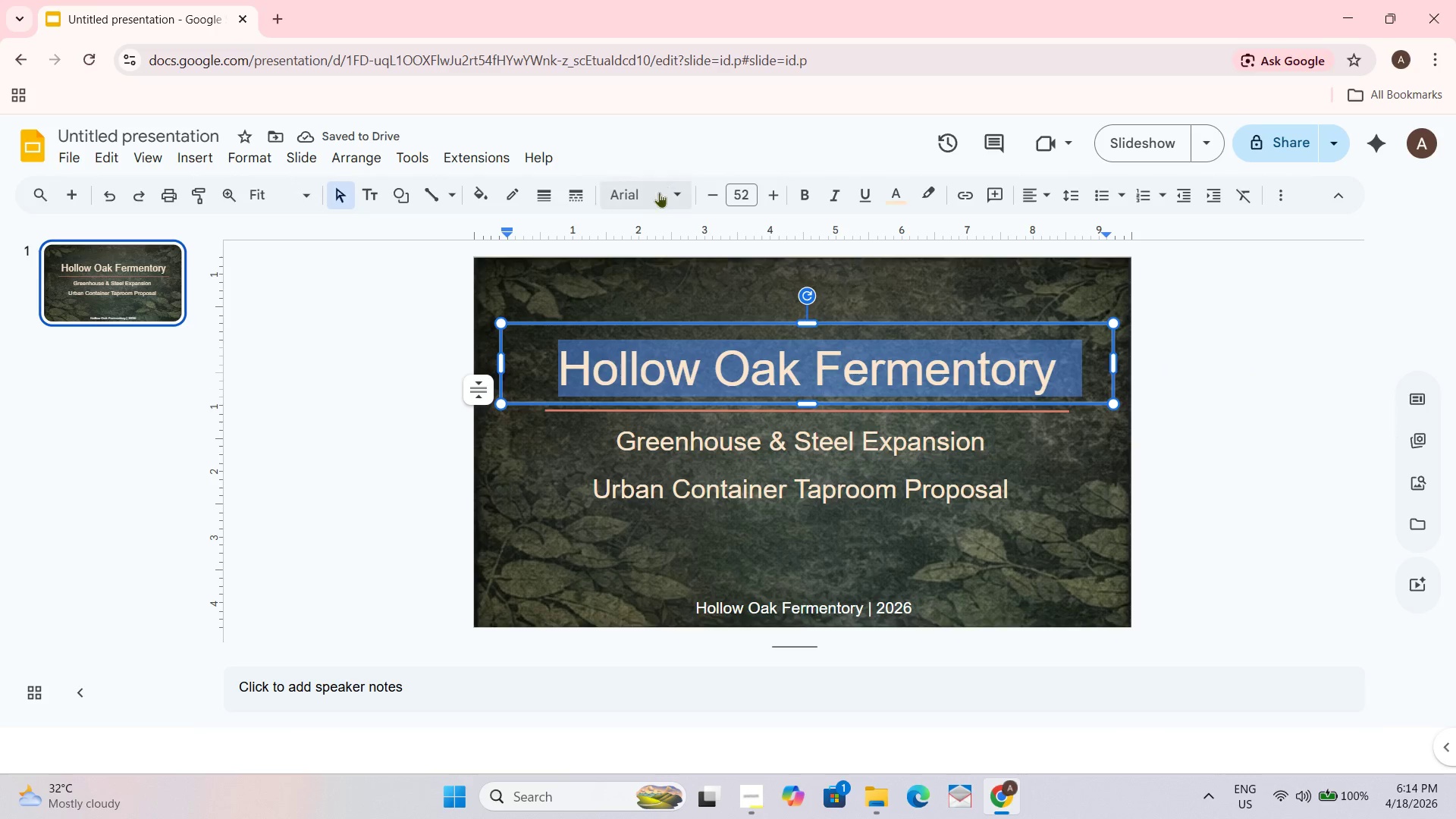 
left_click([664, 198])
 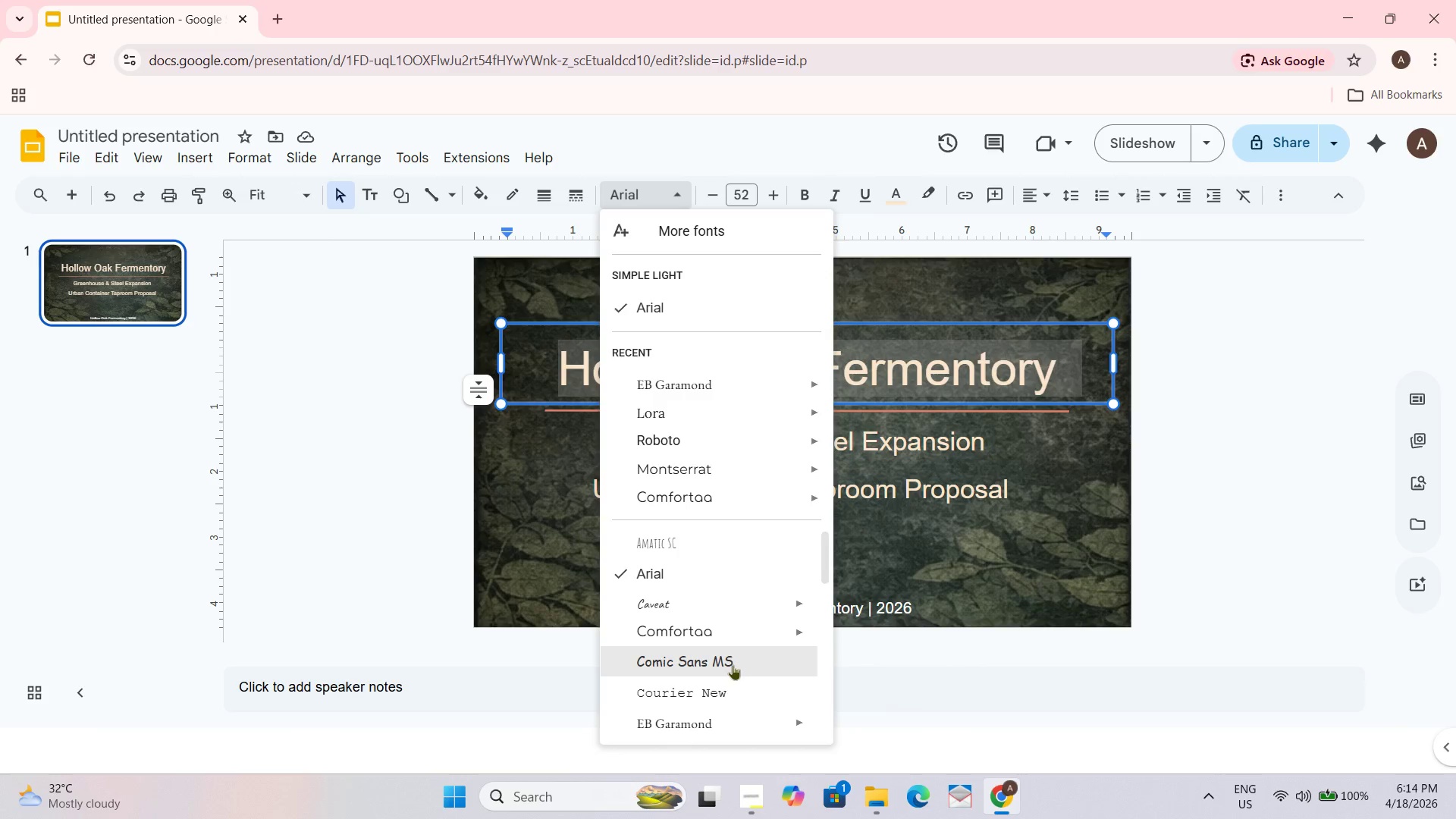 
wait(5.38)
 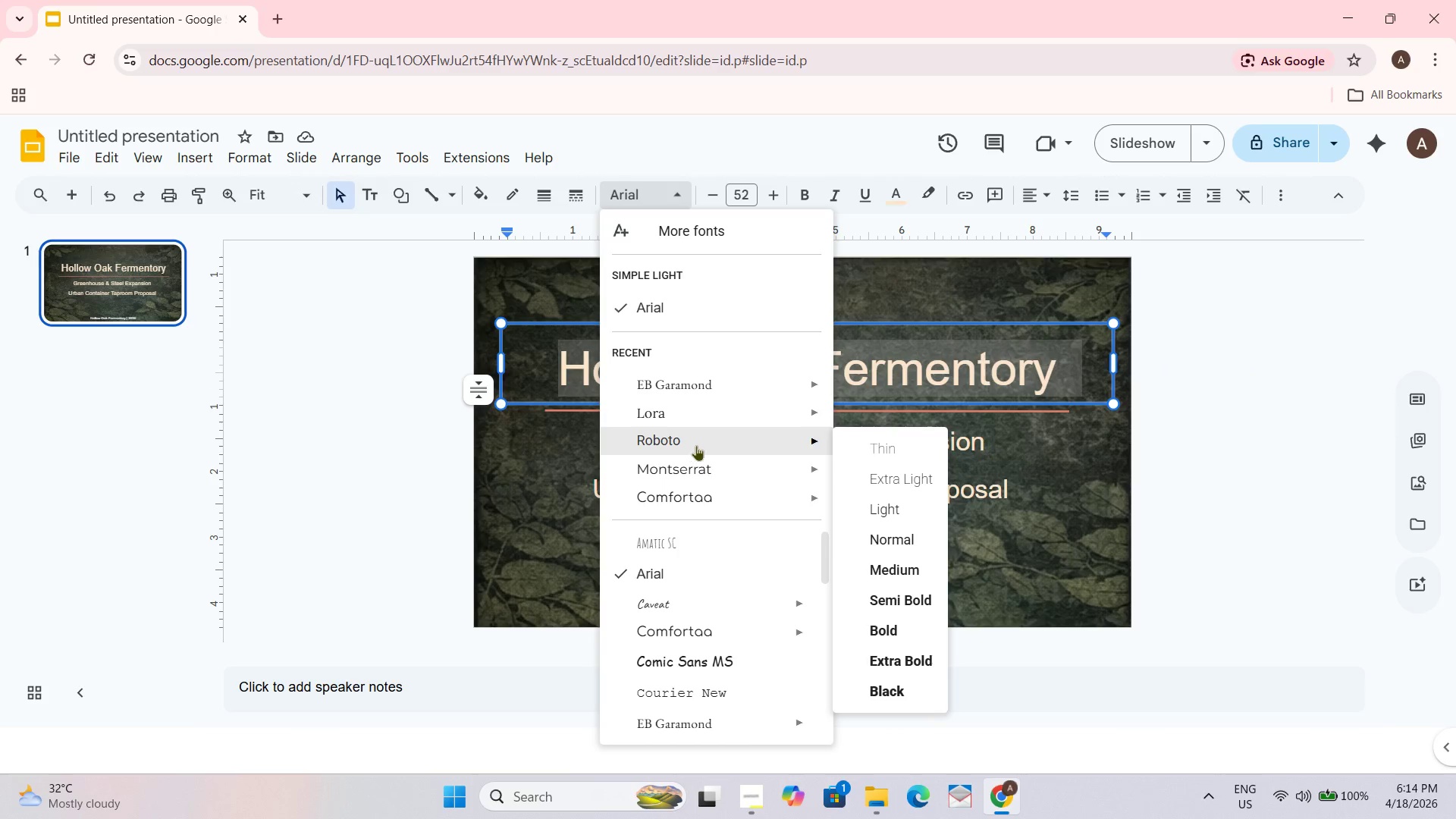 
scroll: coordinate [704, 697], scroll_direction: down, amount: 4.0
 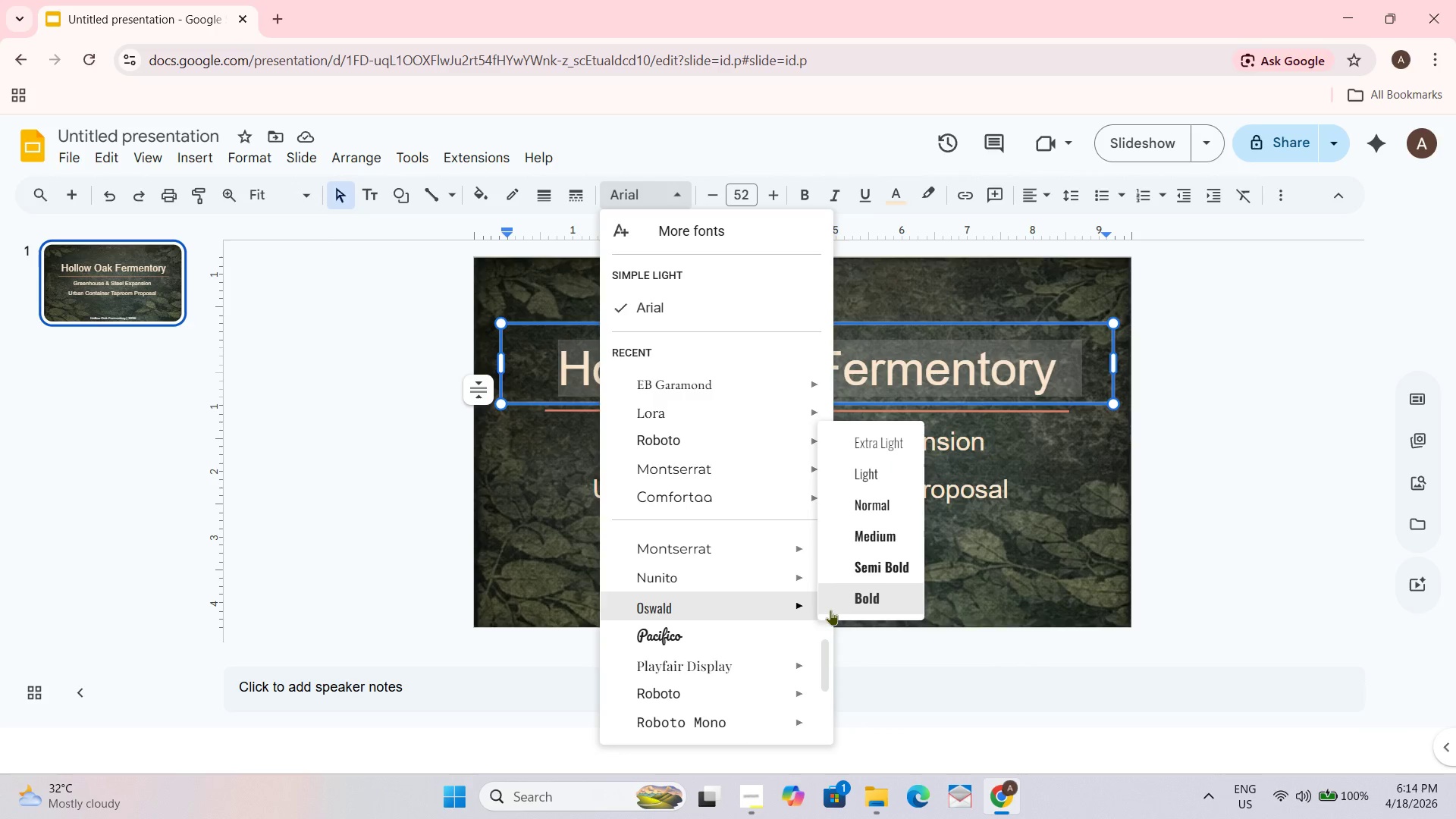 
left_click([851, 605])
 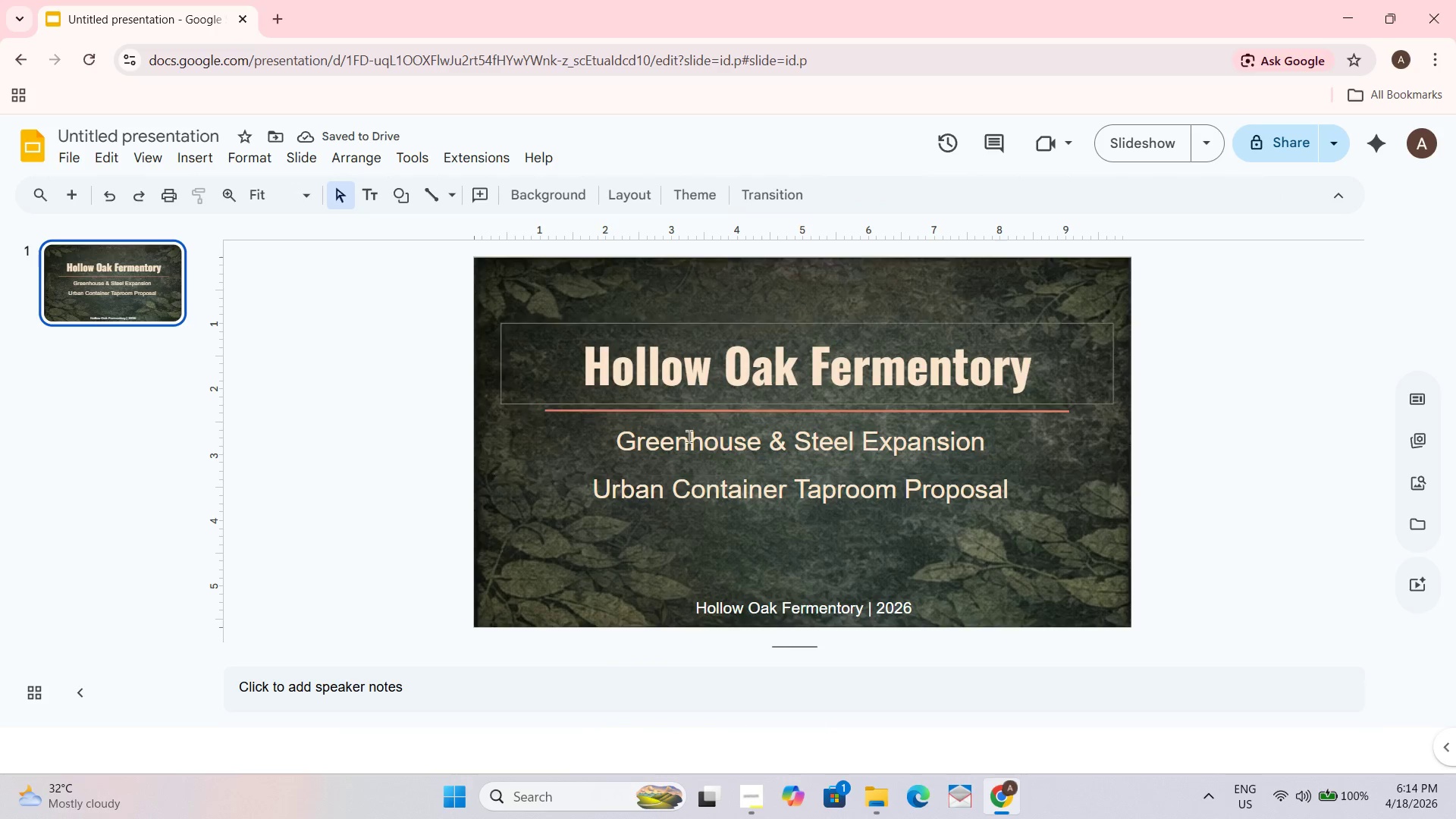 
left_click_drag(start_coordinate=[622, 441], to_coordinate=[1065, 493])
 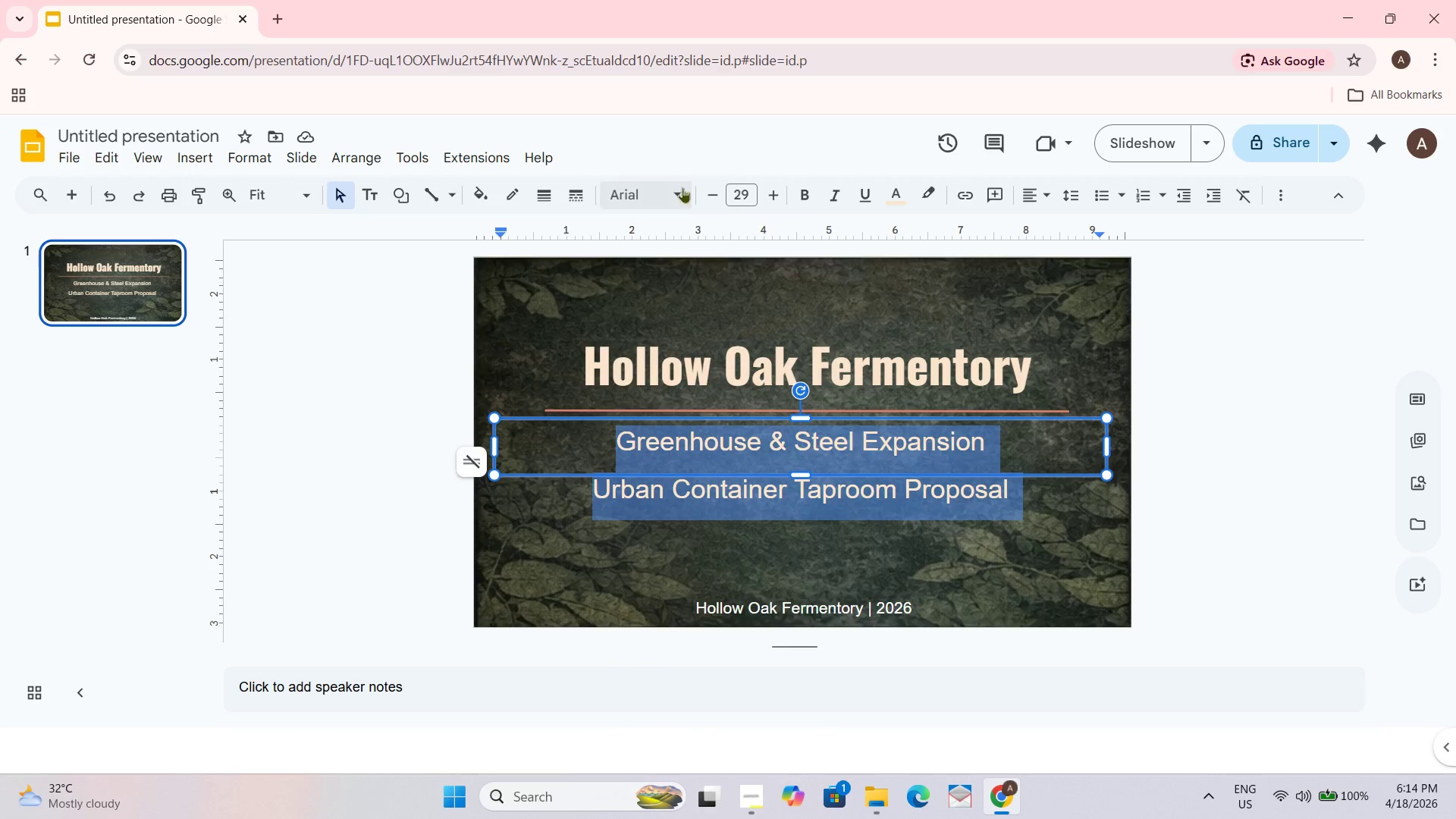 
left_click([676, 197])
 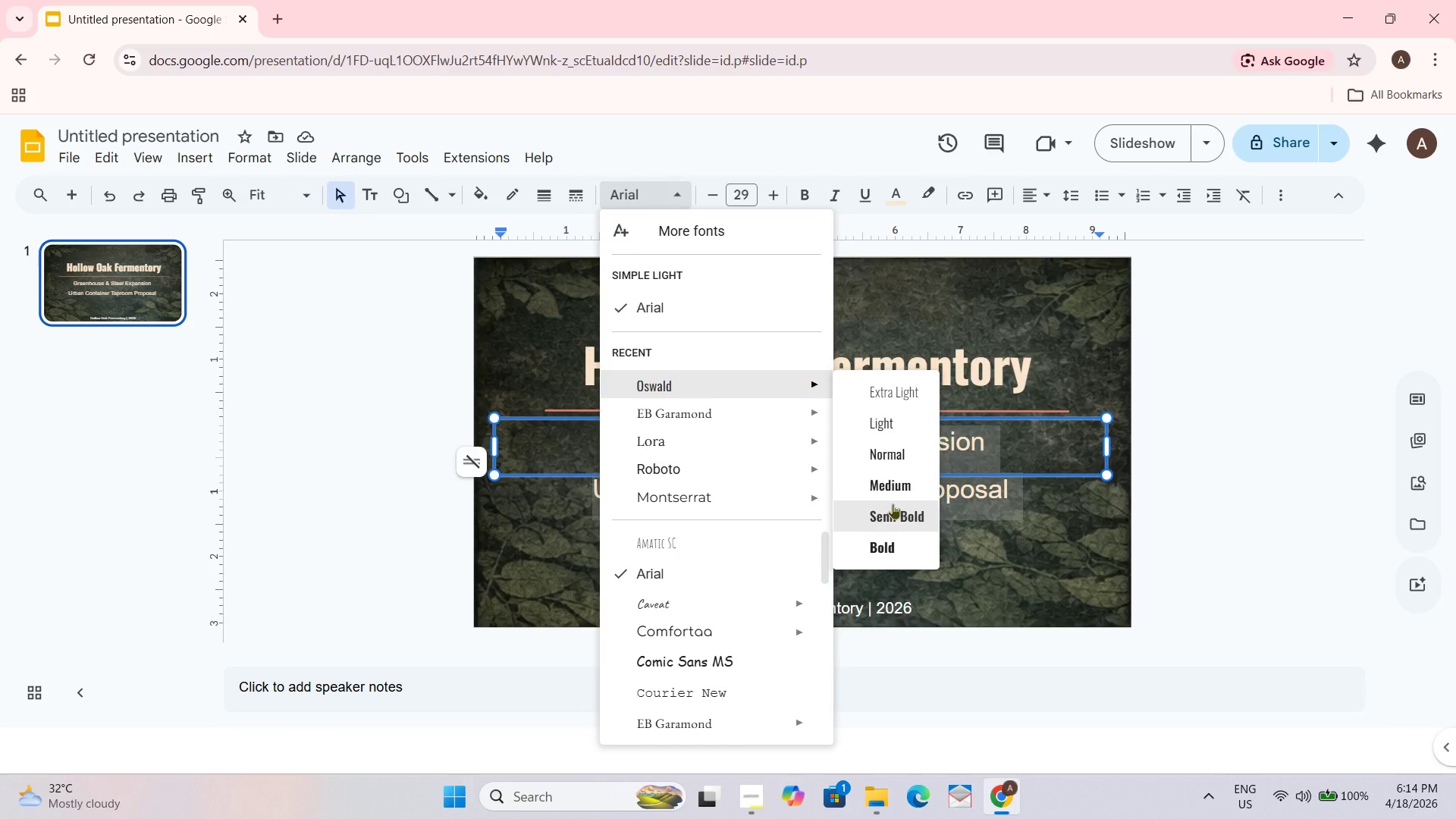 
left_click([893, 497])
 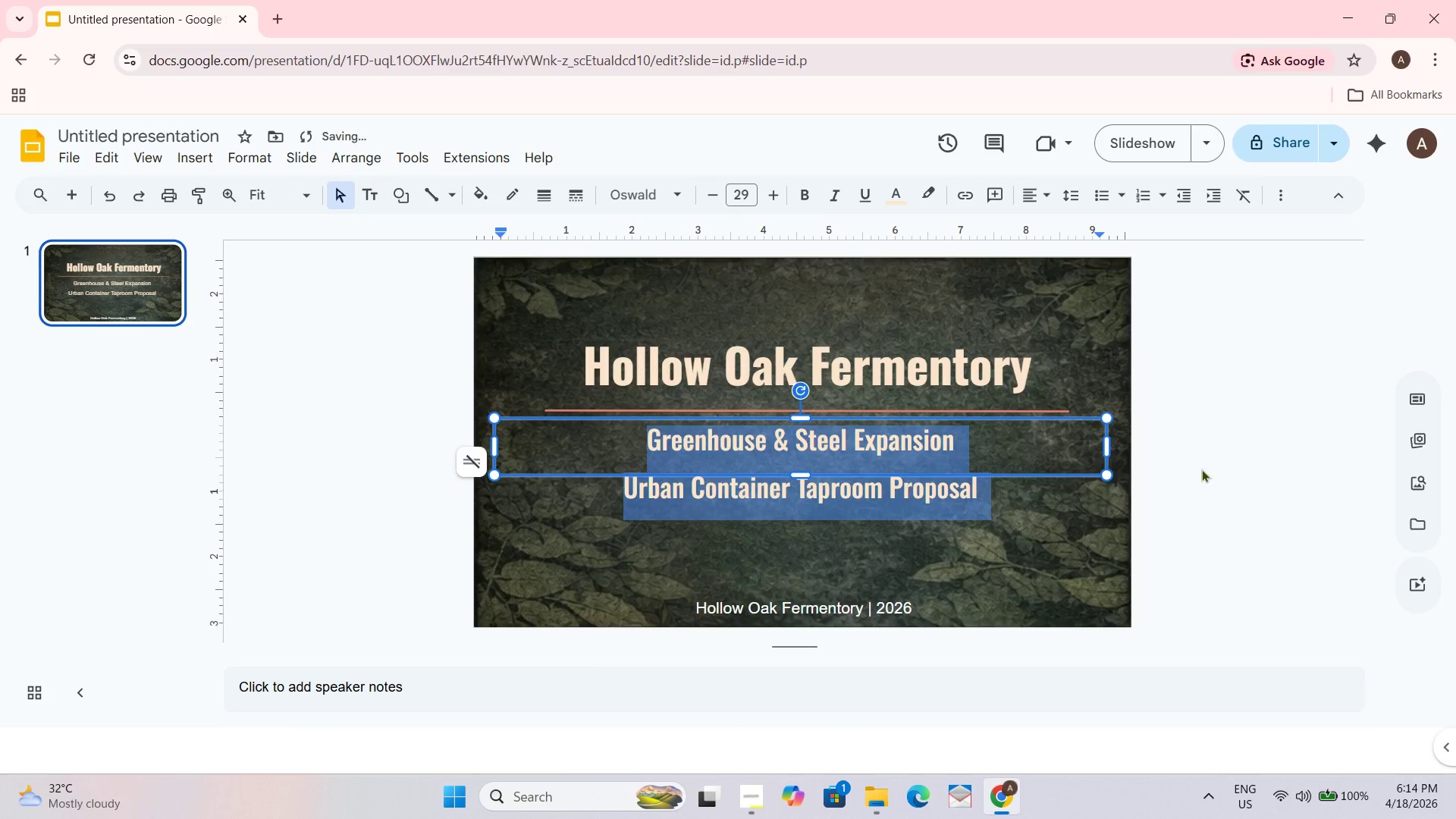 
left_click([1257, 451])
 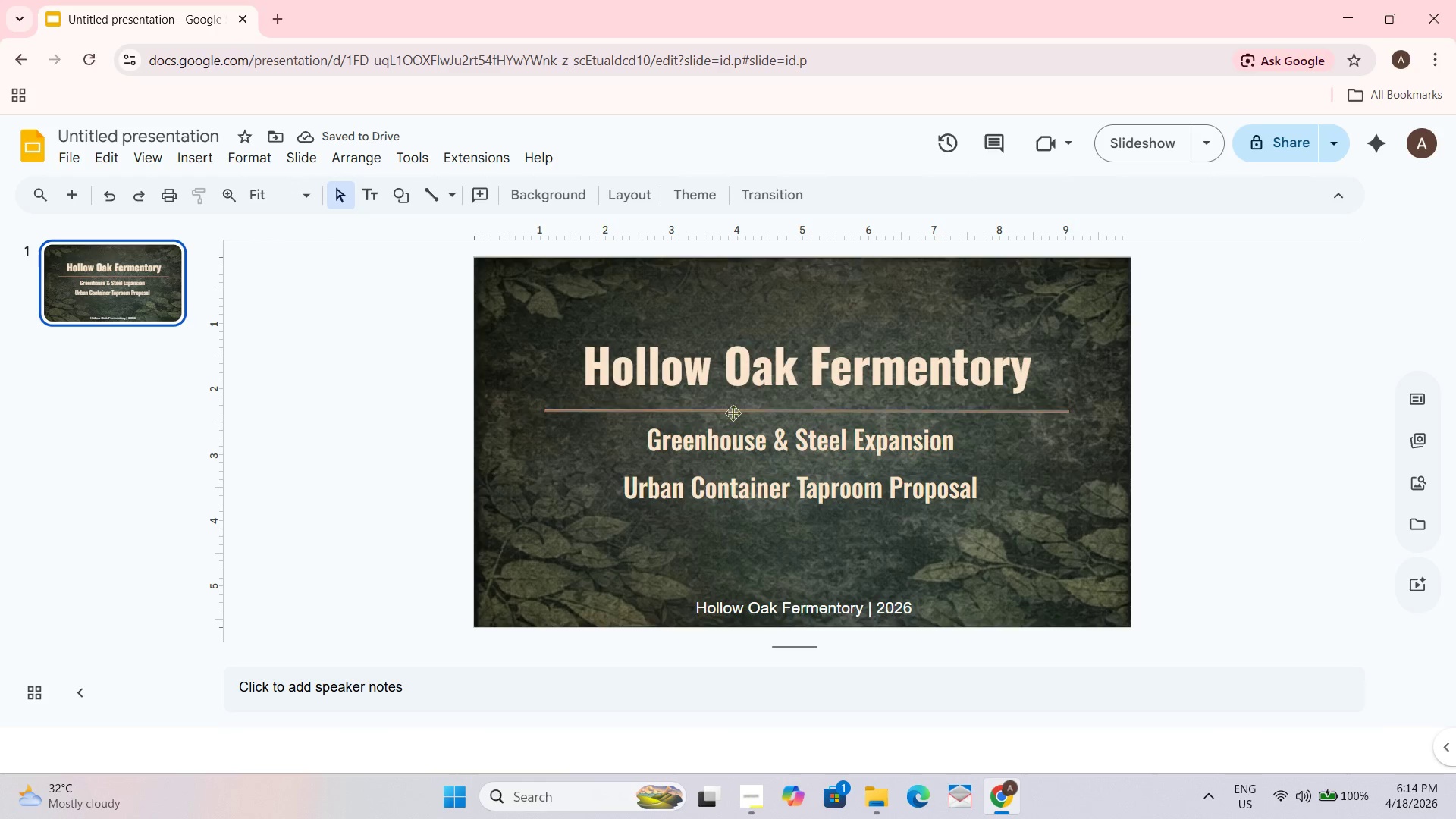 
left_click_drag(start_coordinate=[649, 439], to_coordinate=[1023, 491])
 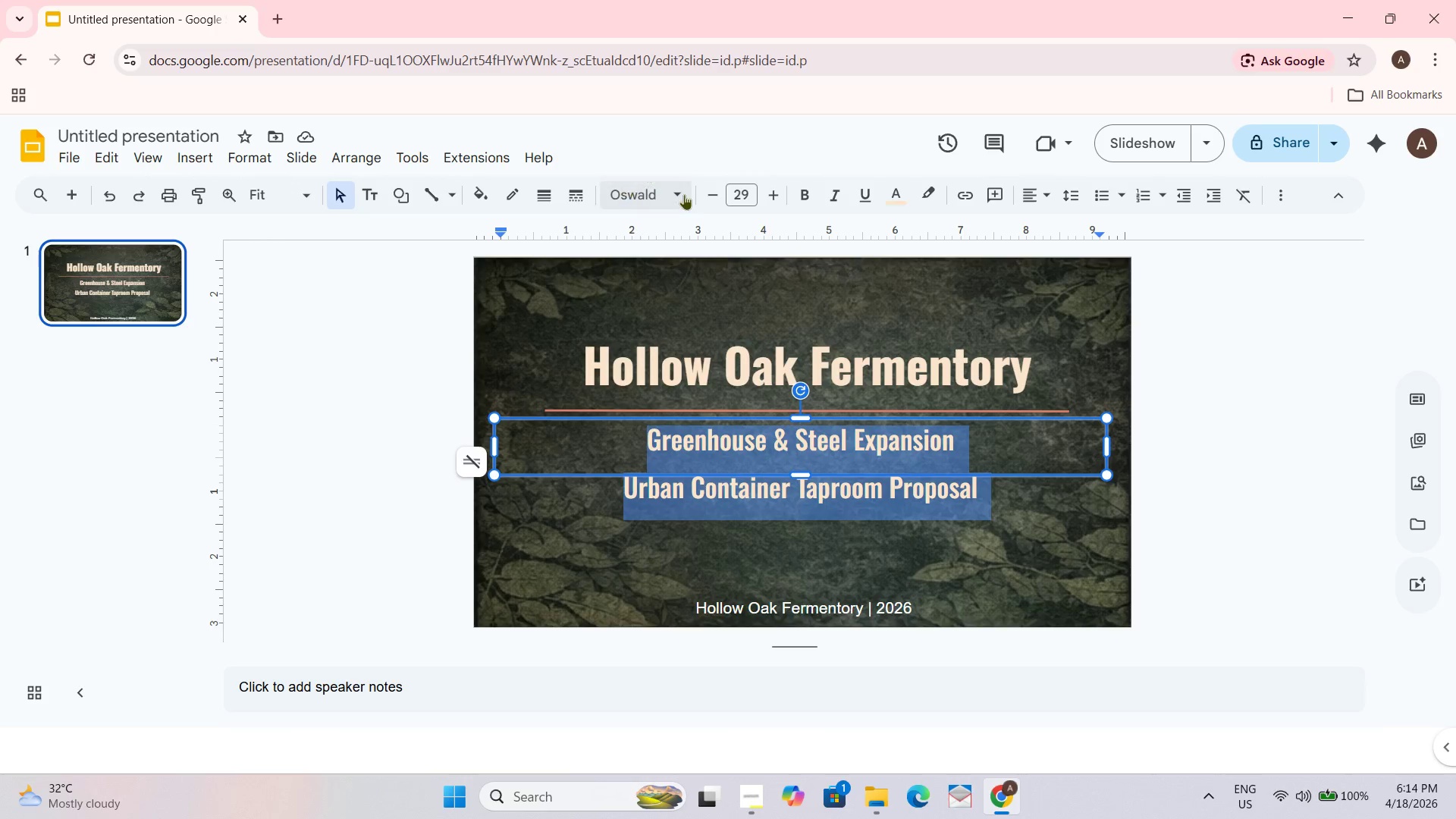 
left_click([684, 195])
 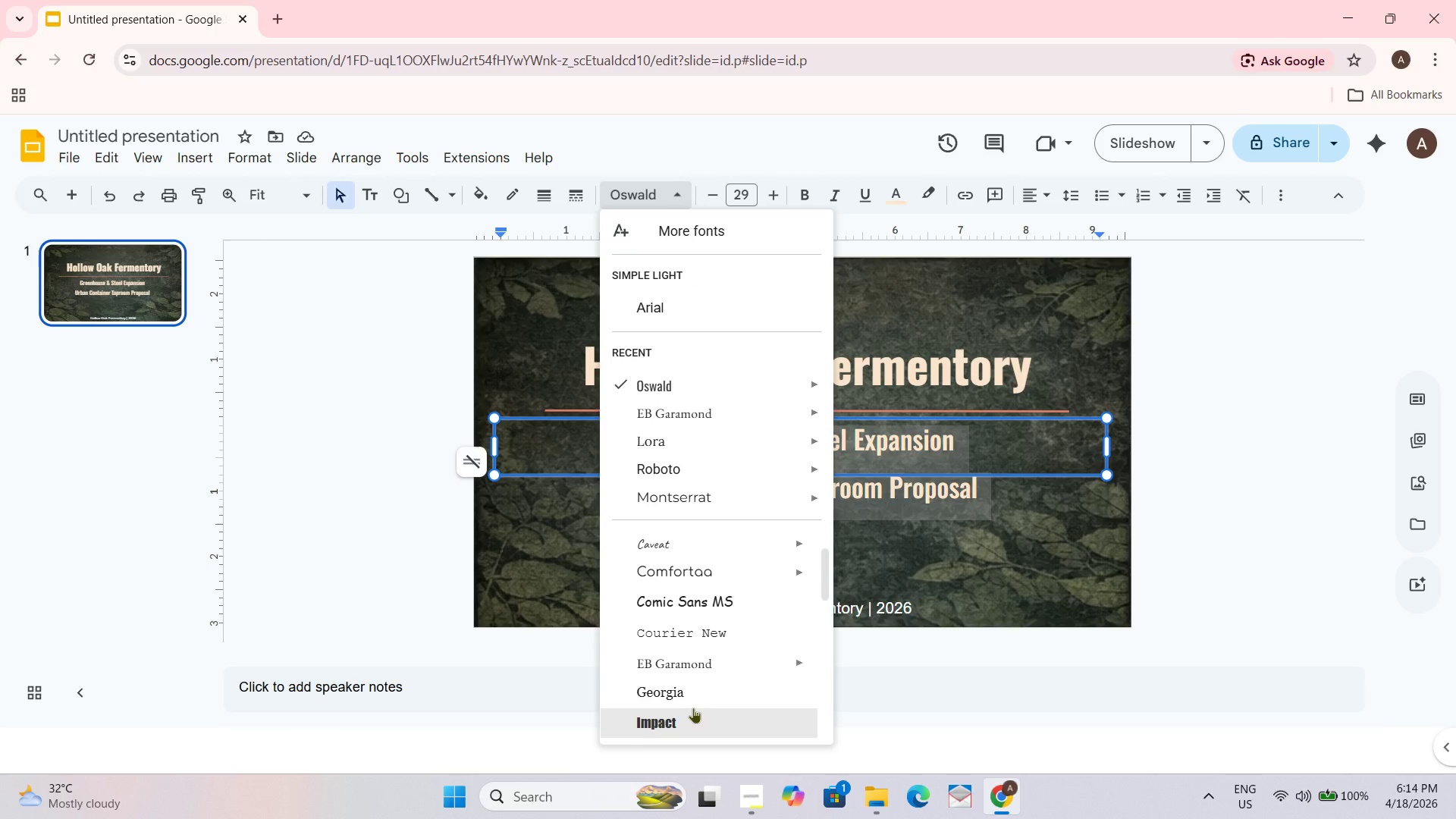 
scroll: coordinate [700, 704], scroll_direction: down, amount: 2.0
 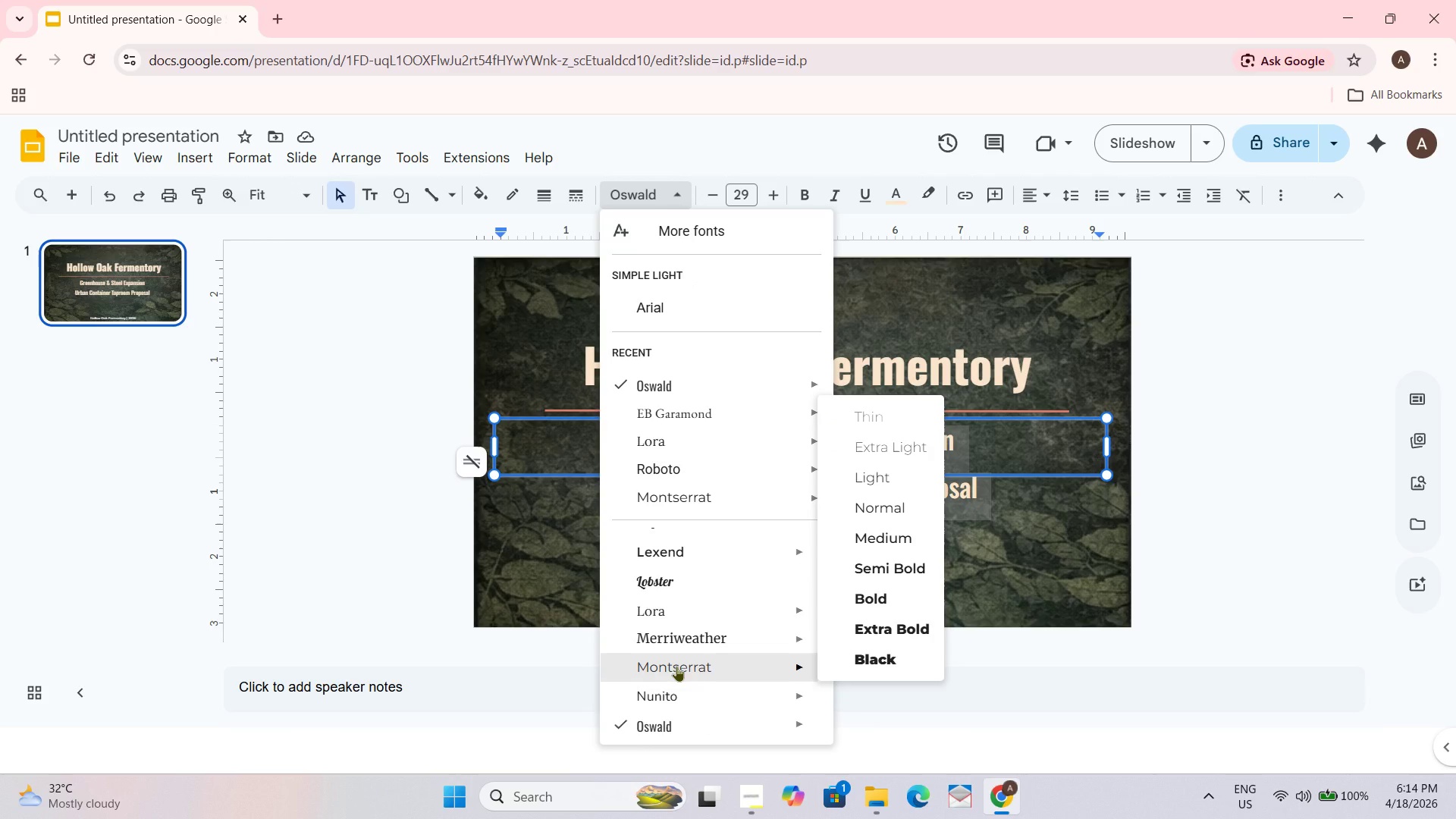 
wait(7.8)
 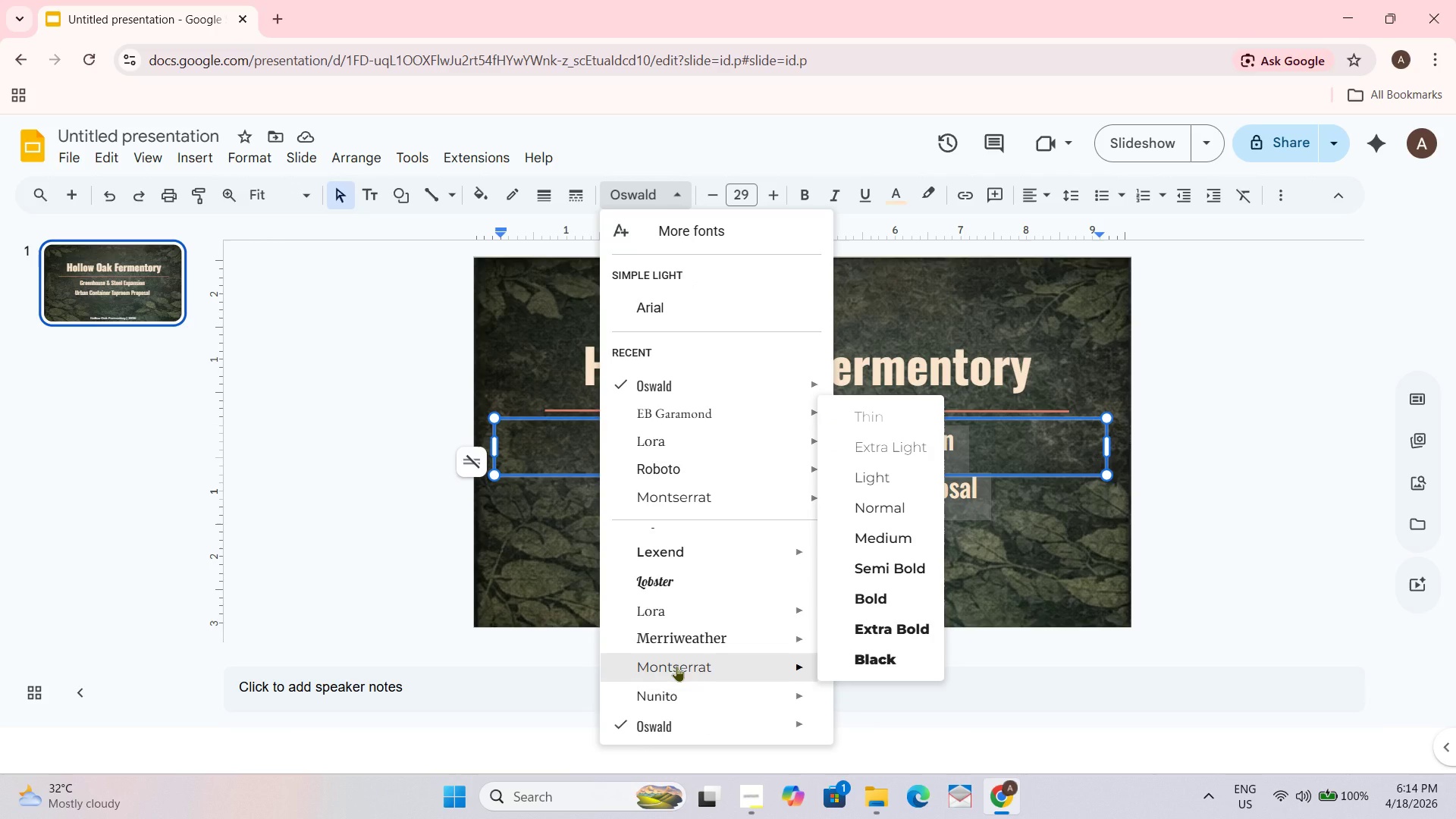 
scroll: coordinate [709, 686], scroll_direction: down, amount: 3.0
 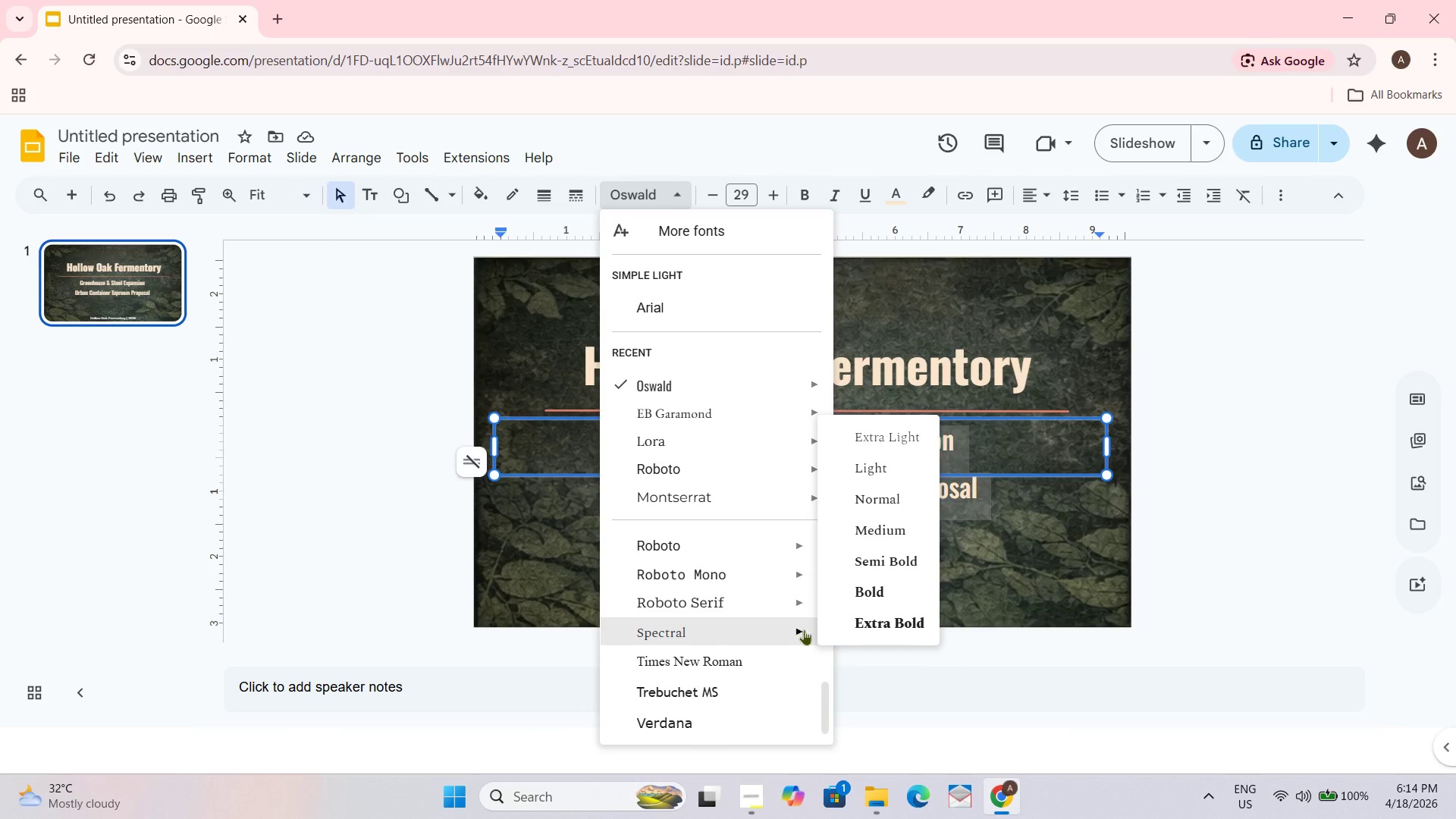 
left_click([860, 625])
 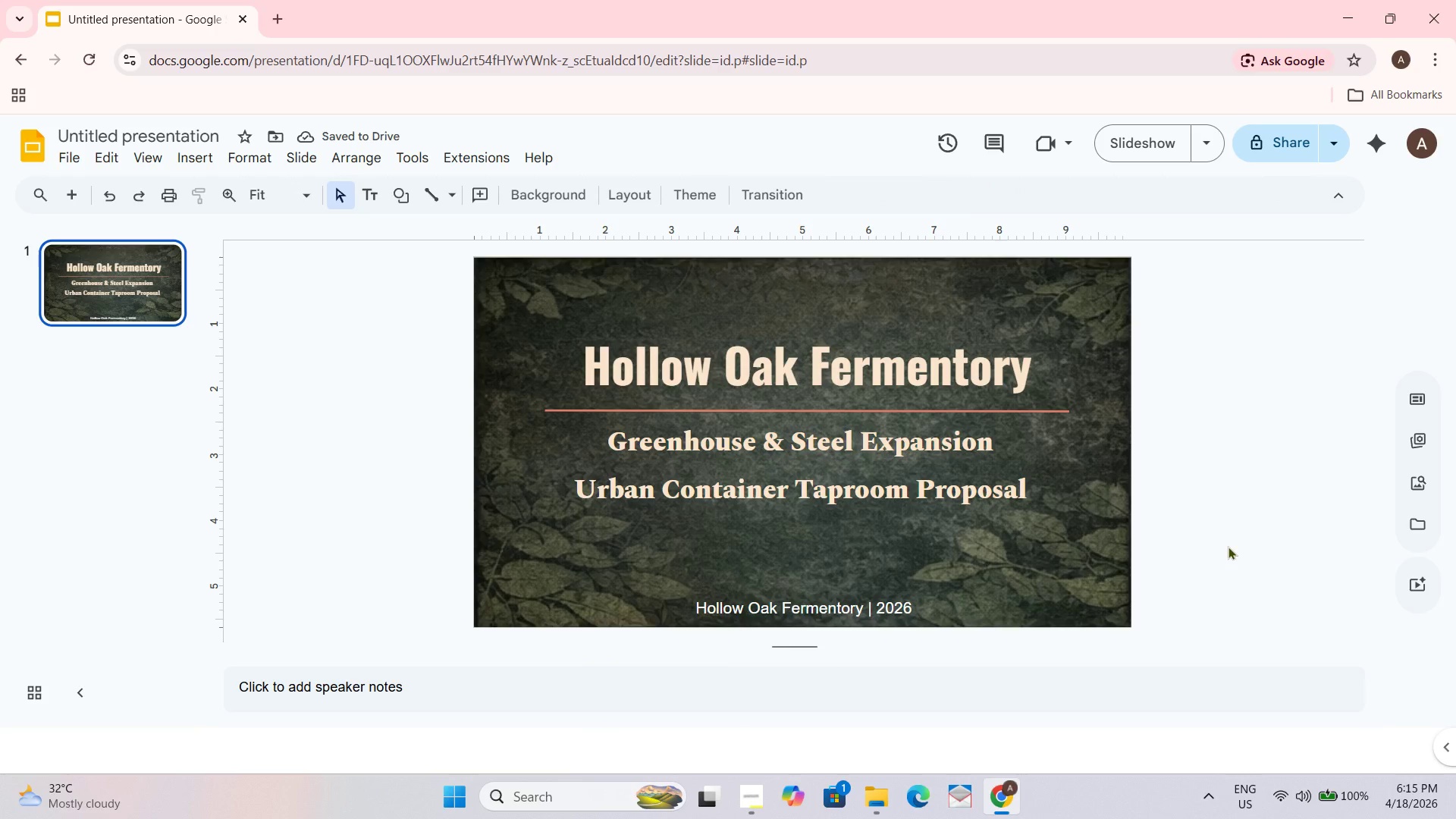 
wait(9.44)
 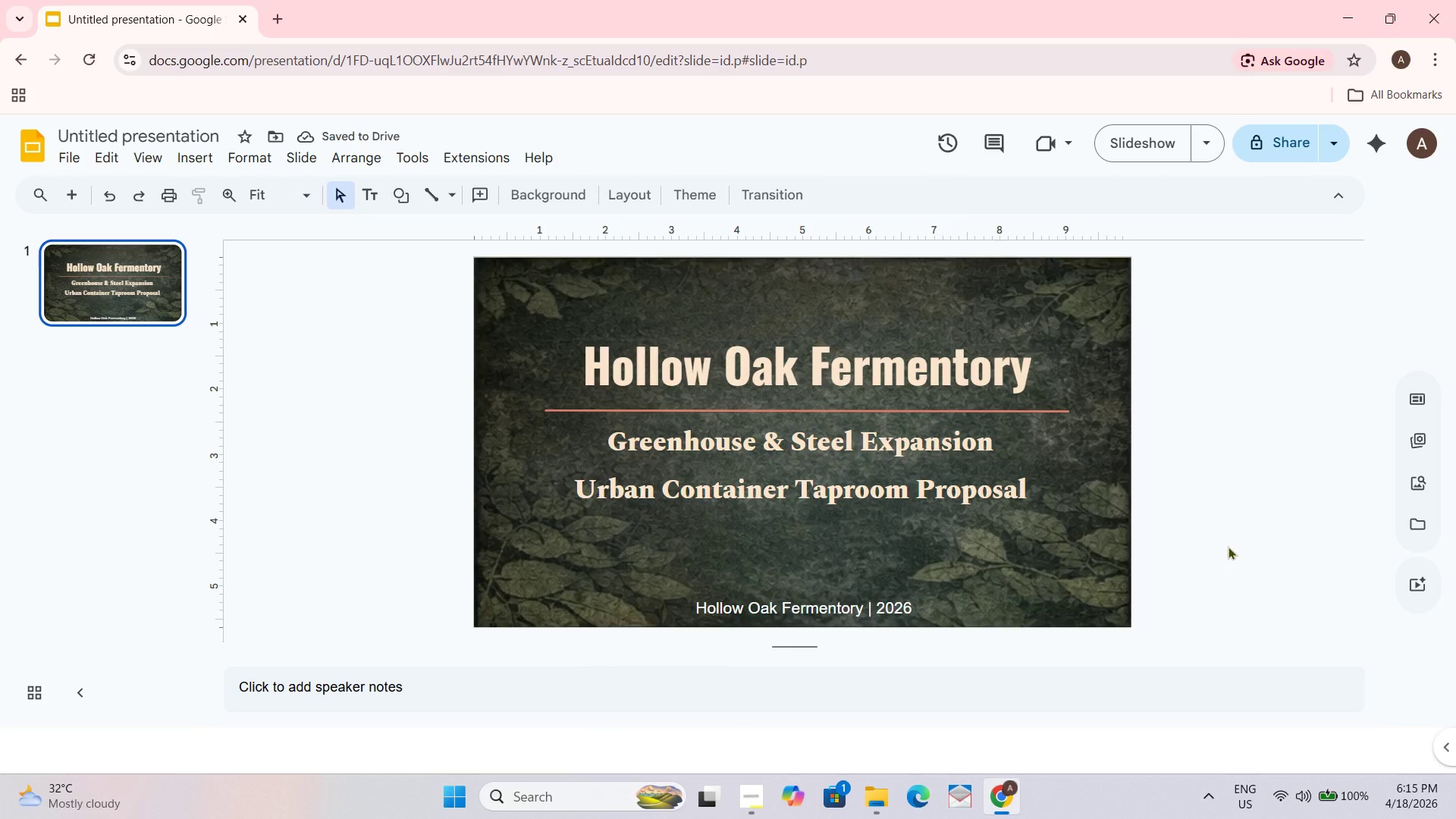 
left_click([427, 191])
 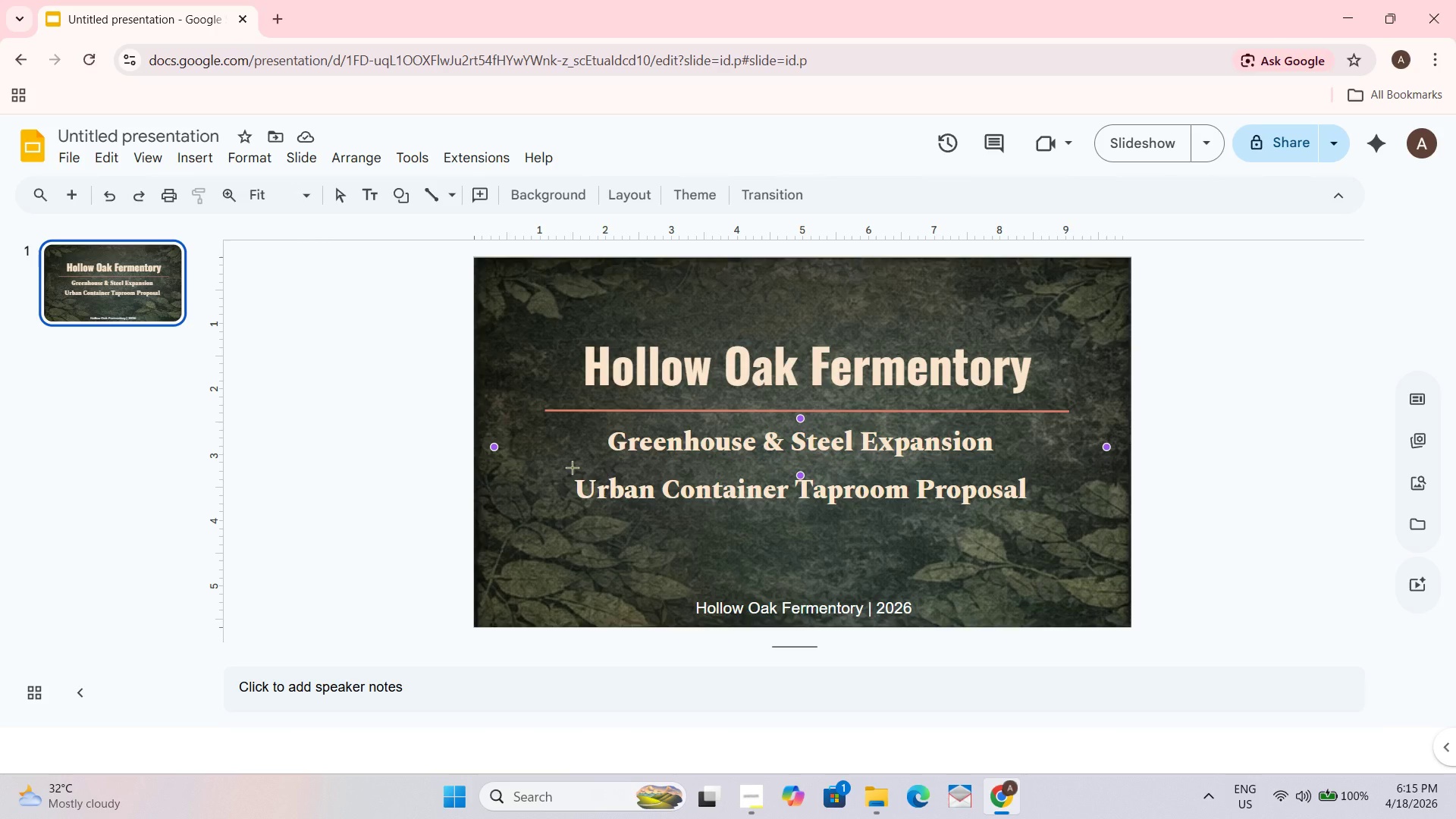 
left_click_drag(start_coordinate=[572, 466], to_coordinate=[1027, 467])
 